 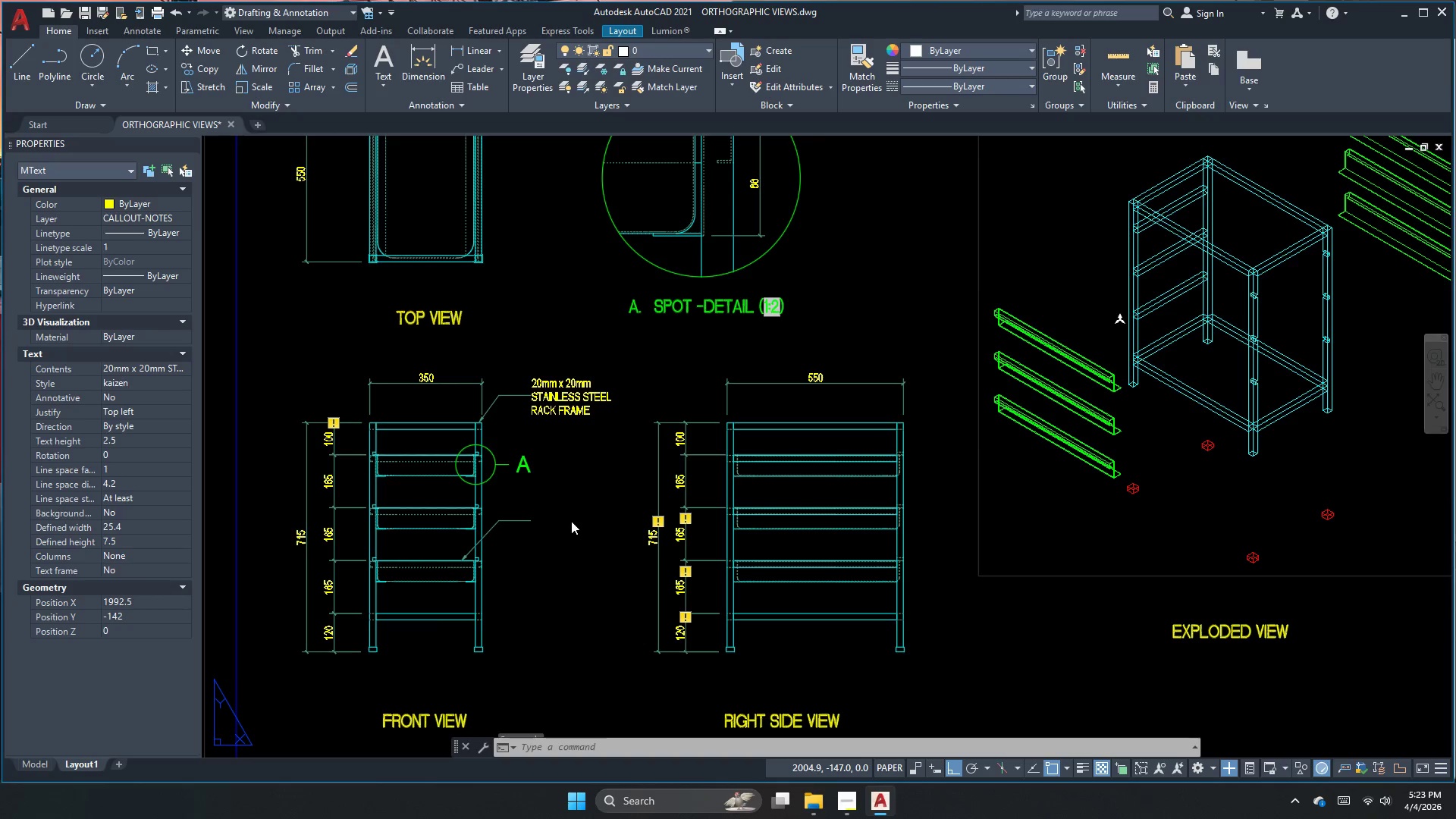 
triple_click([571, 521])
 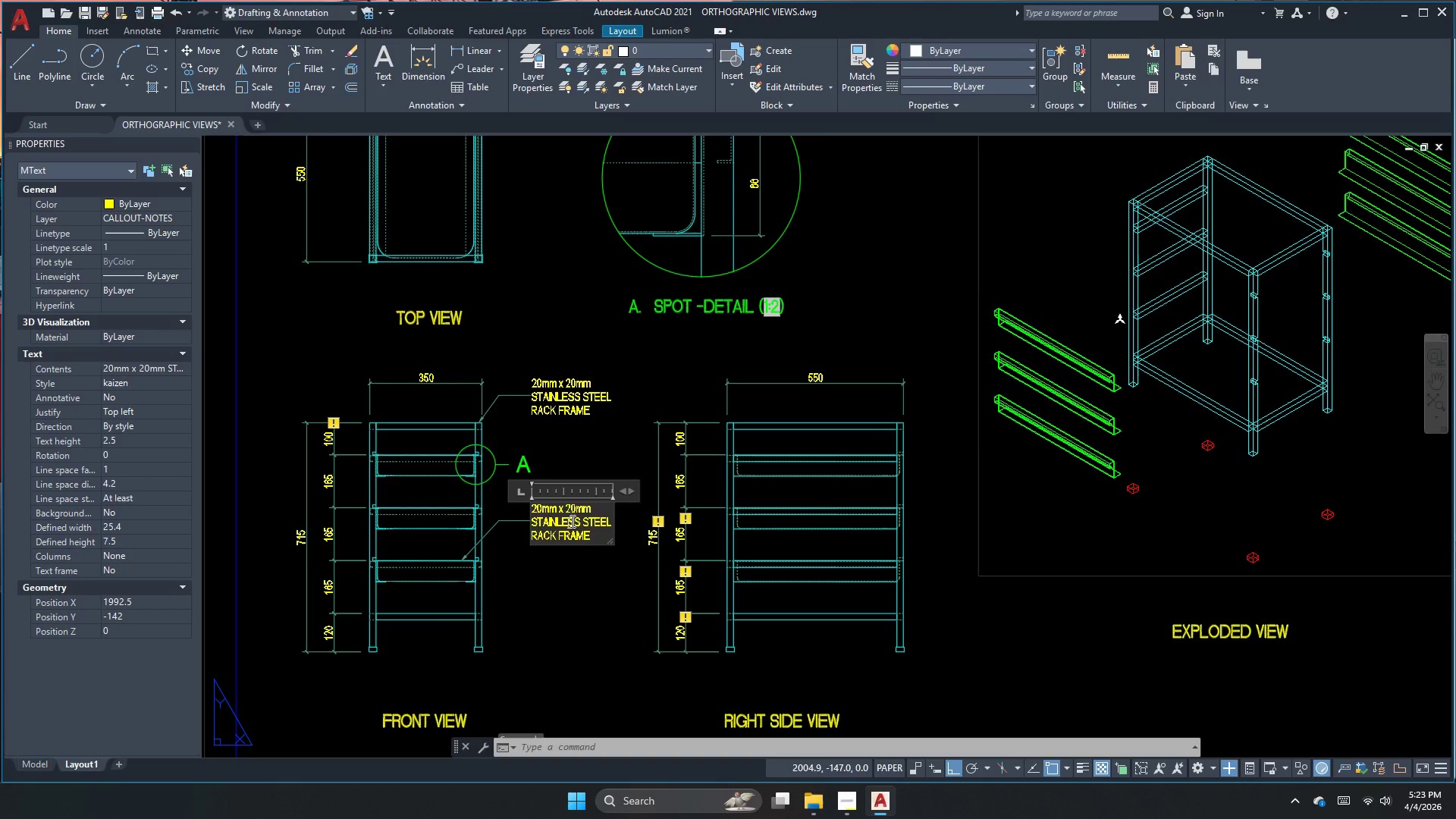 
key(Control+ControlLeft)
 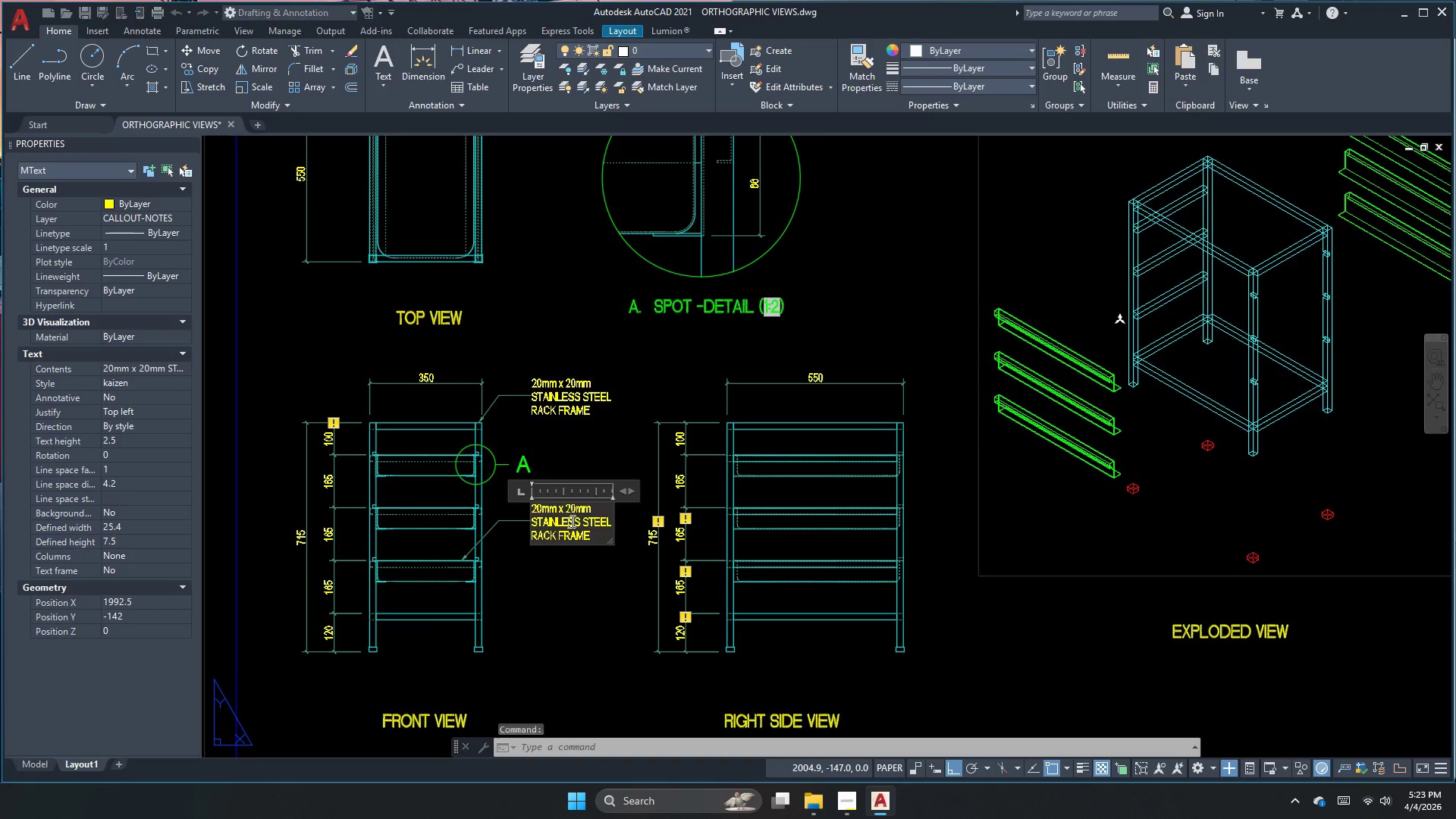 
key(Control+A)
 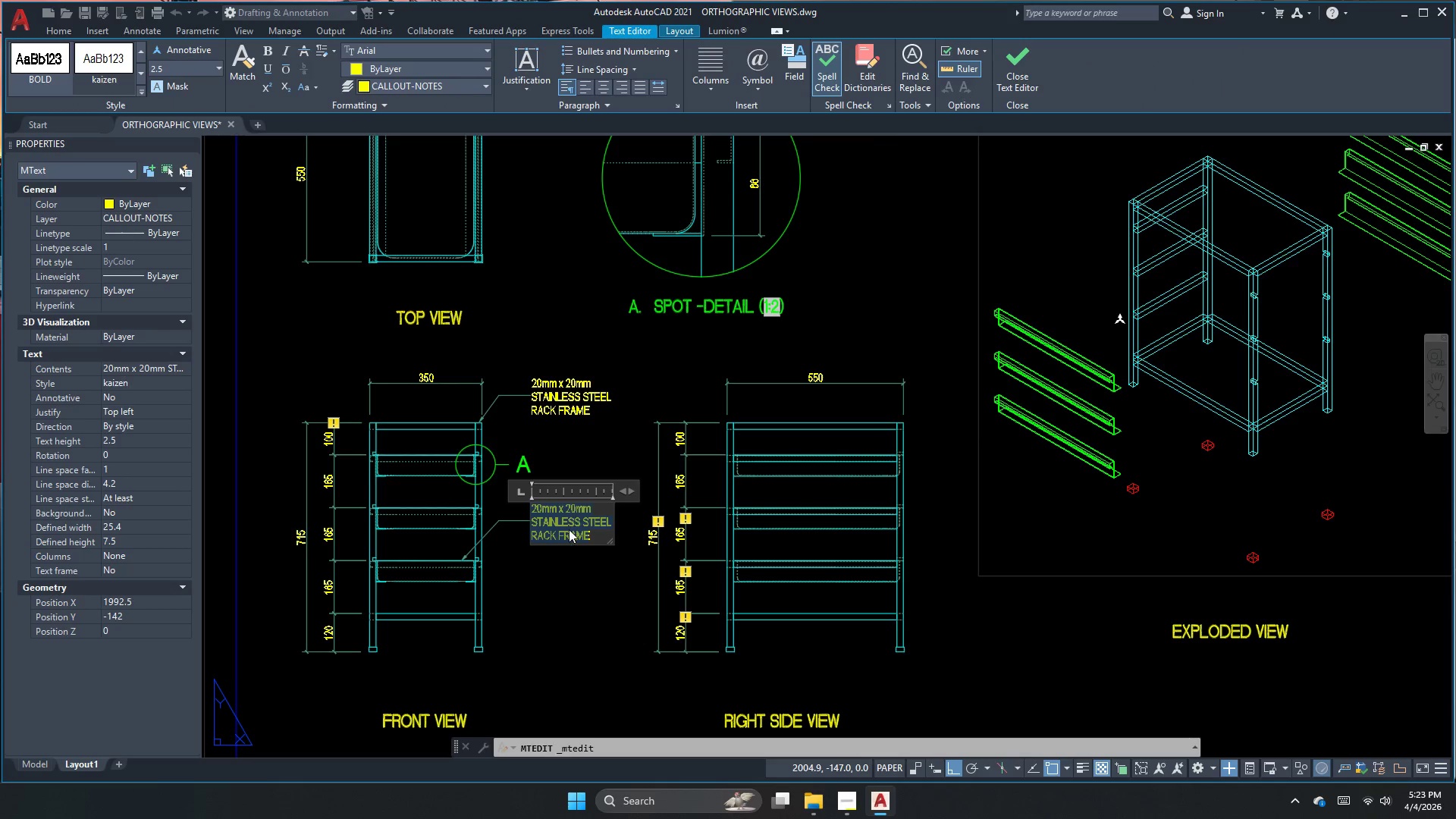 
key(Control+V)
 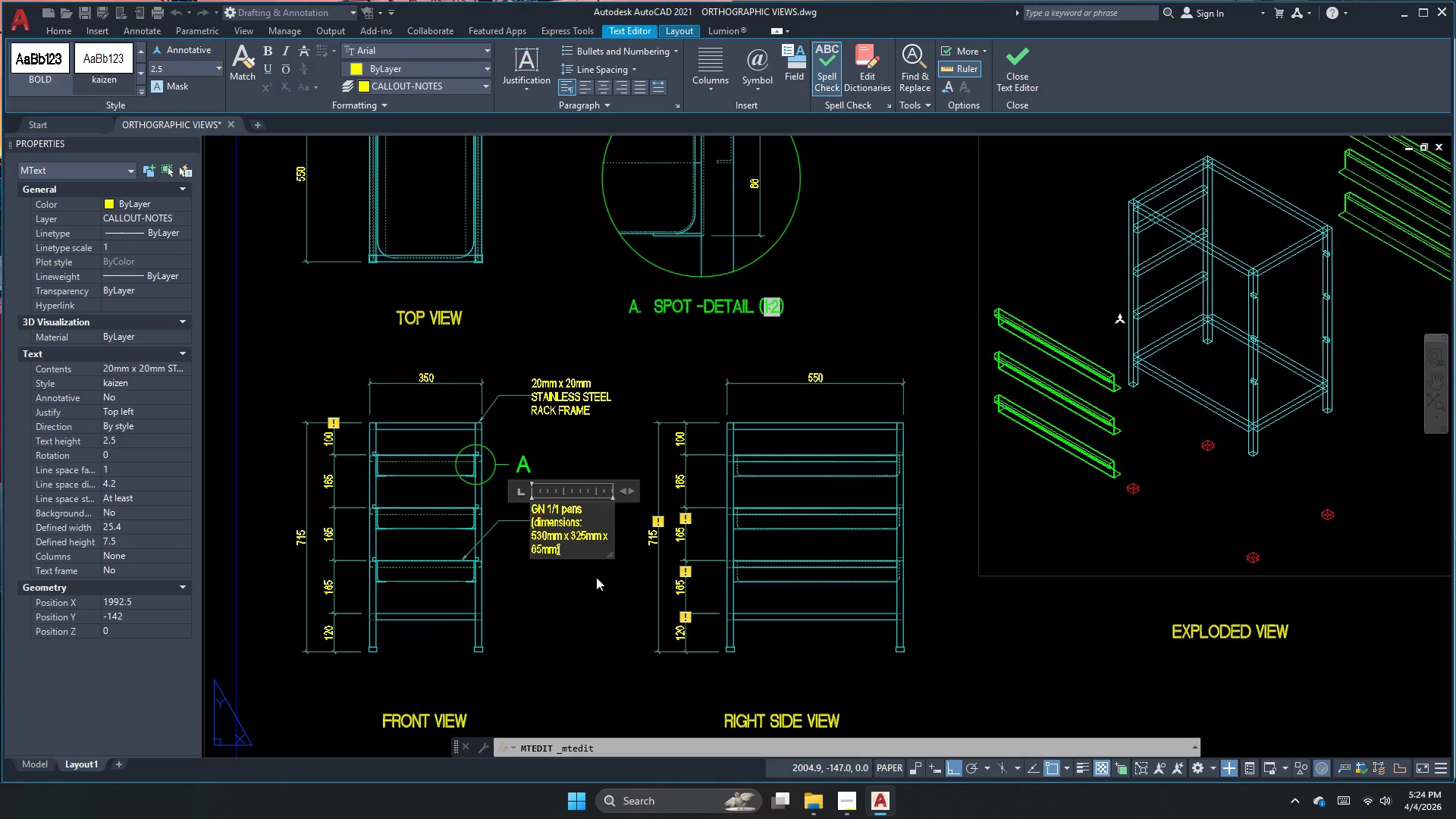 
left_click([597, 592])
 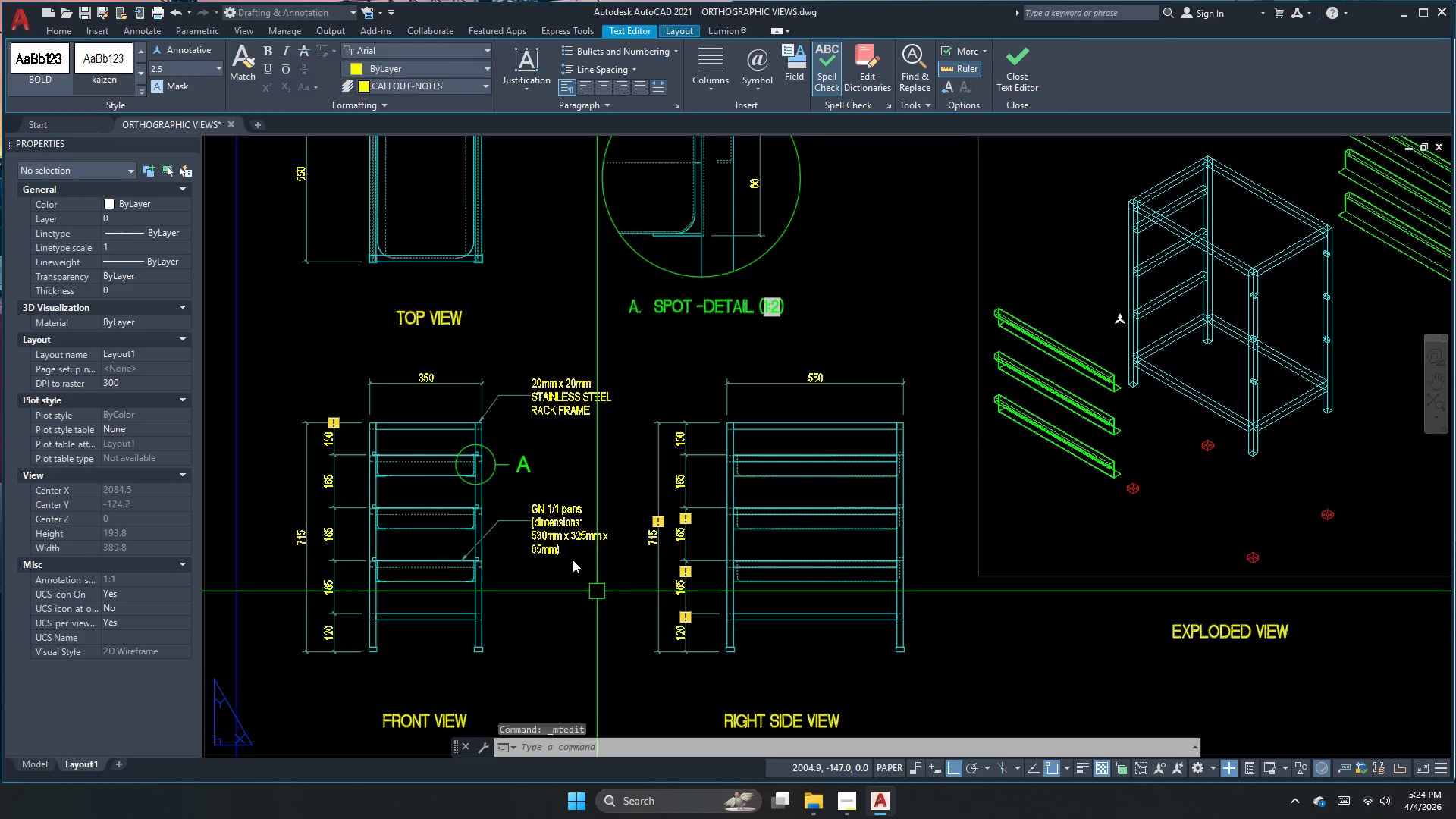 
left_click([584, 499])
 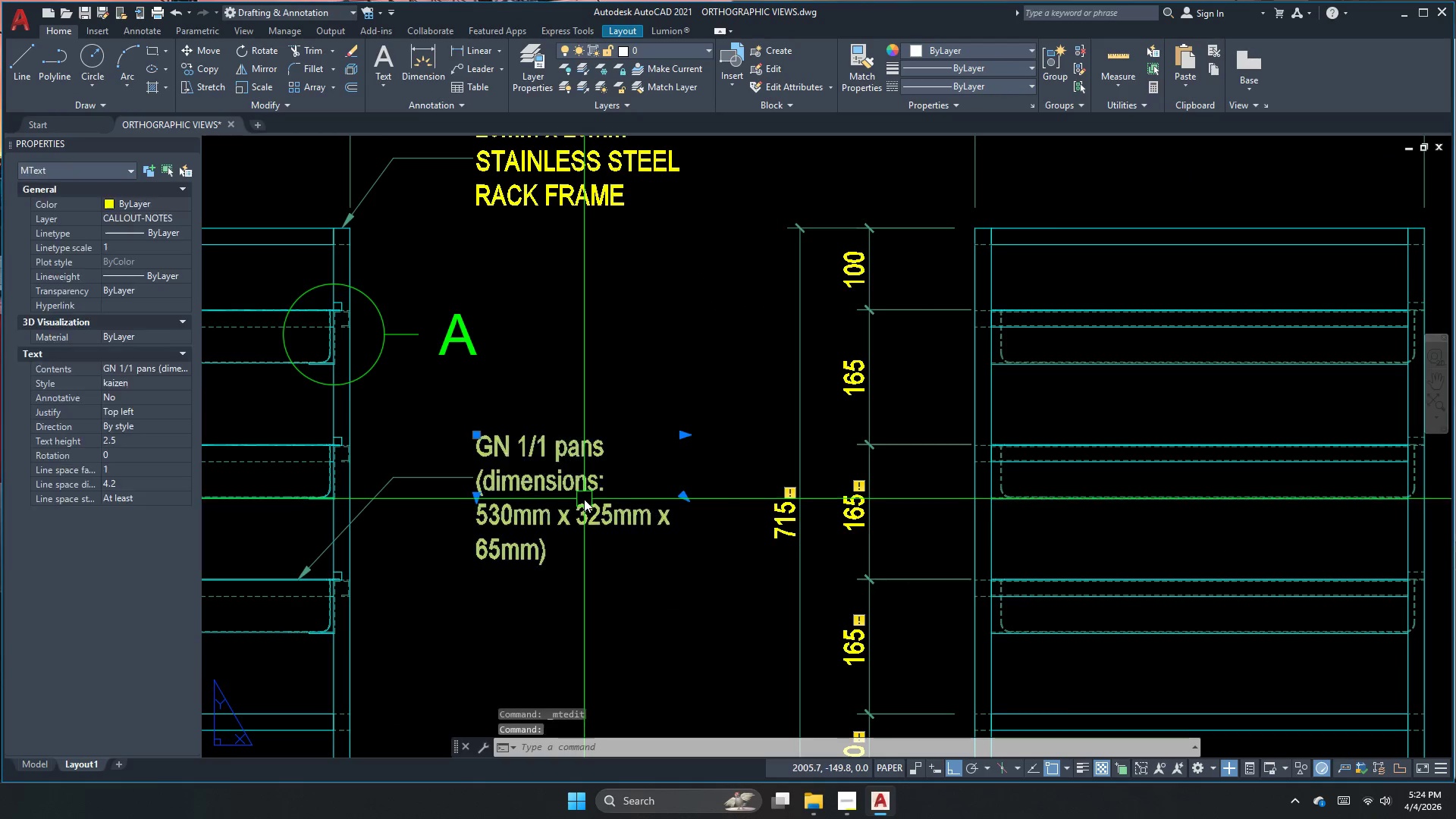 
scroll: coordinate [566, 550], scroll_direction: up, amount: 2.0
 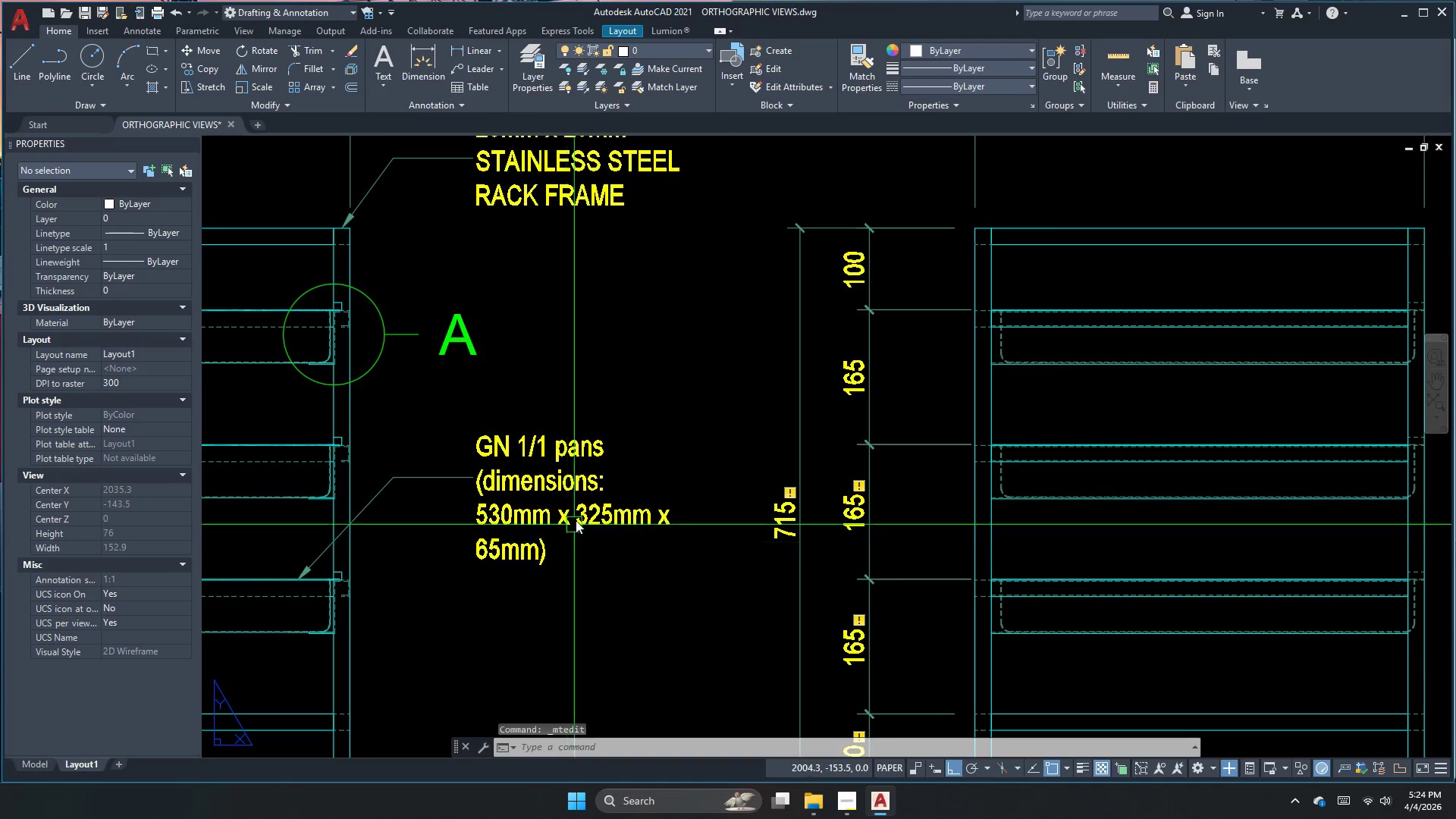 
double_click([584, 499])
 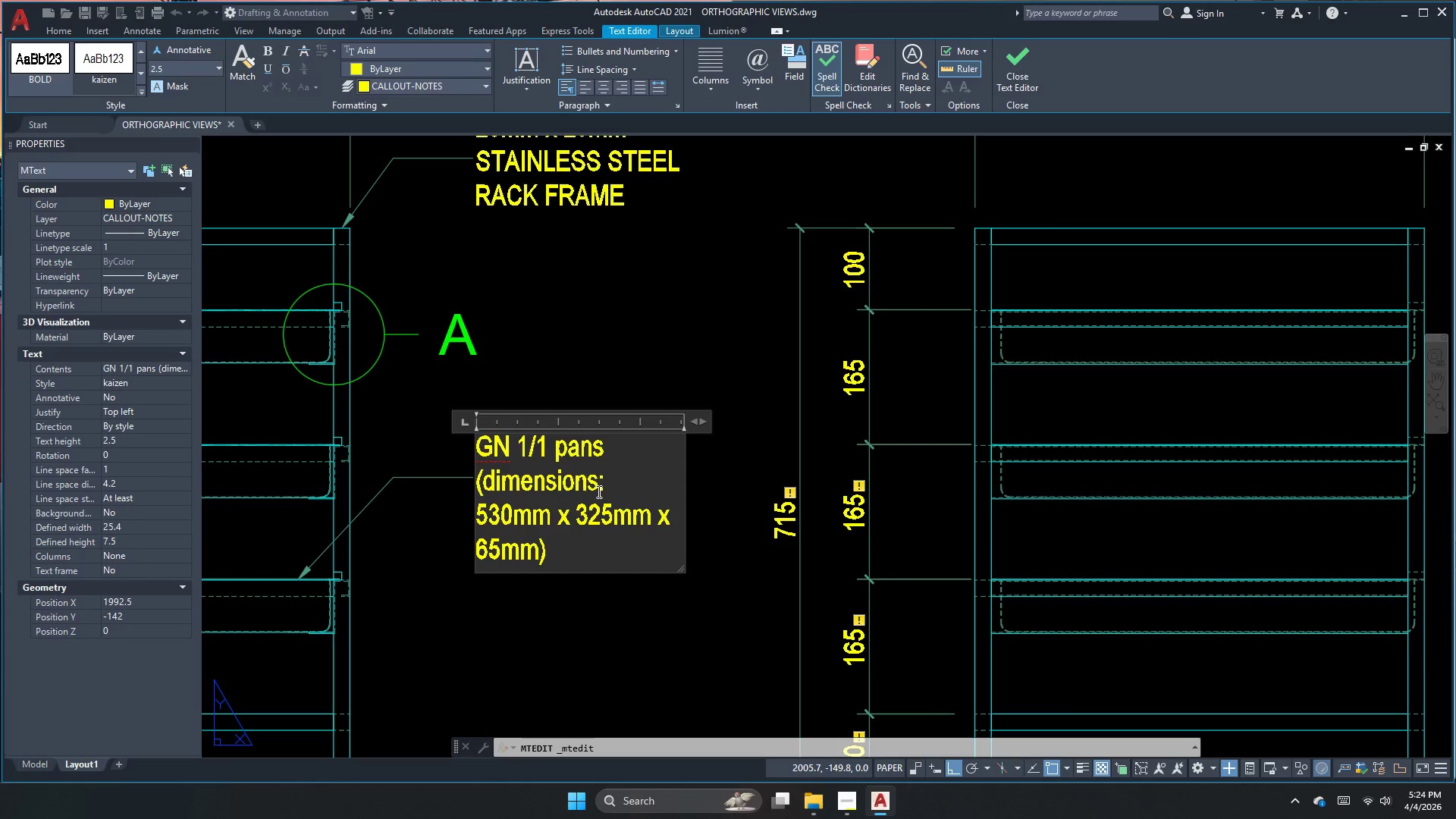 
key(Control+ControlLeft)
 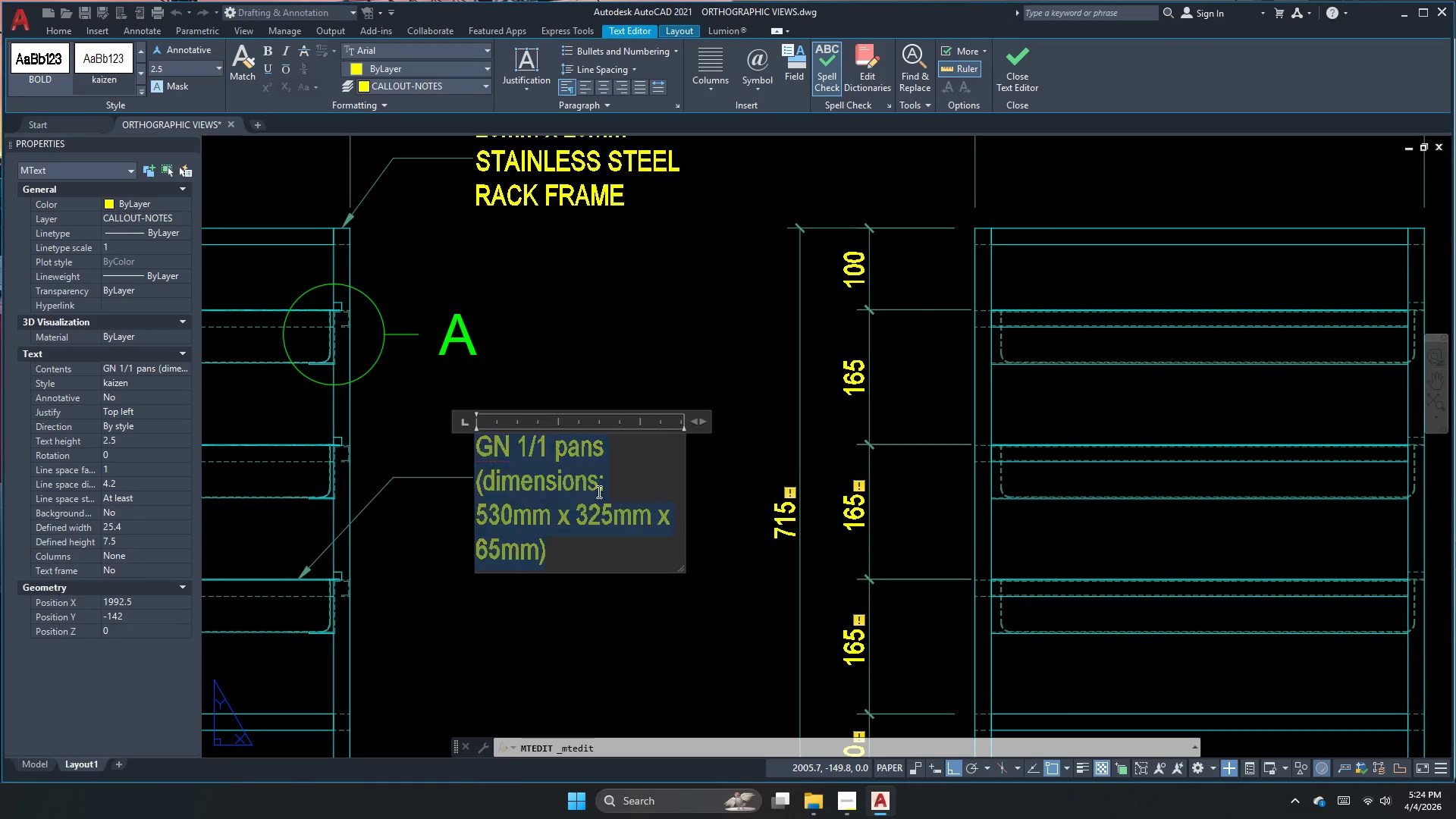 
key(Control+A)
 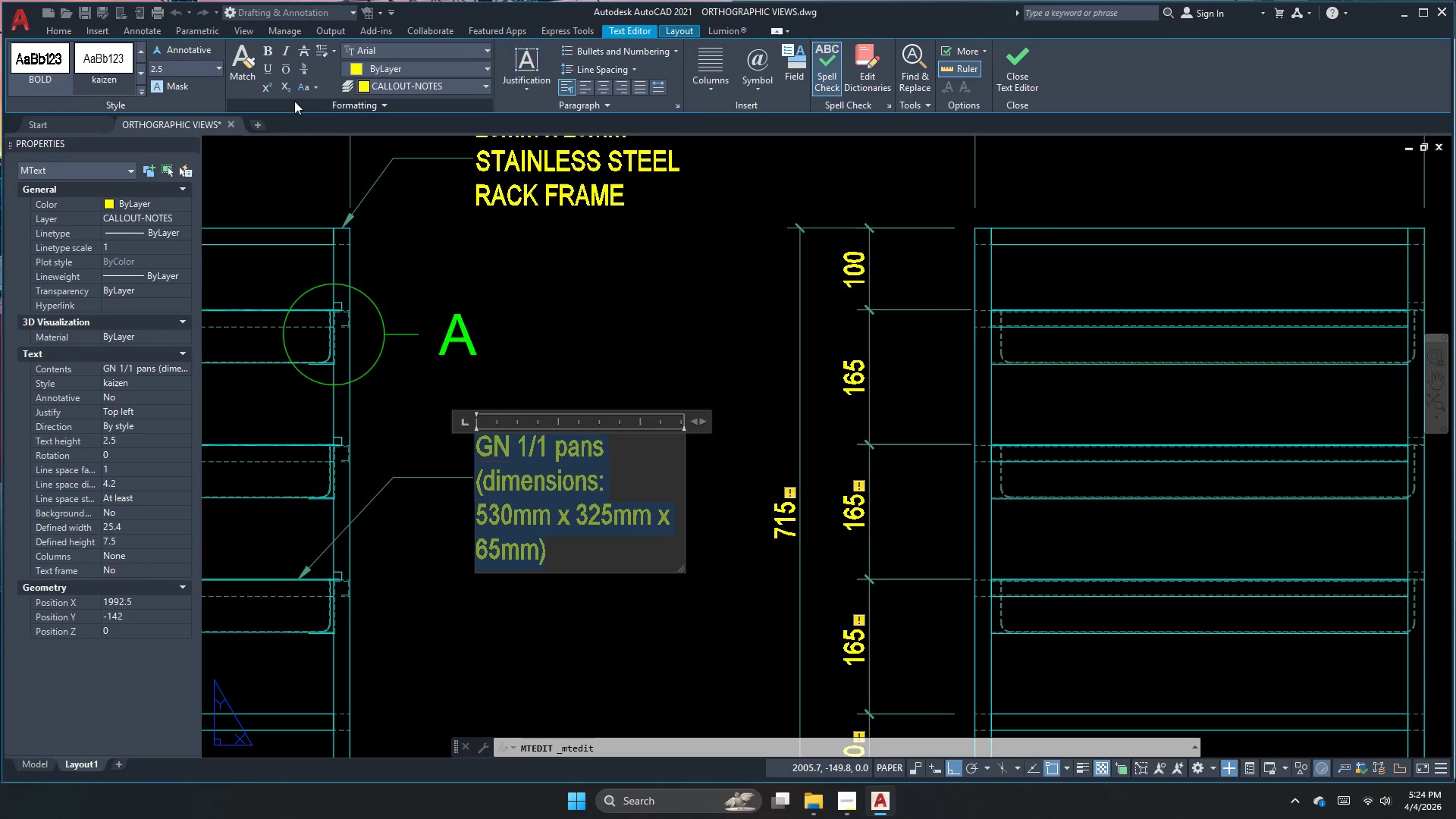 
left_click([314, 89])
 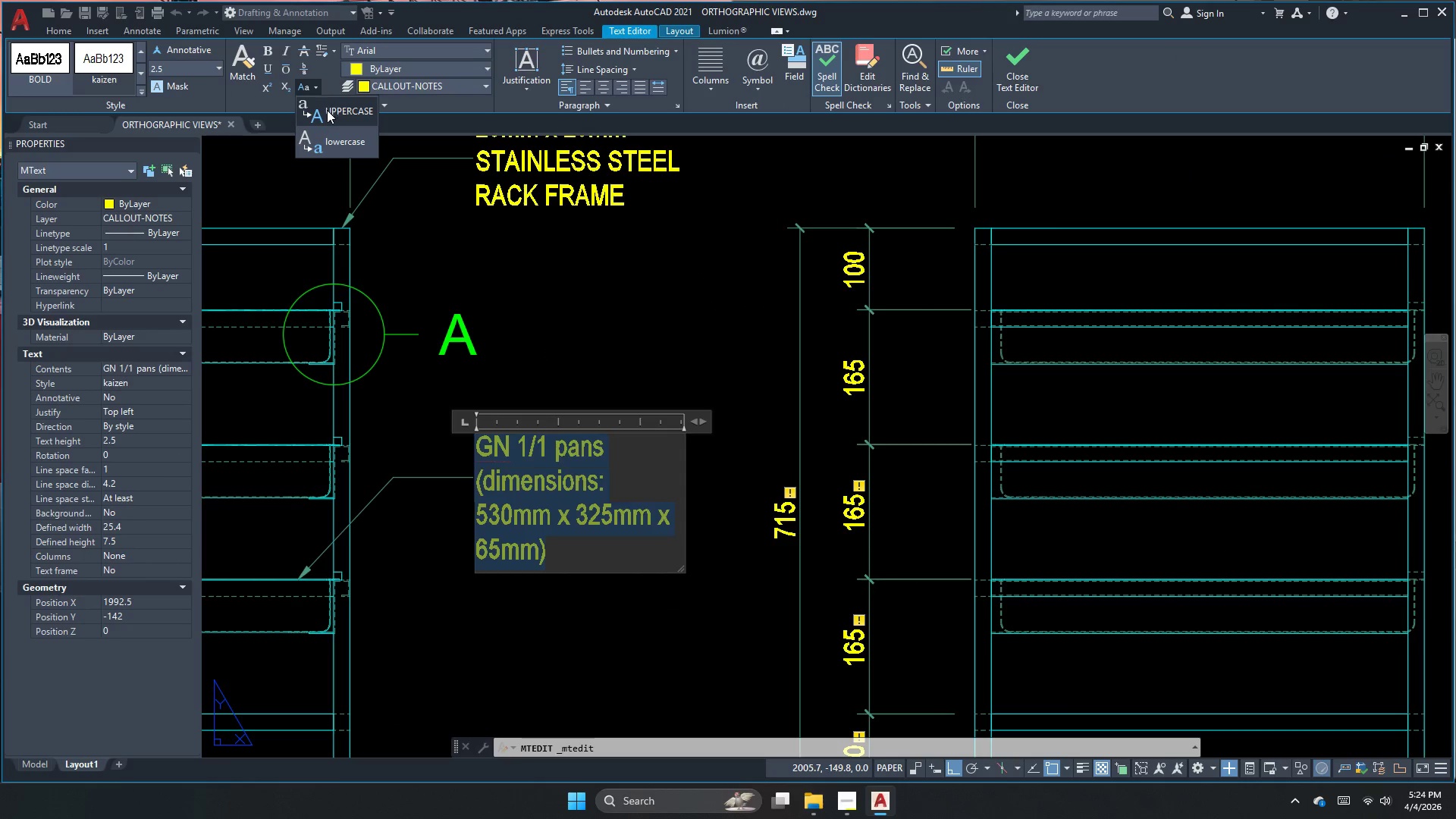 
left_click([329, 110])
 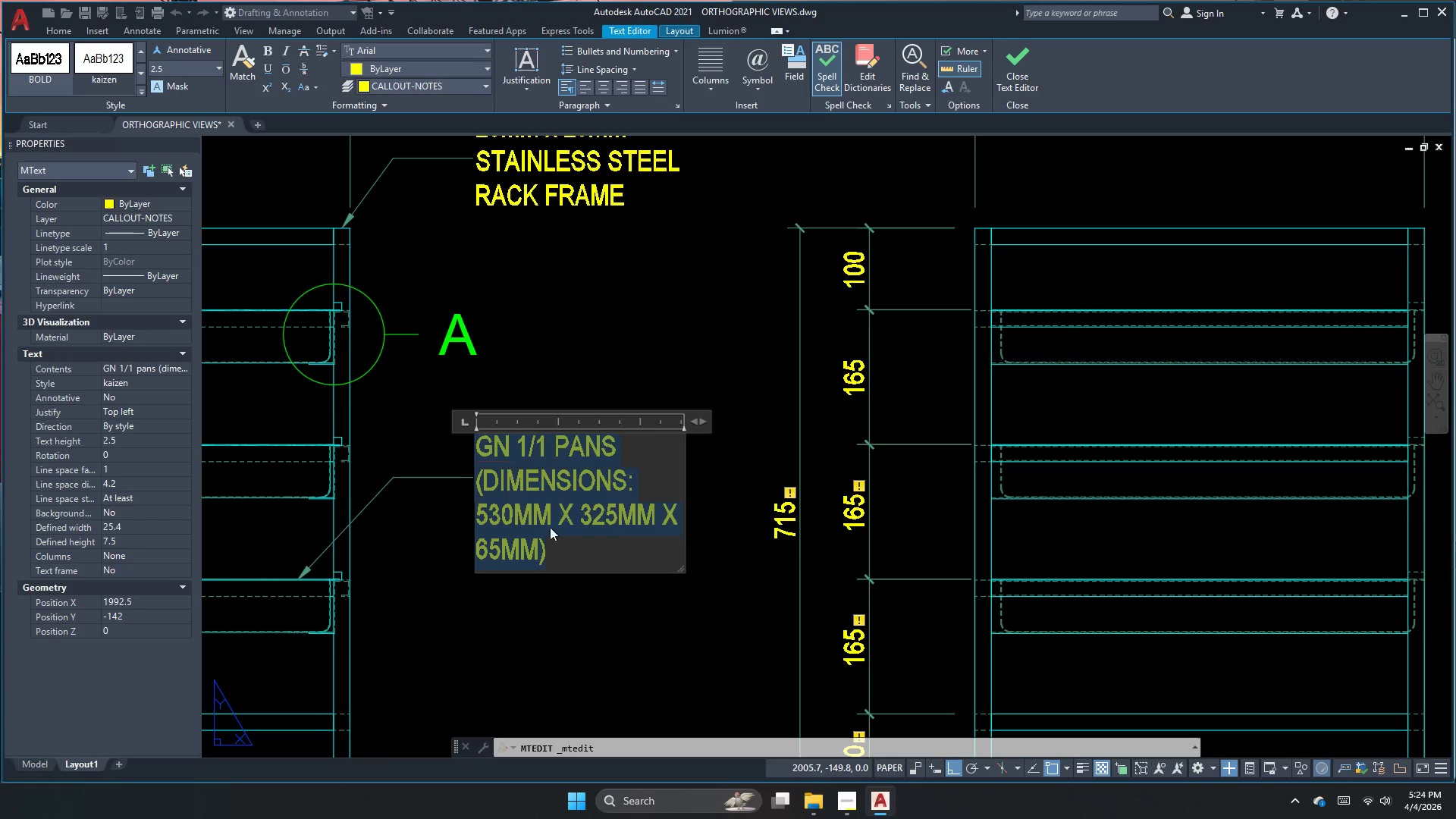 
left_click([524, 551])
 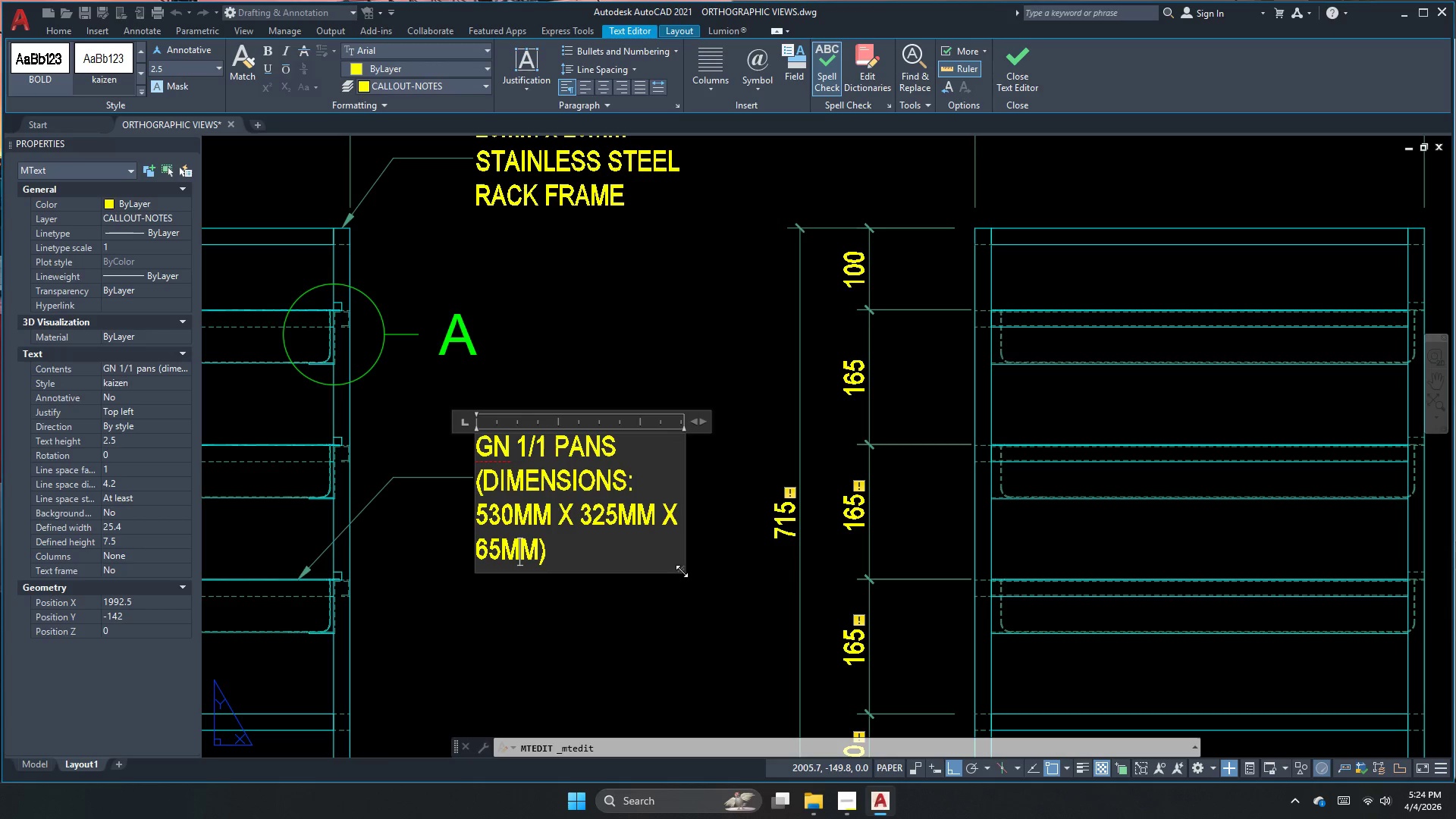 
left_click_drag(start_coordinate=[682, 571], to_coordinate=[718, 510])
 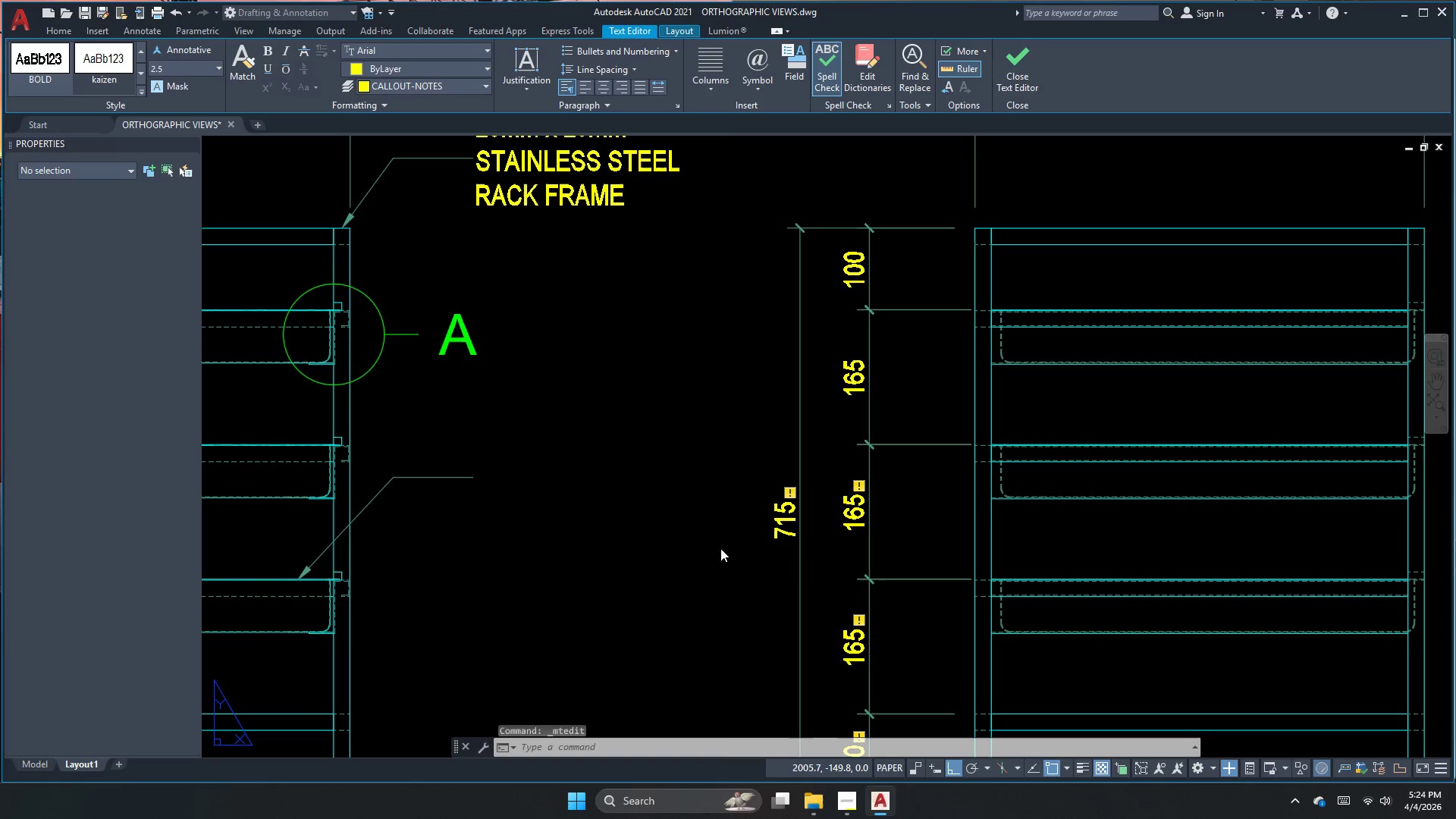 
key(Escape)
 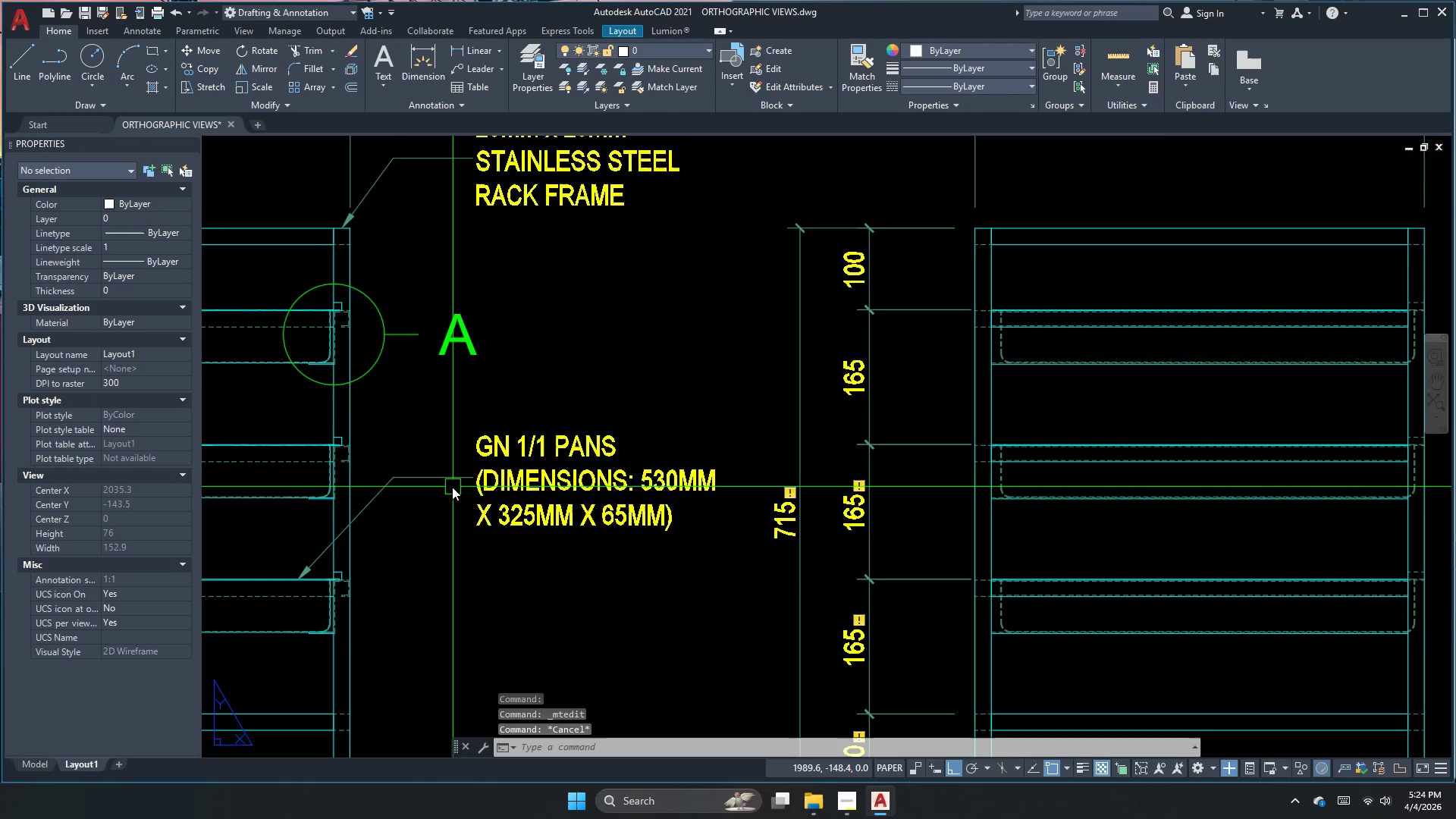 
scroll: coordinate [452, 488], scroll_direction: down, amount: 2.0
 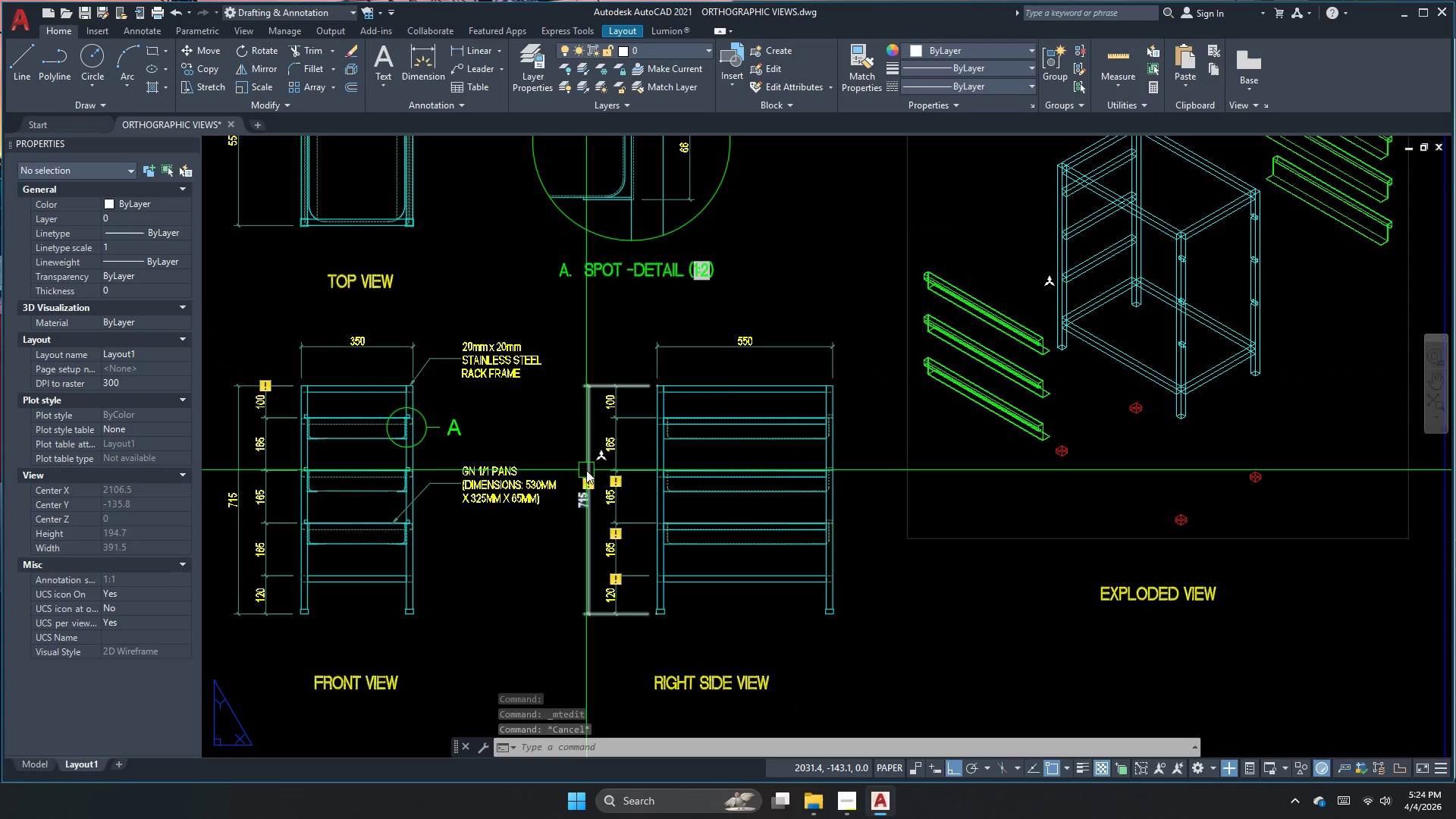 
key(Escape)
 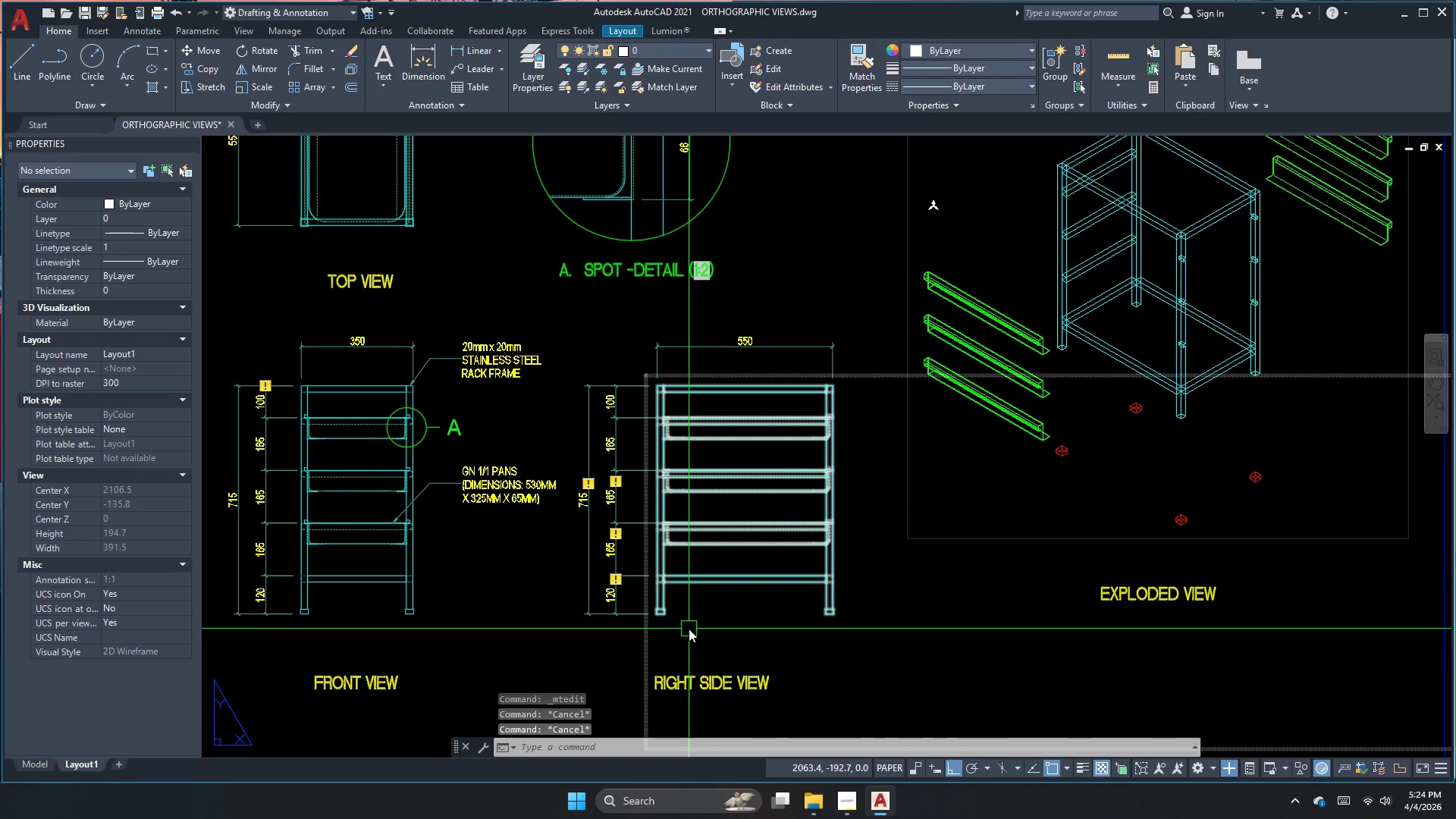 
scroll: coordinate [628, 516], scroll_direction: up, amount: 1.0
 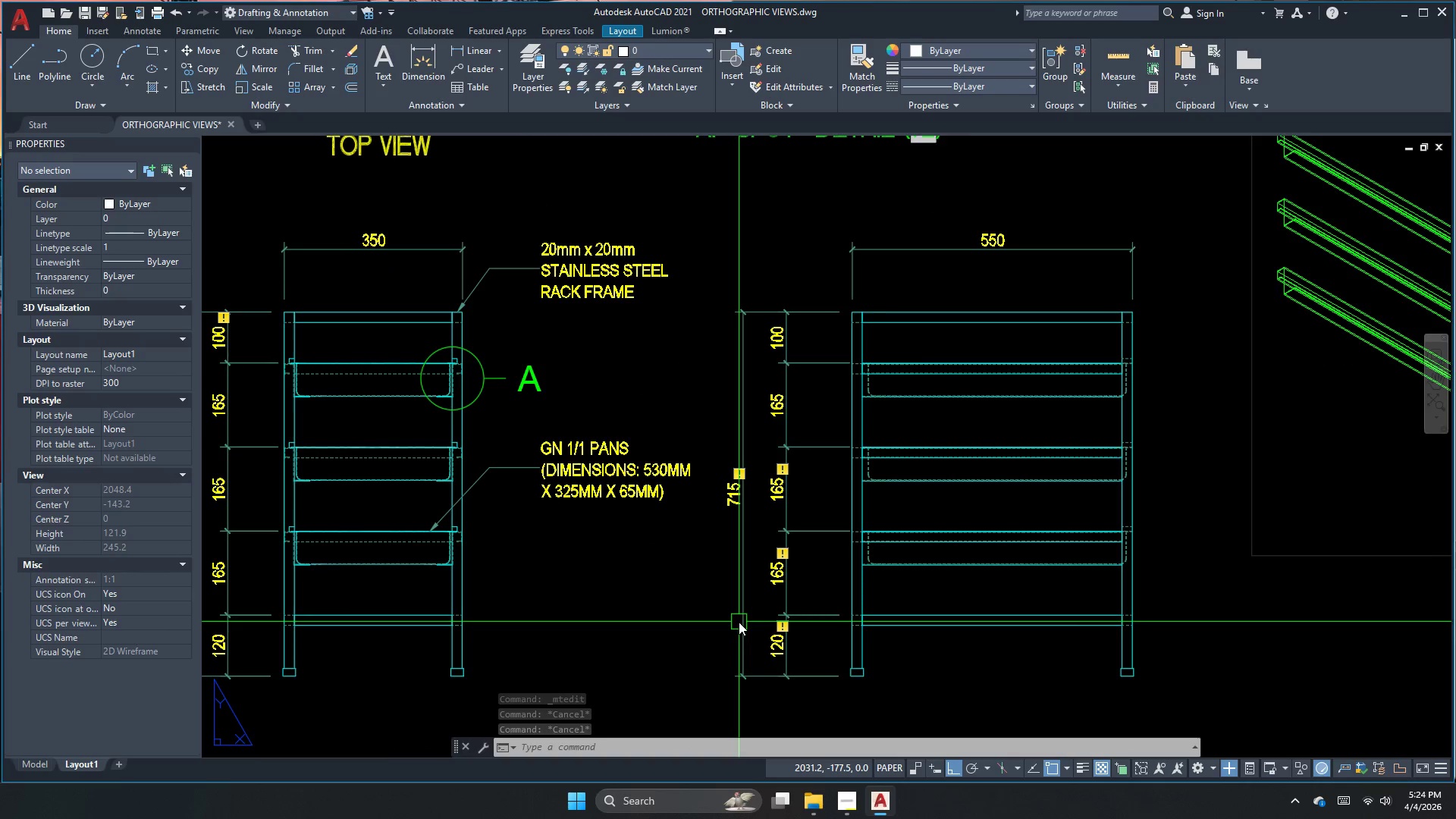 
key(Escape)
 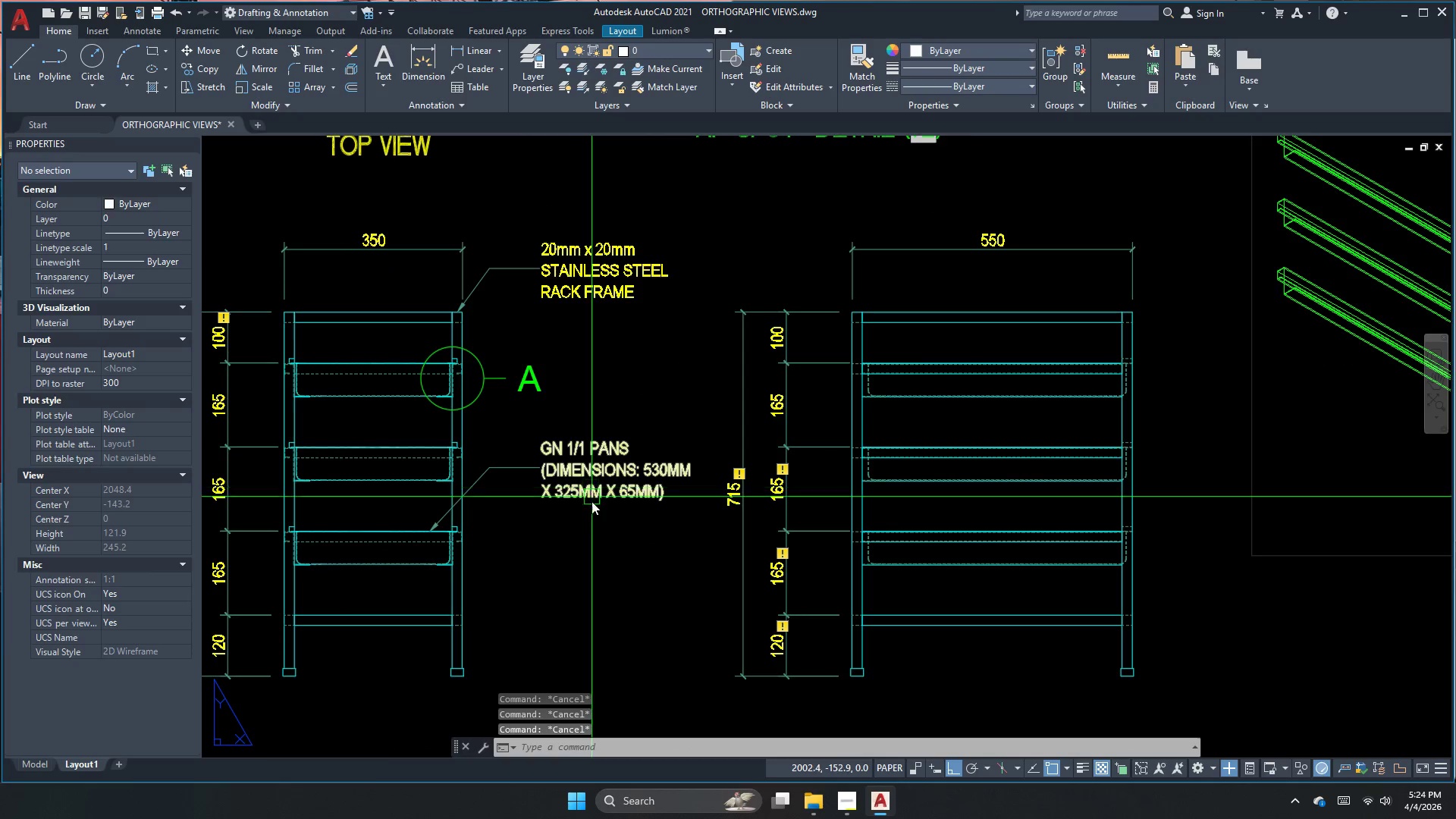 
left_click([592, 504])
 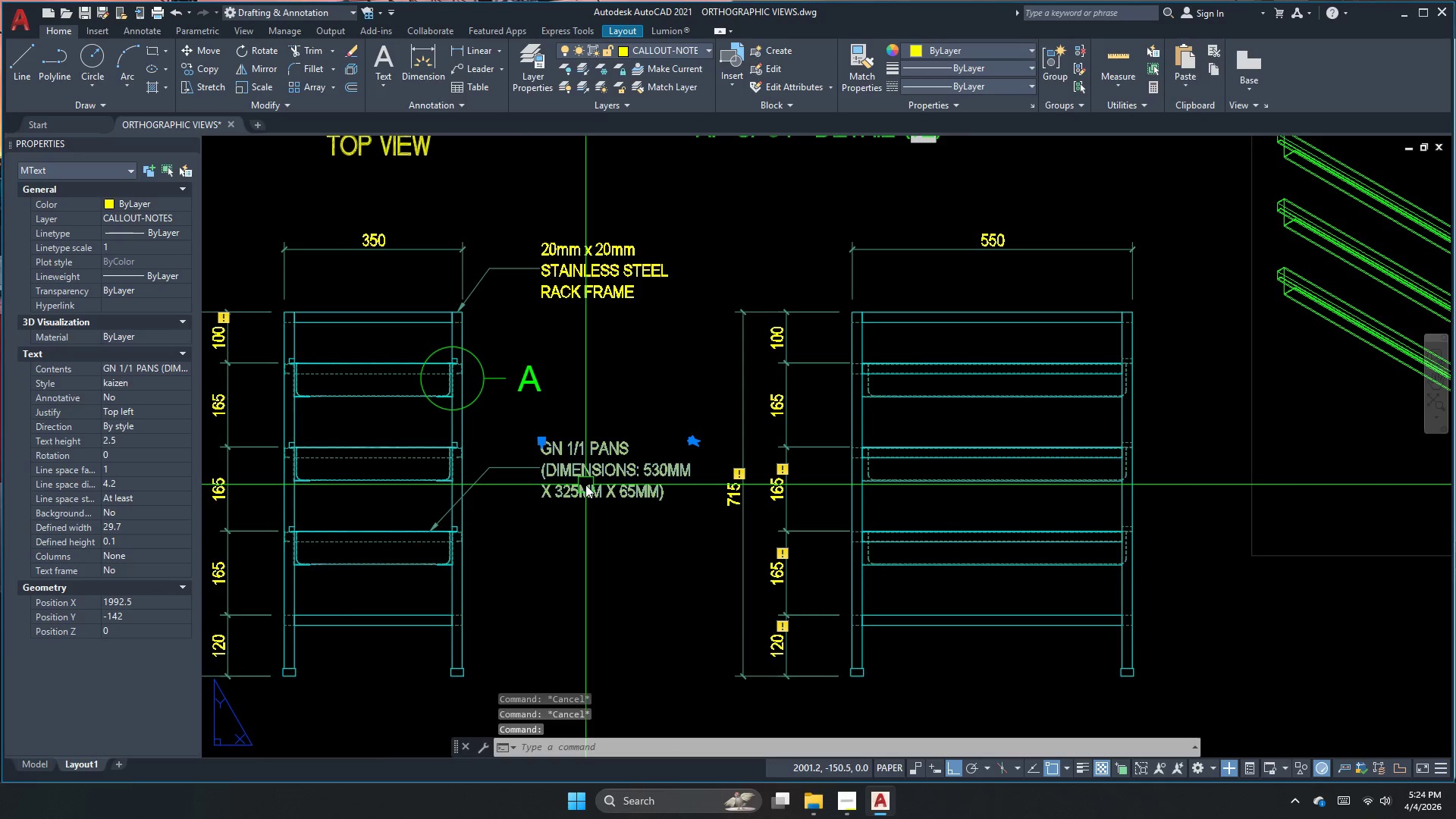 
key(C)
 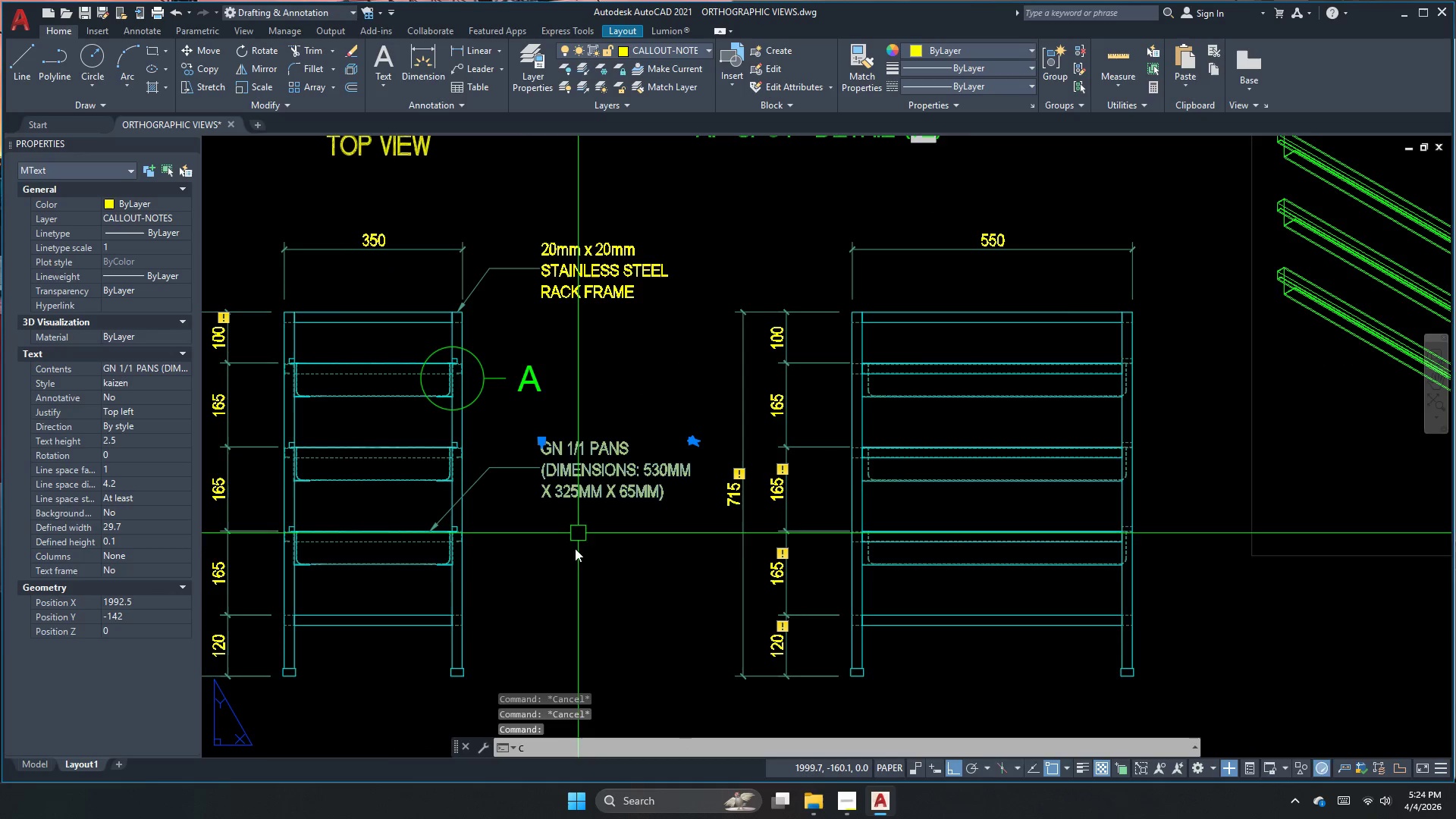 
key(O)
 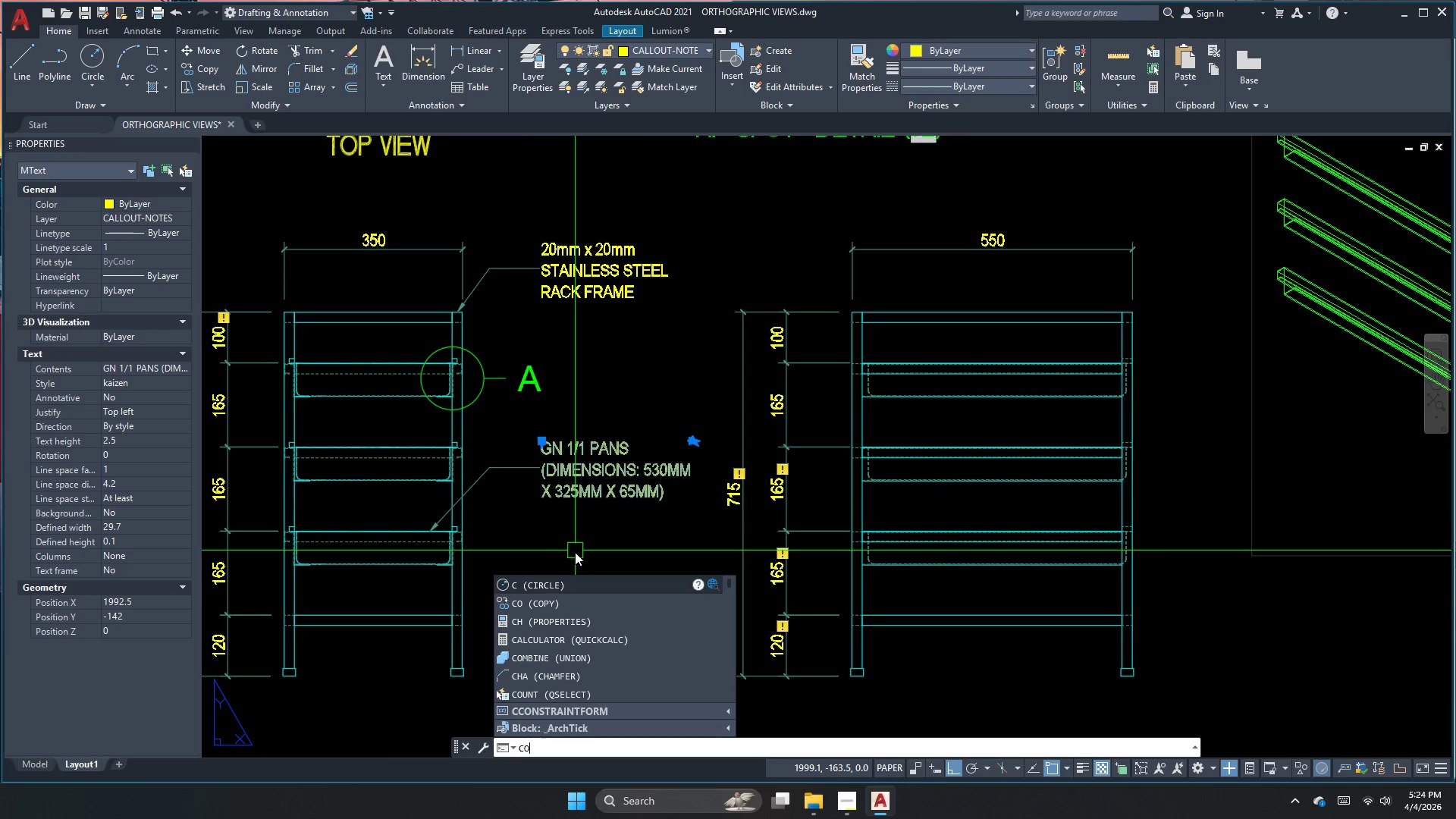 
key(Space)
 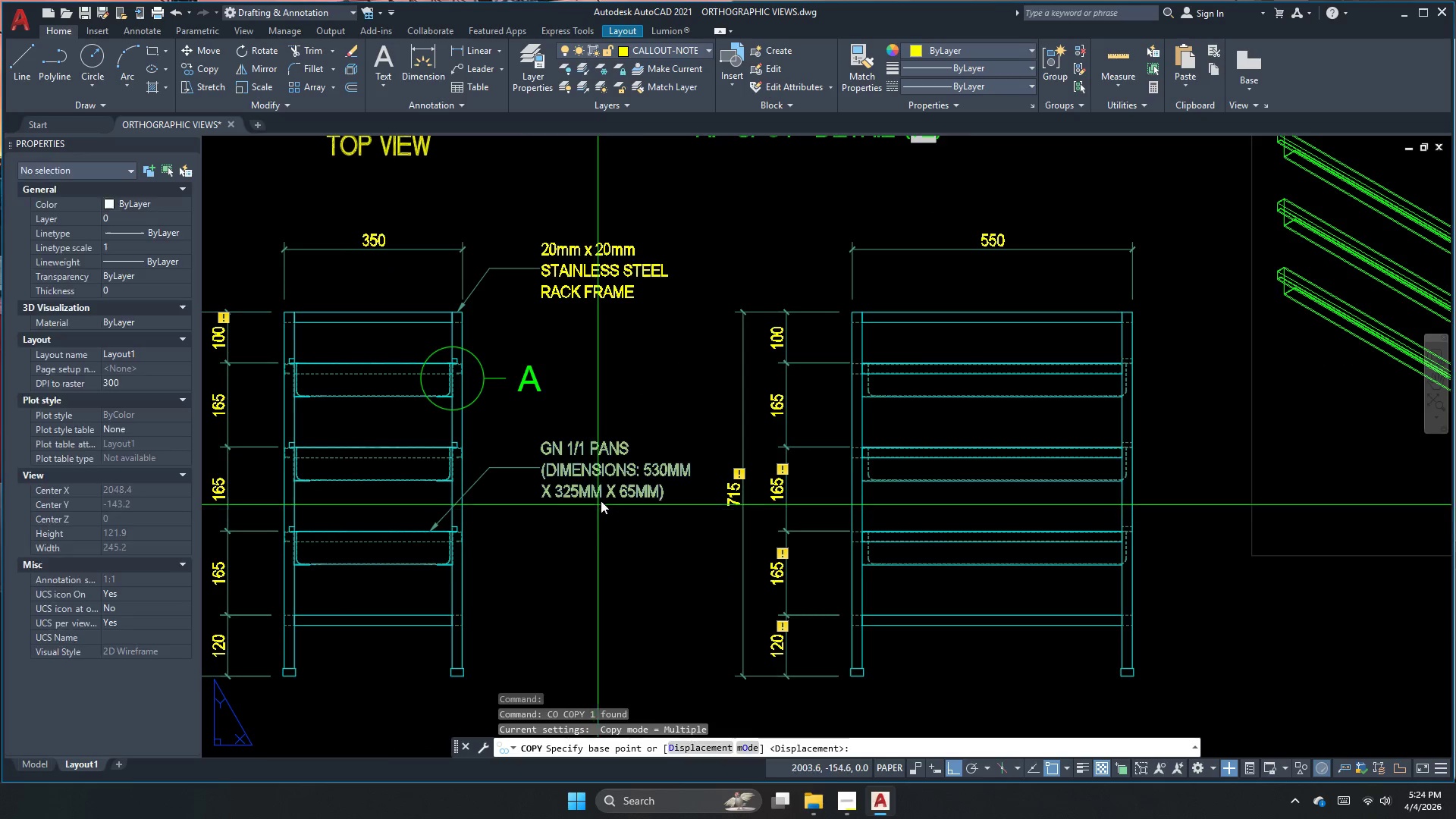 
left_click_drag(start_coordinate=[601, 500], to_coordinate=[601, 507])
 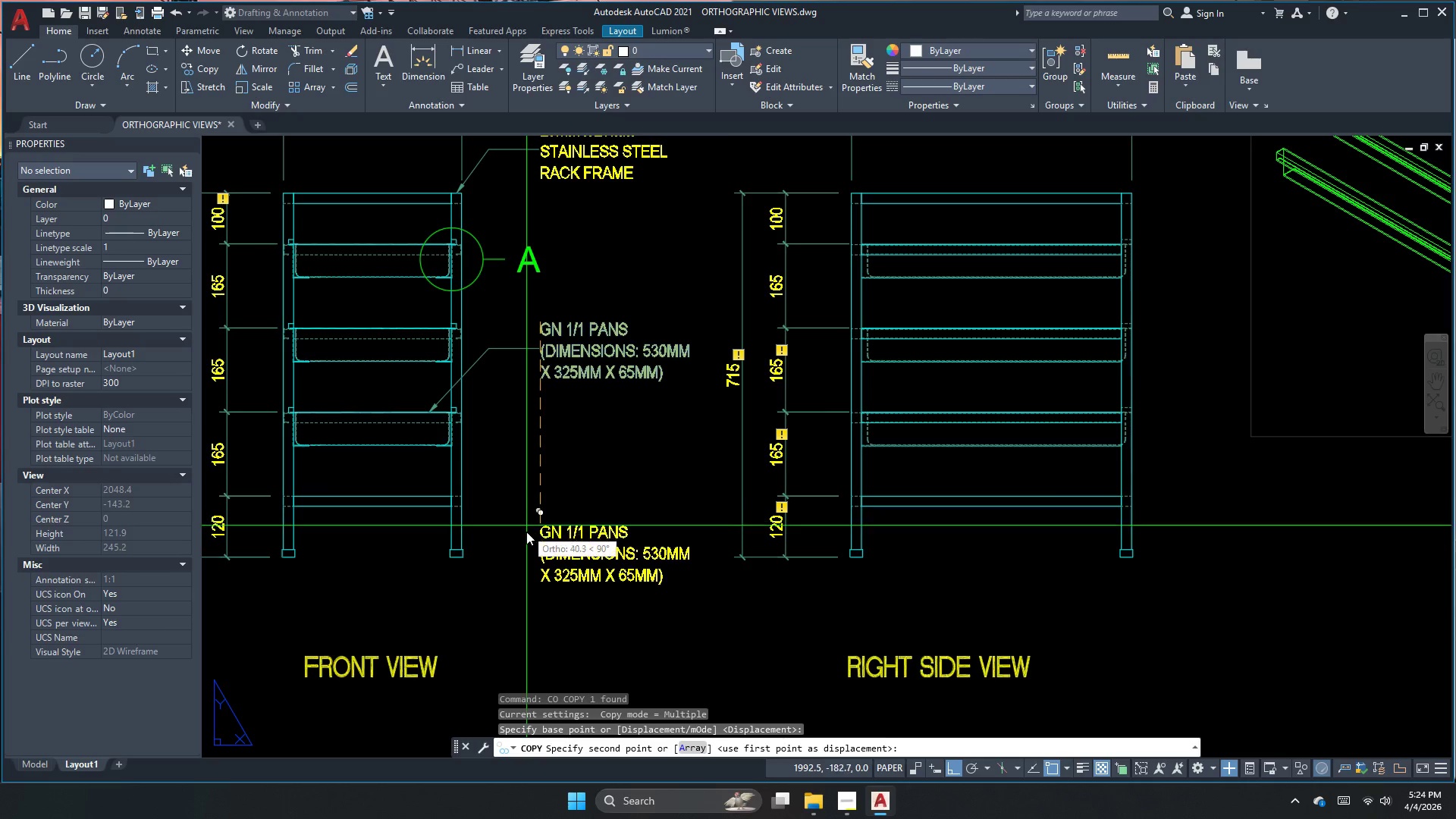 
key(Escape)
 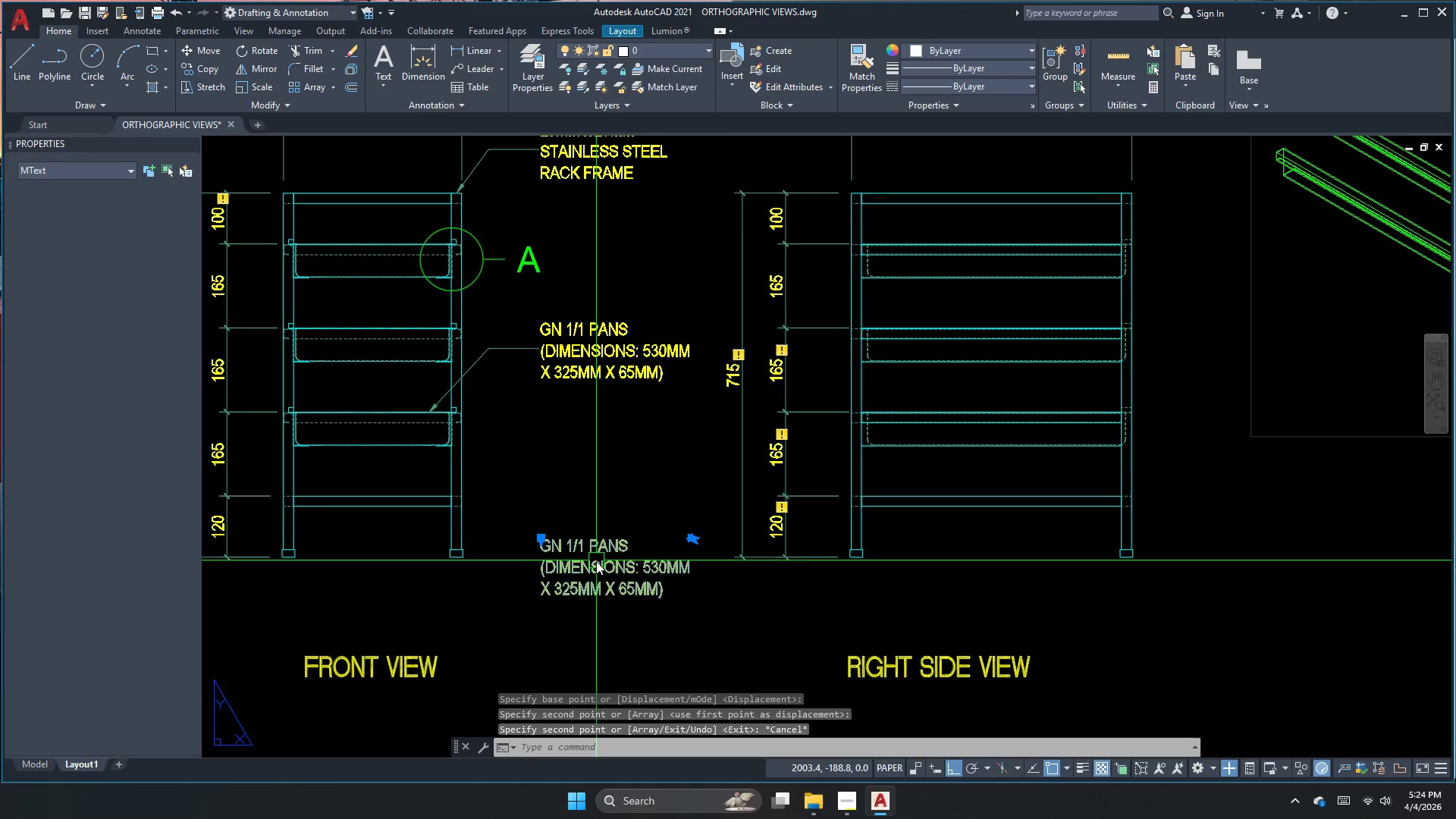 
triple_click([596, 561])
 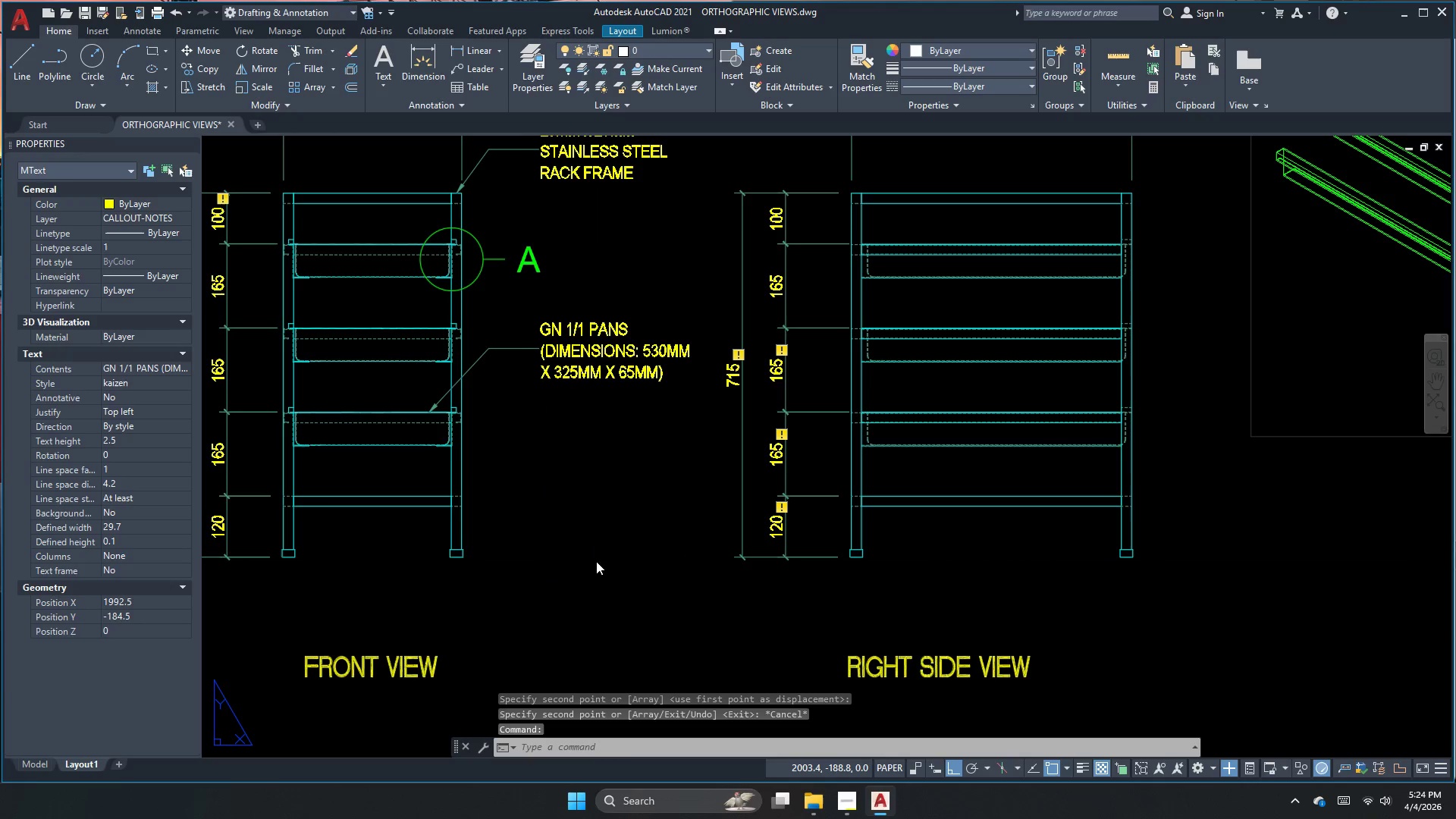 
triple_click([596, 561])
 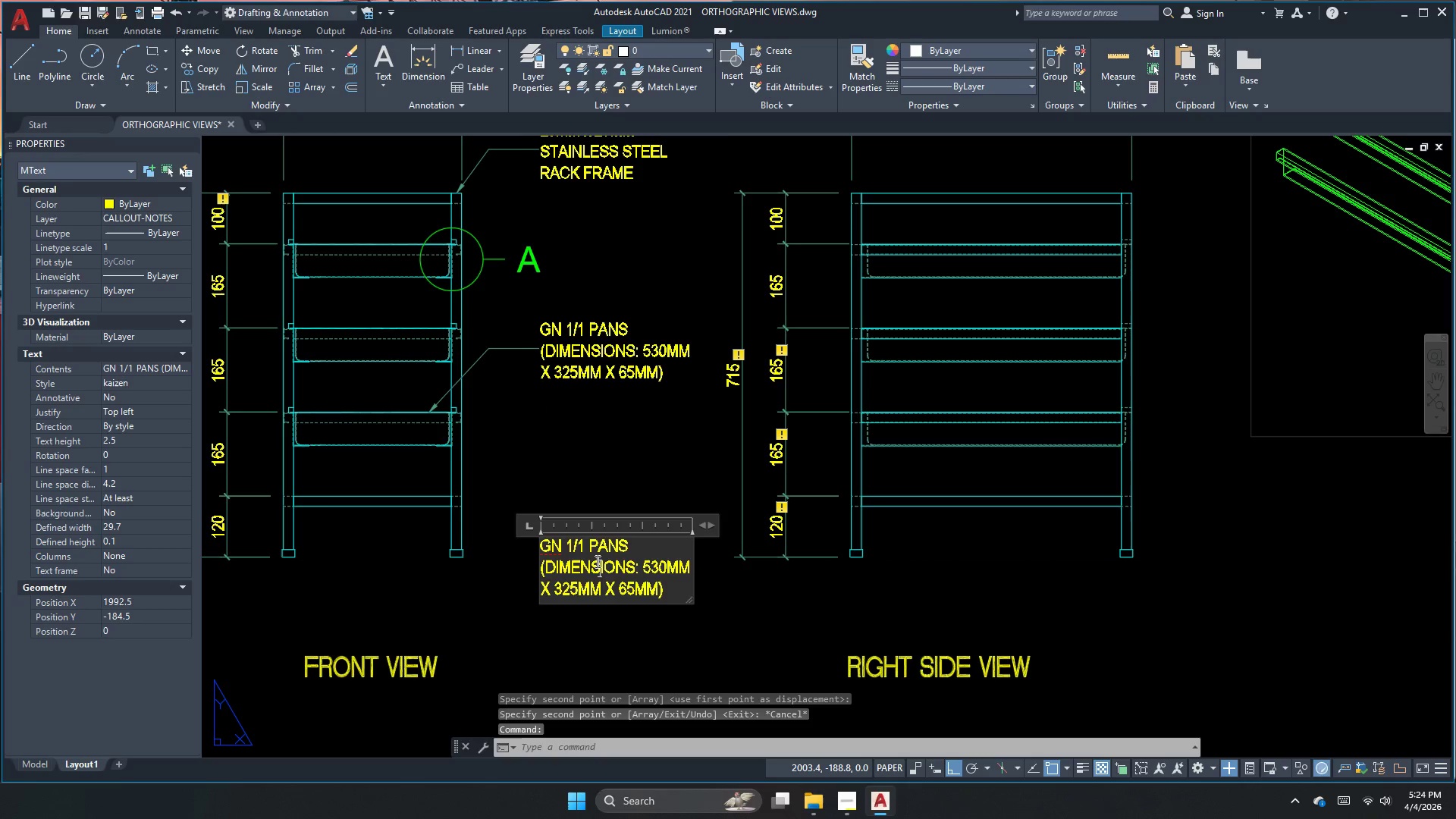 
key(Control+ControlLeft)
 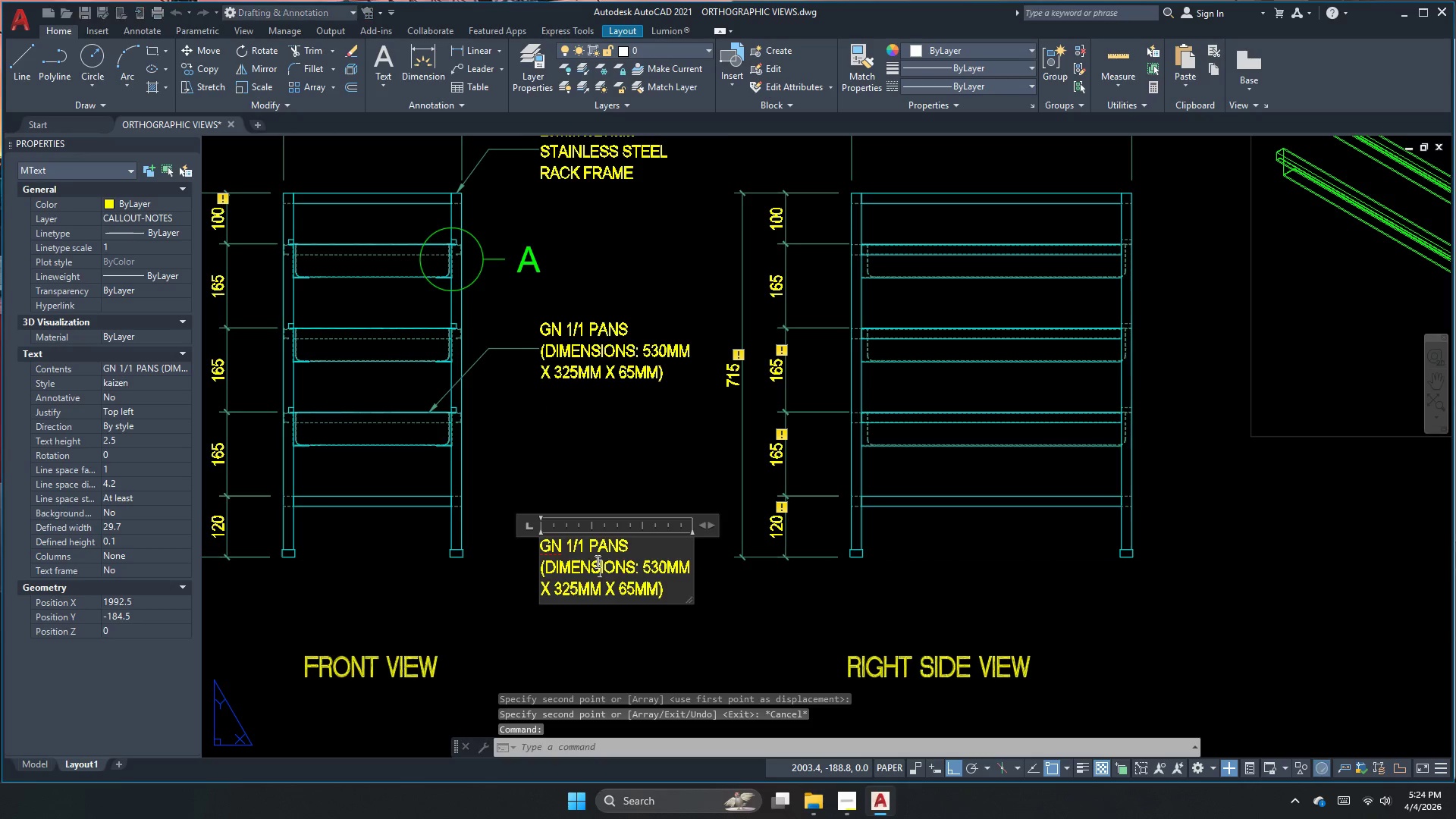 
key(Control+A)
 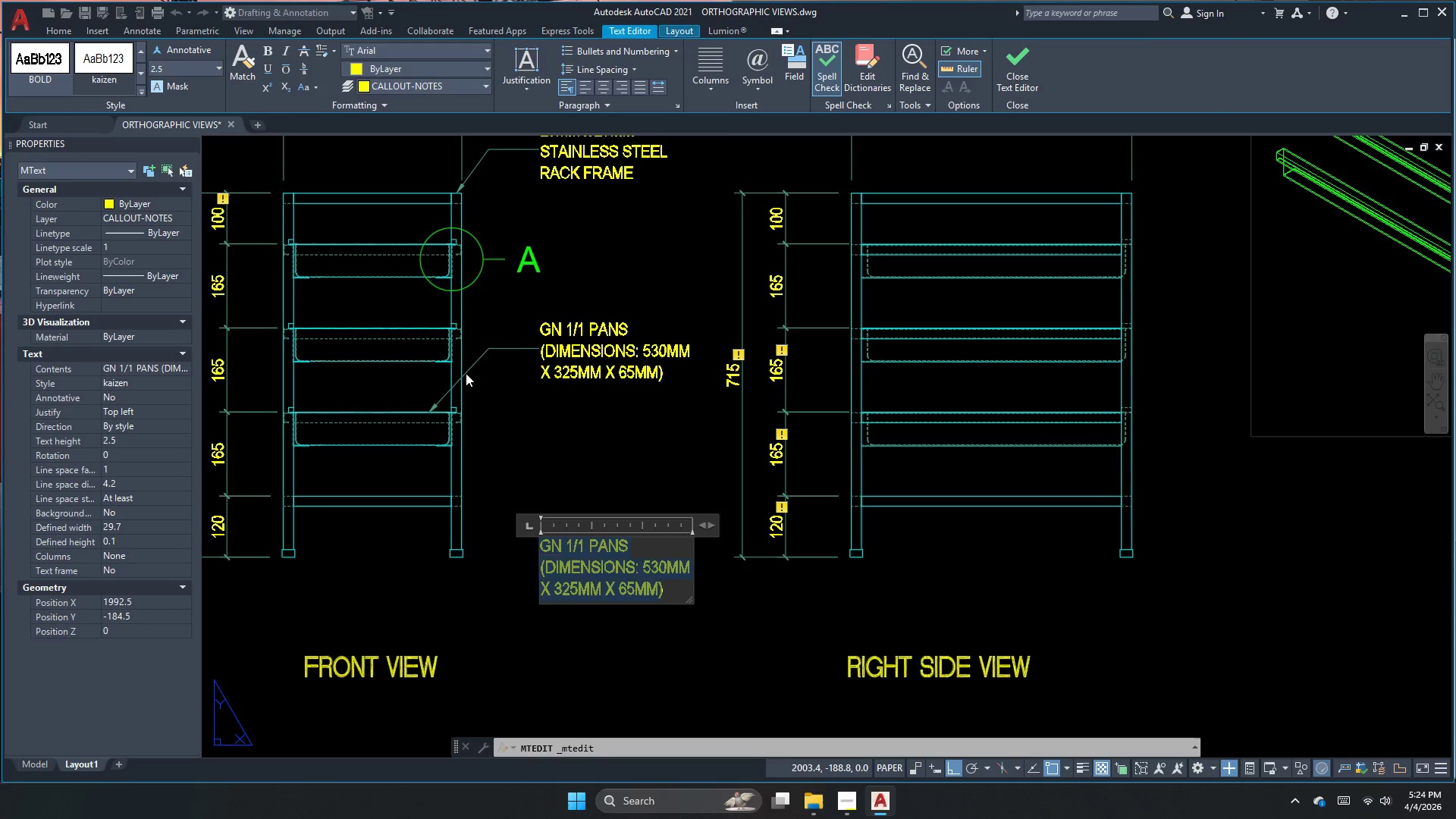 
type(rubber footing)
 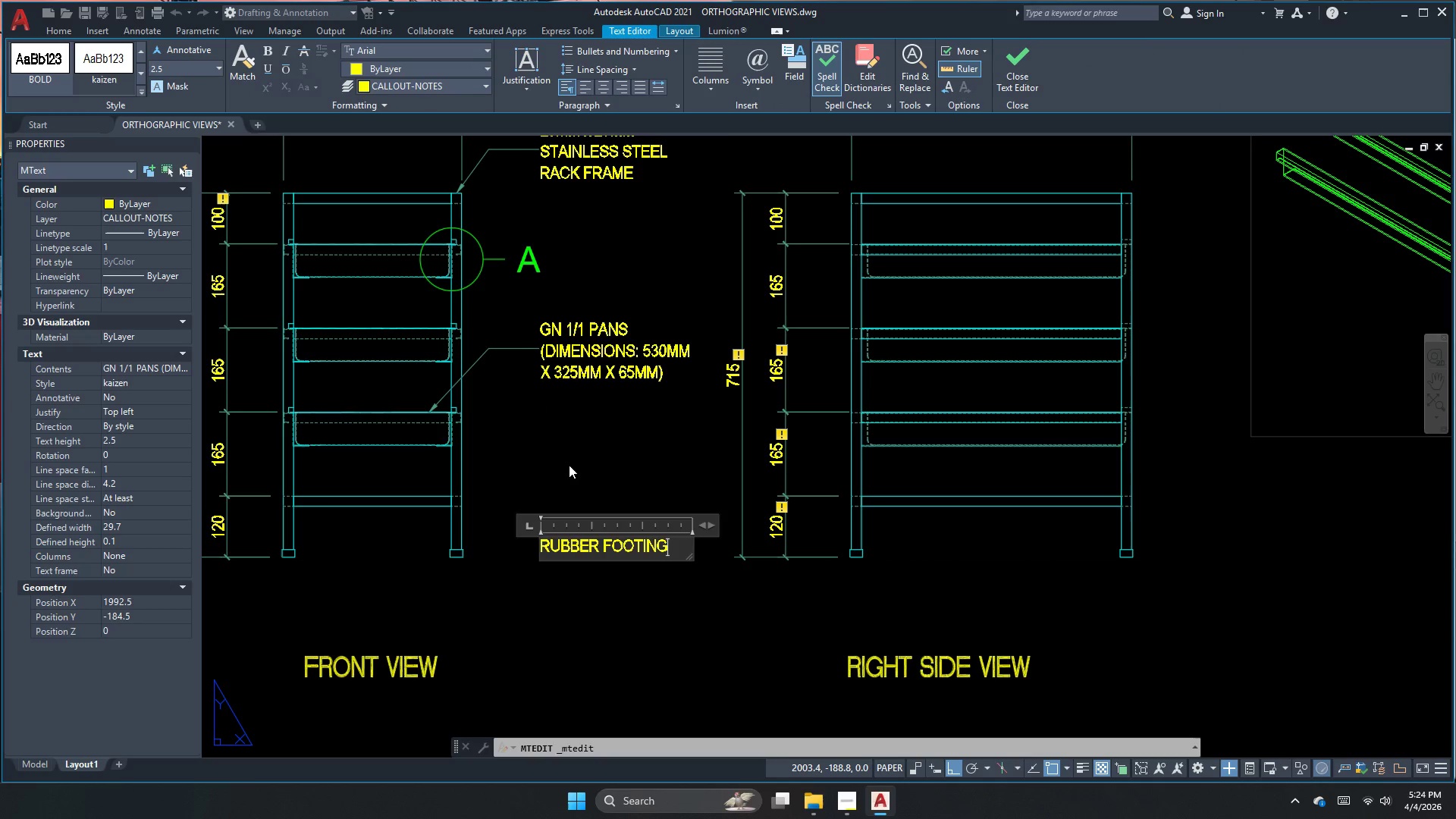 
key(Escape)
key(Escape)
type(le )
 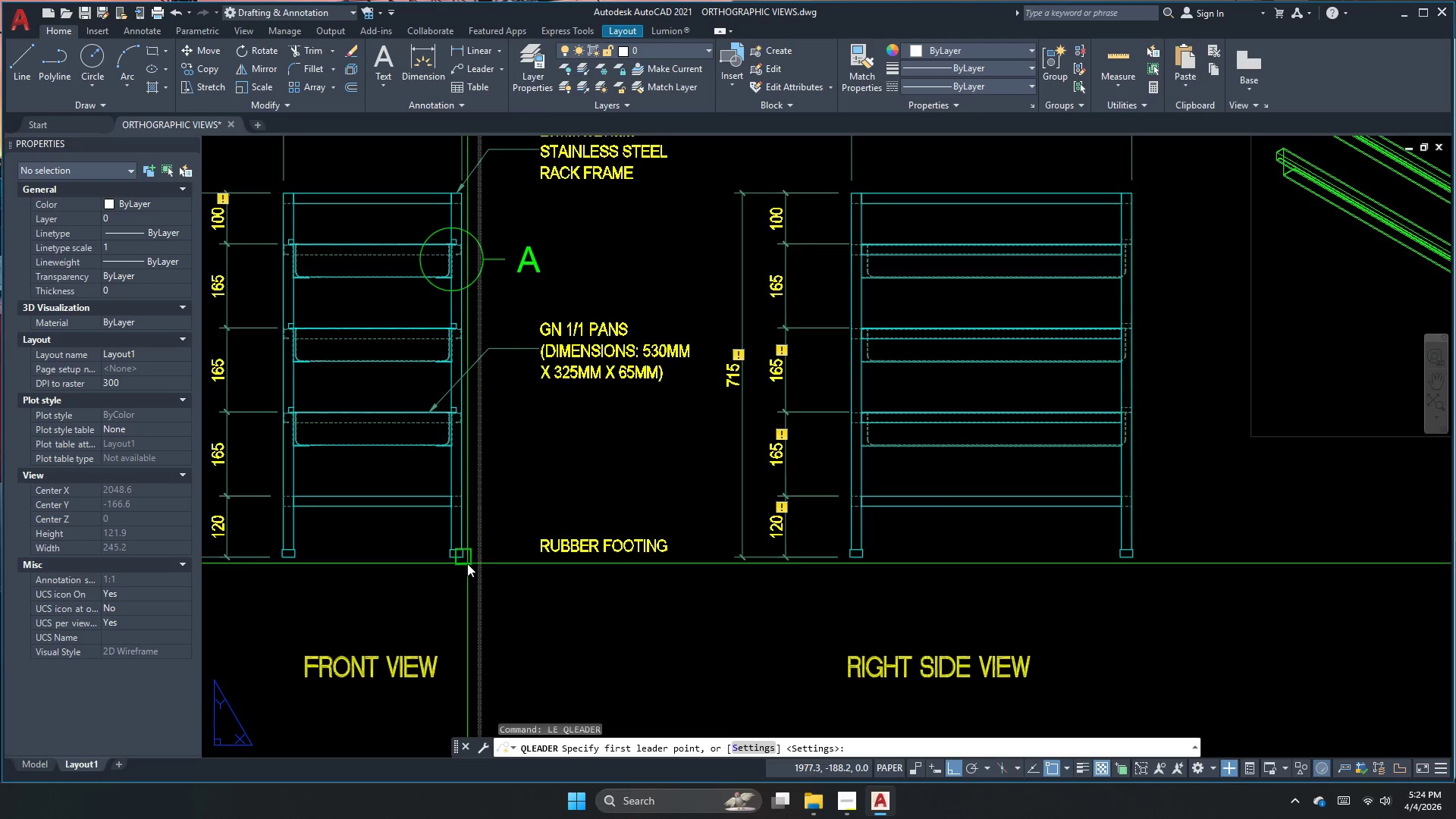 
scroll: coordinate [467, 563], scroll_direction: up, amount: 3.0
 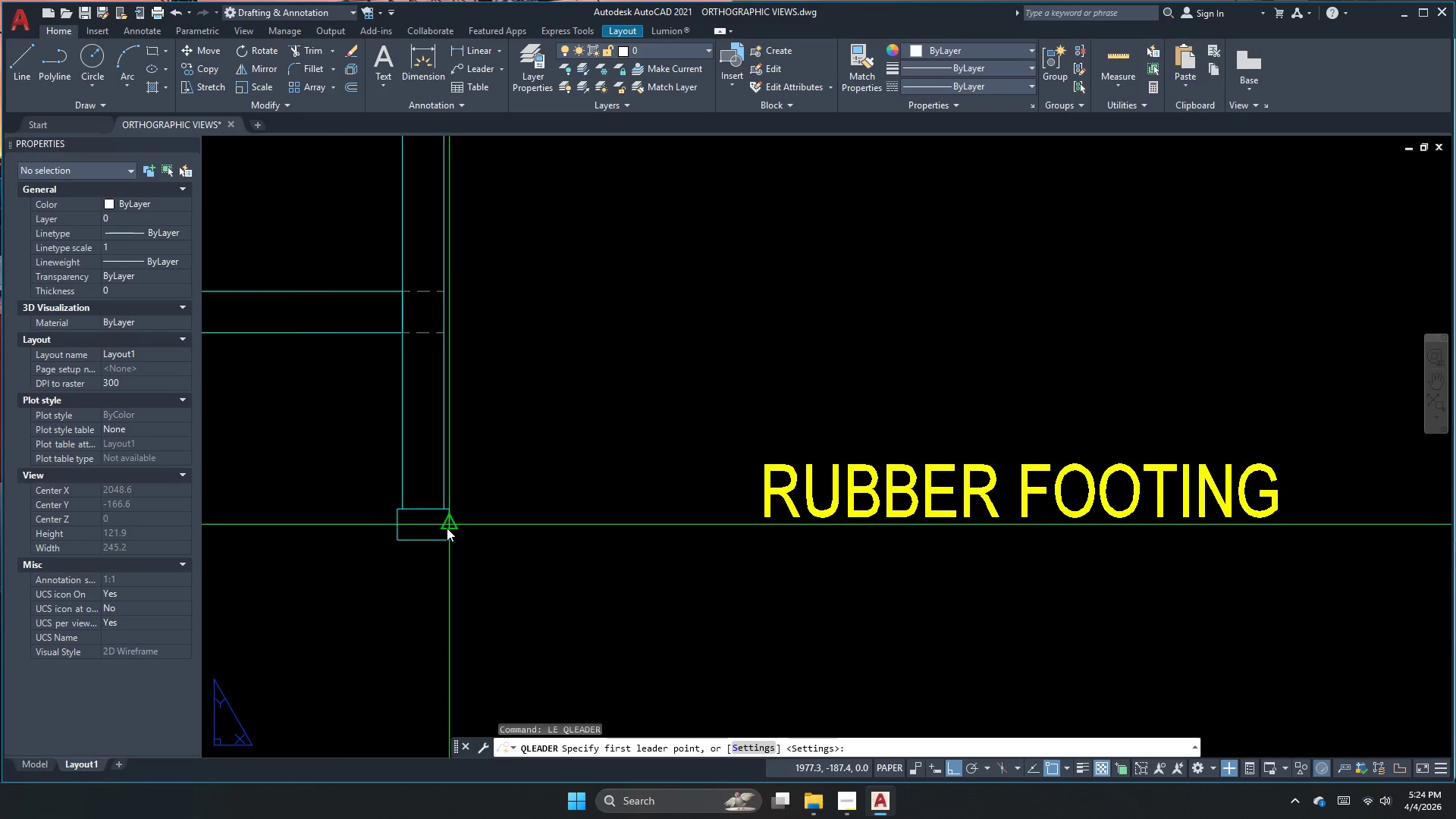 
left_click([447, 528])
 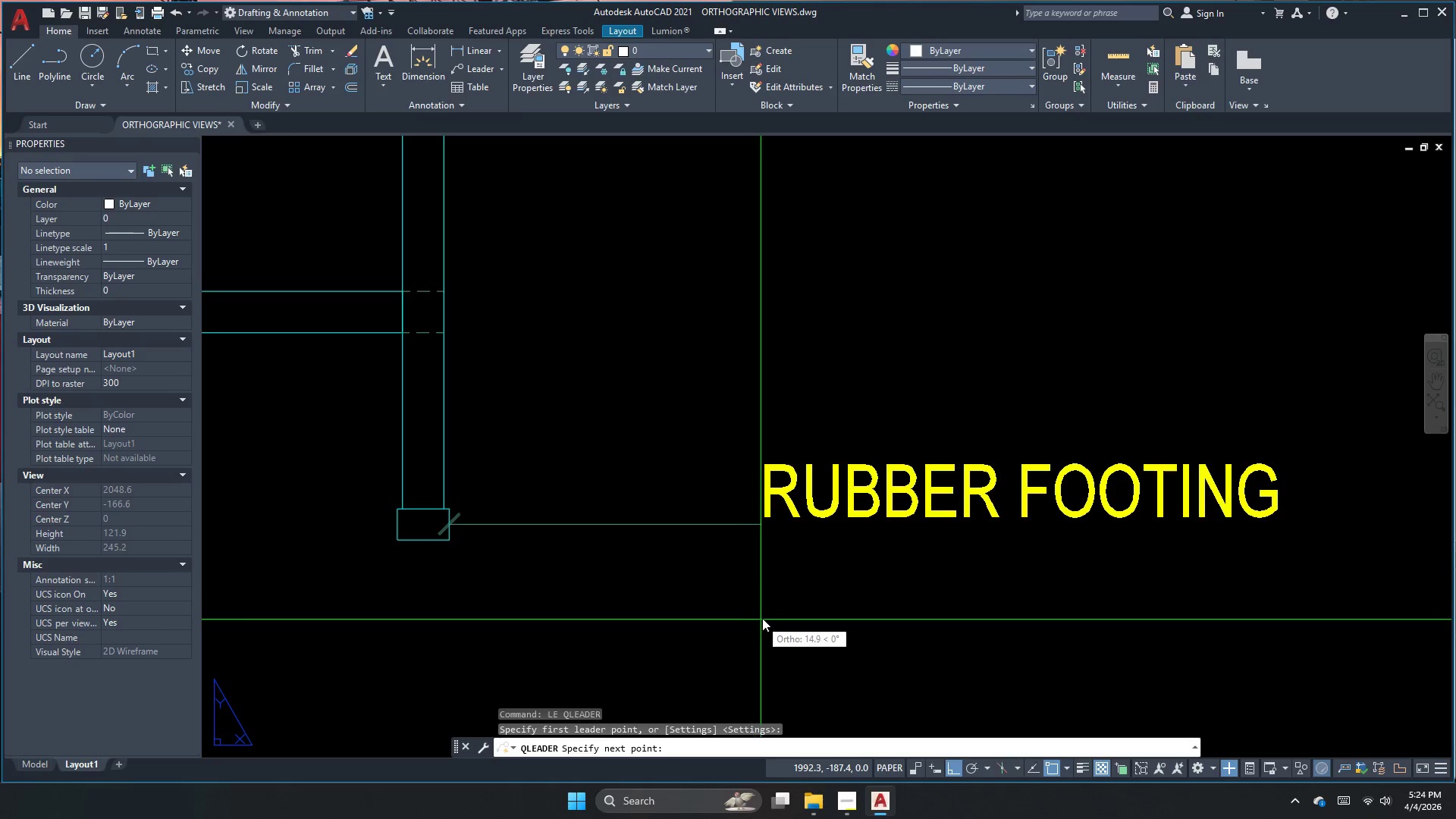 
left_click([762, 618])
 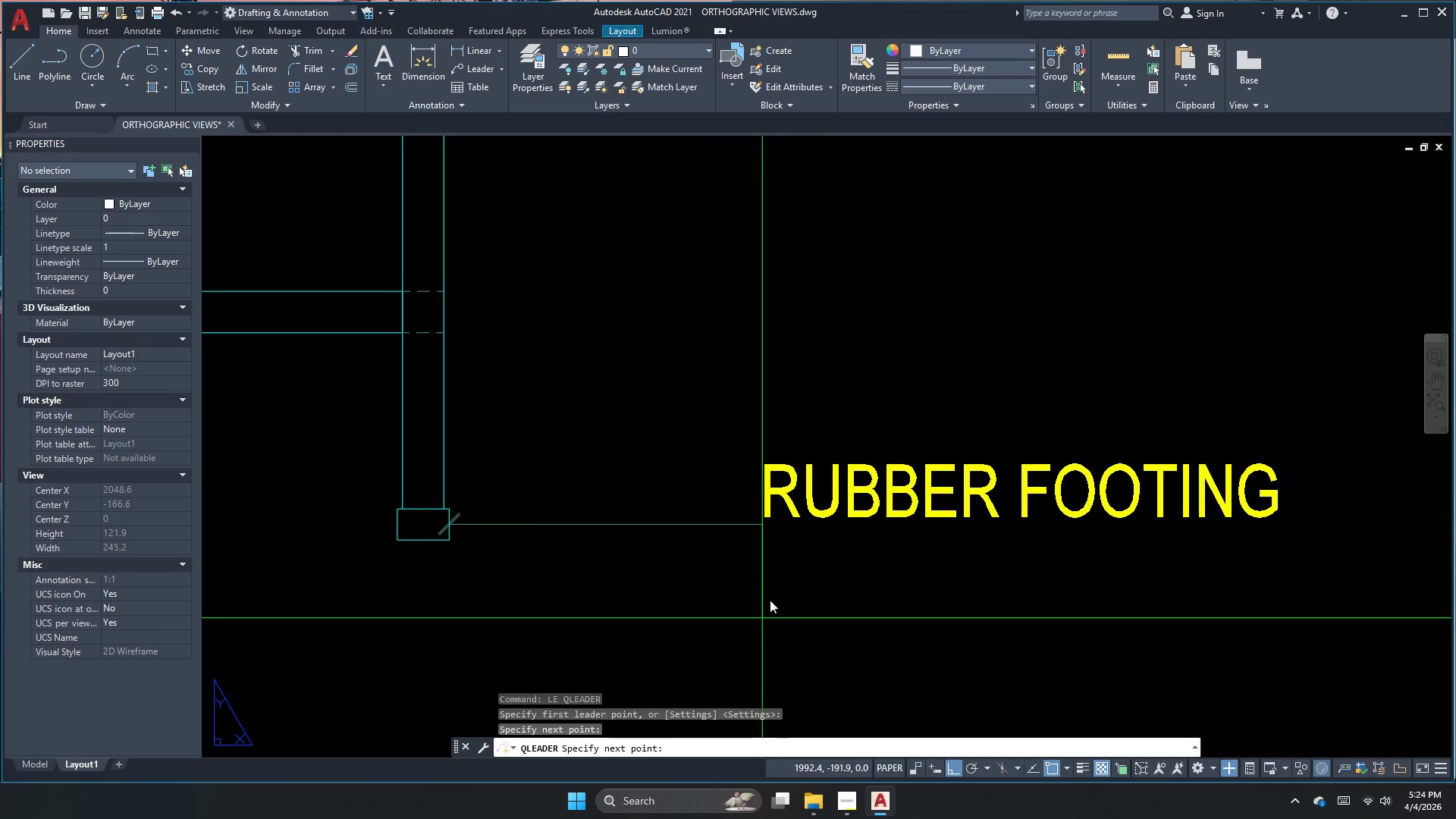 
key(Escape)
 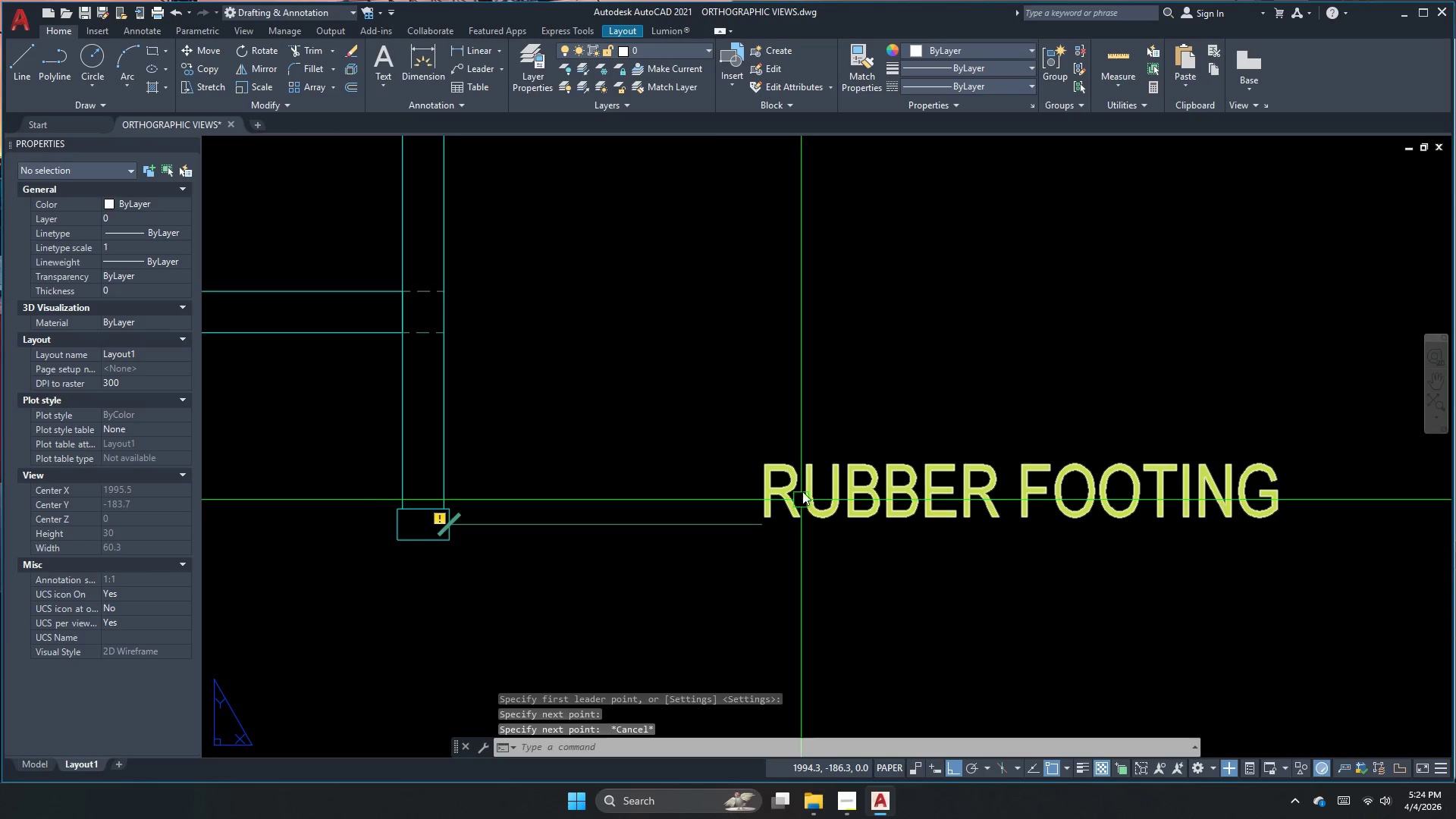 
left_click([808, 479])
 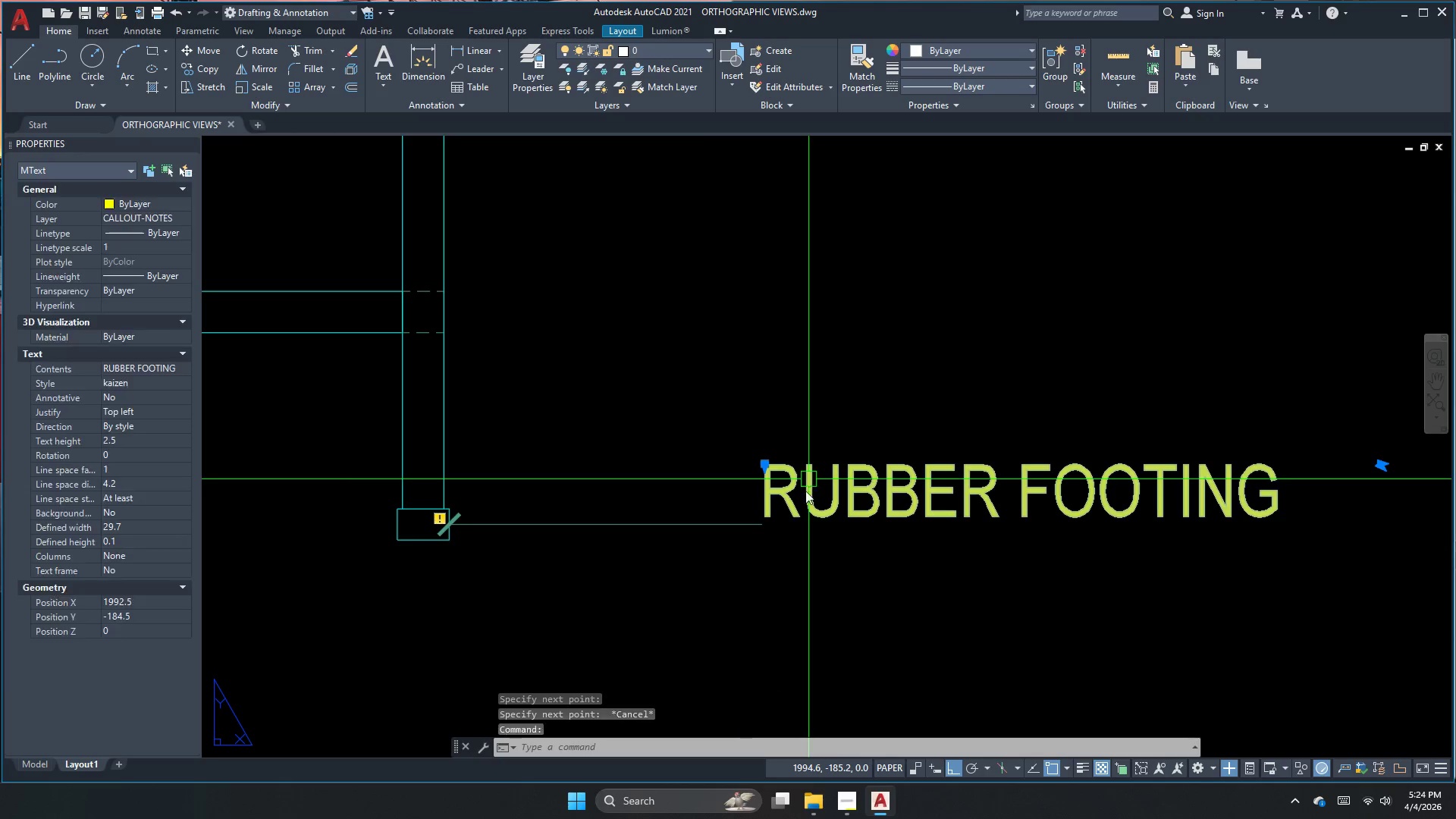 
key(M)
 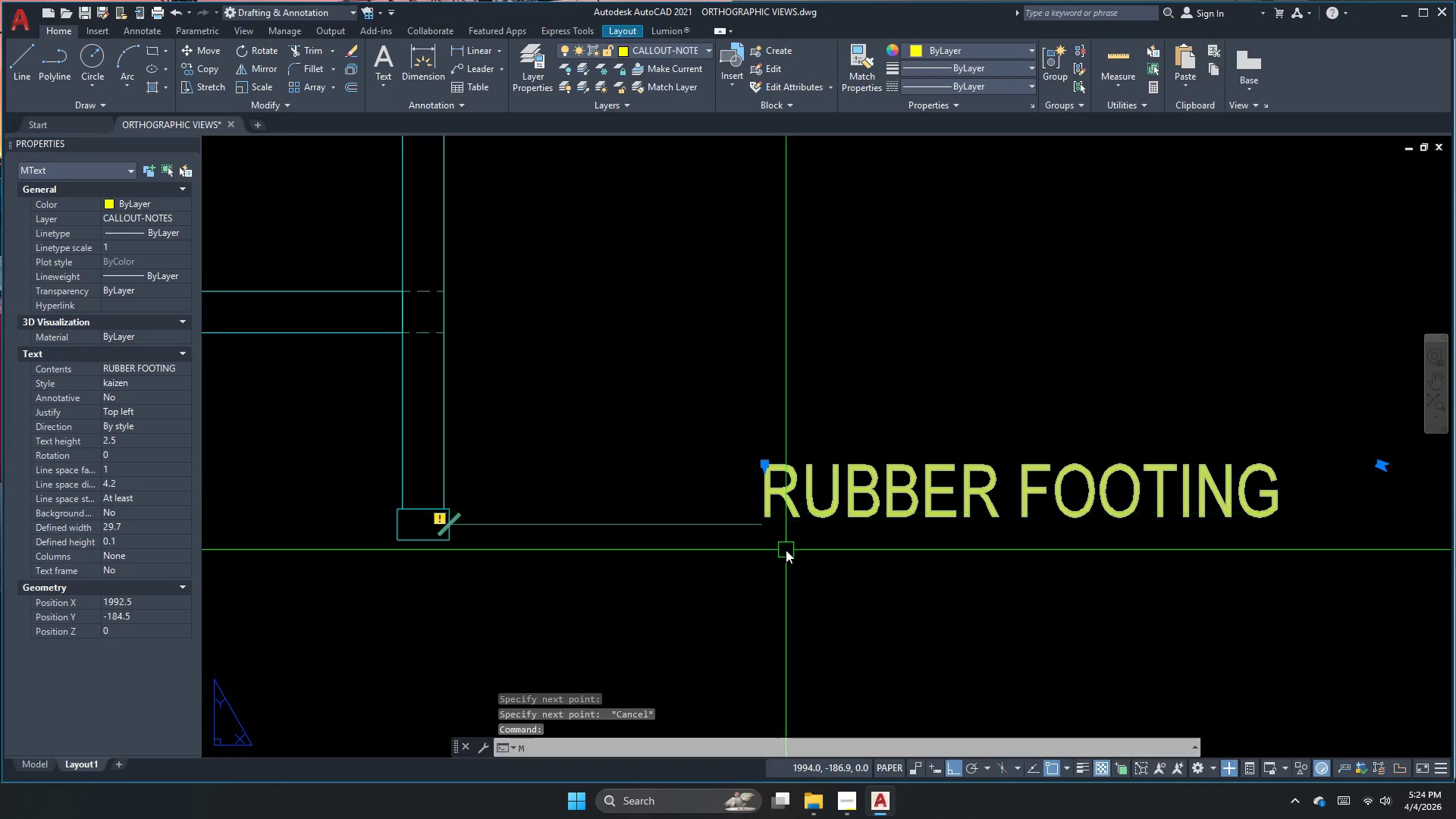 
key(Space)
 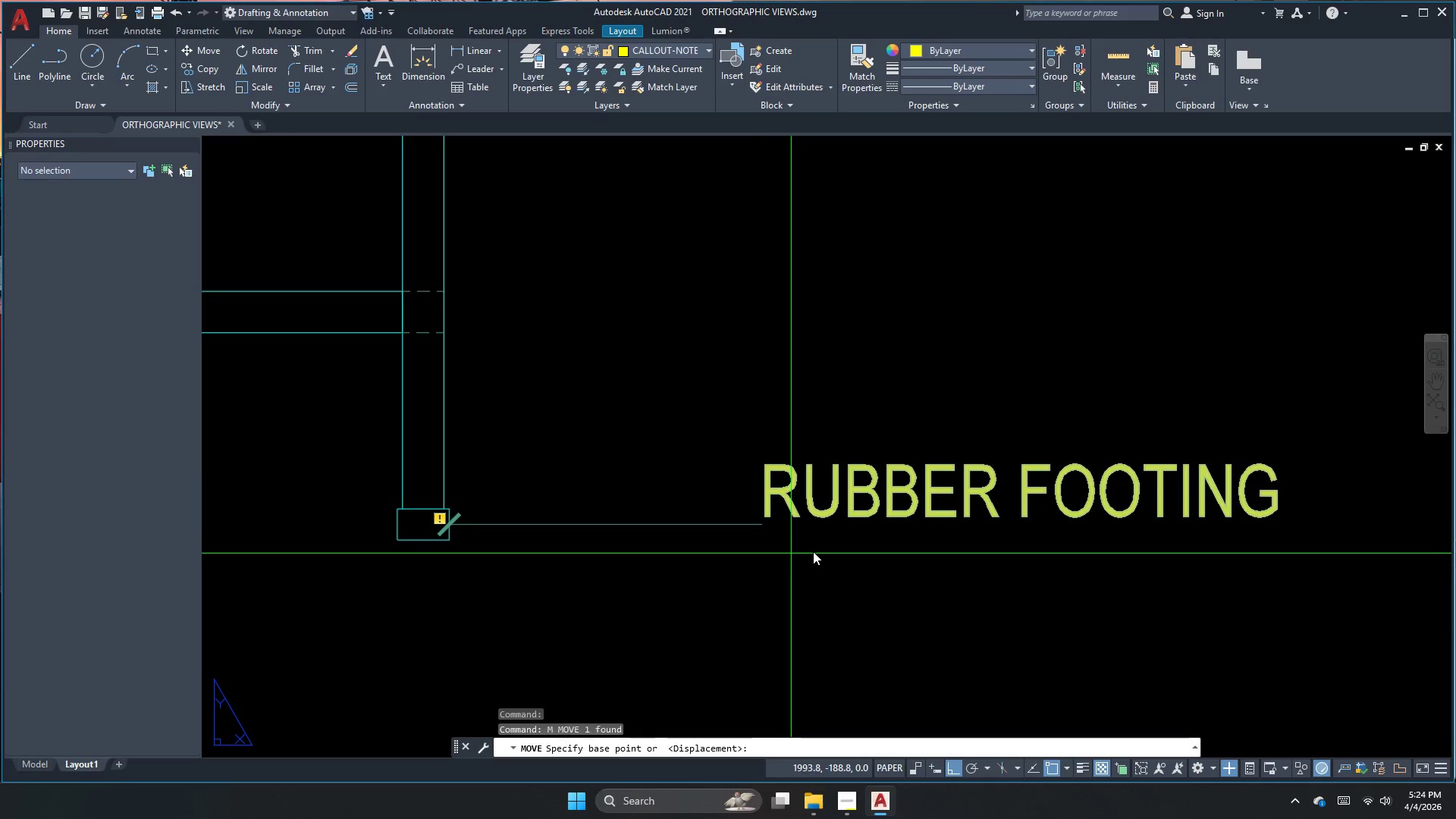 
left_click_drag(start_coordinate=[813, 551], to_coordinate=[813, 565])
 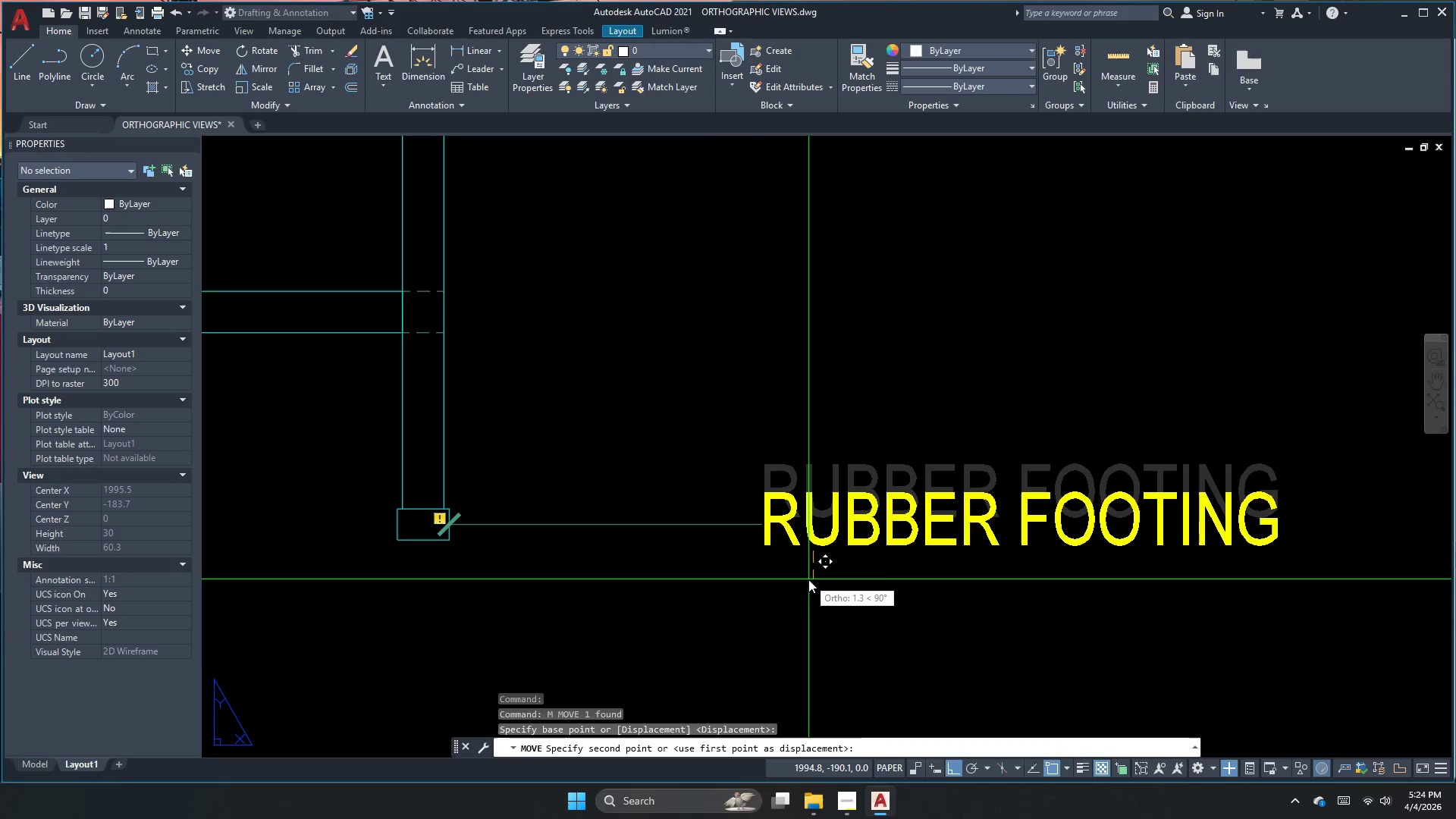 
left_click_drag(start_coordinate=[808, 579], to_coordinate=[801, 577])
 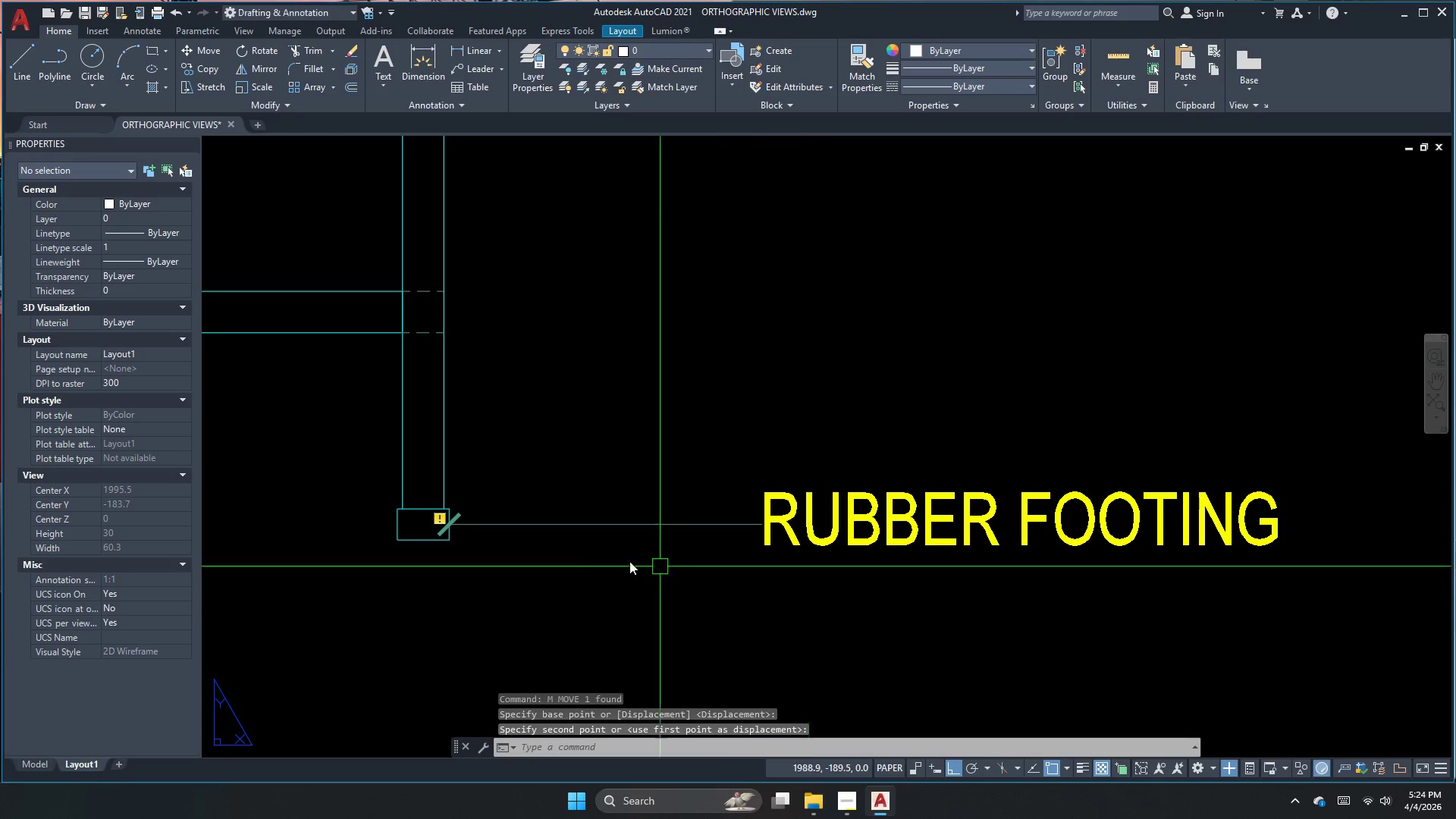 
key(Escape)
 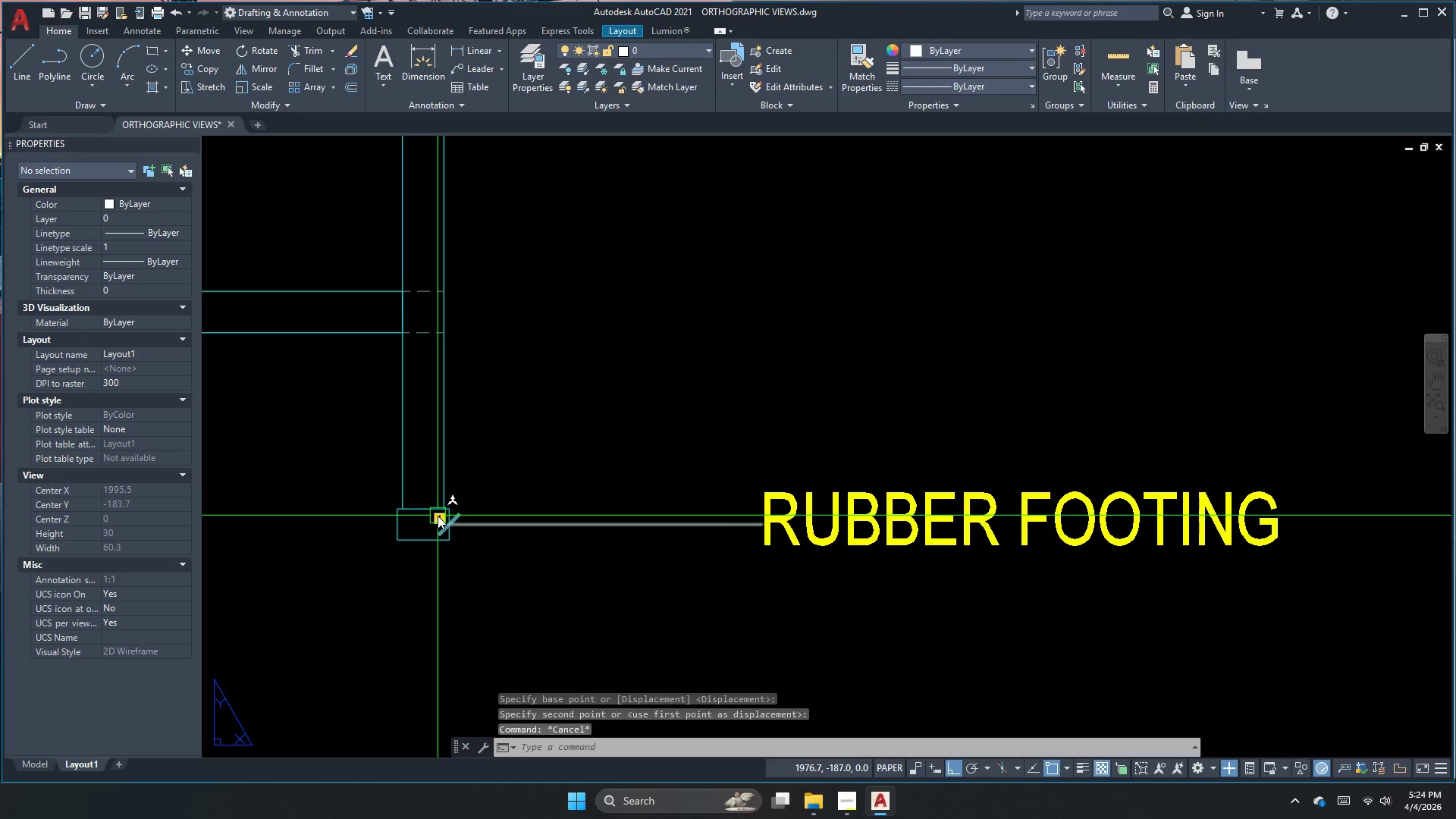 
left_click([438, 516])
 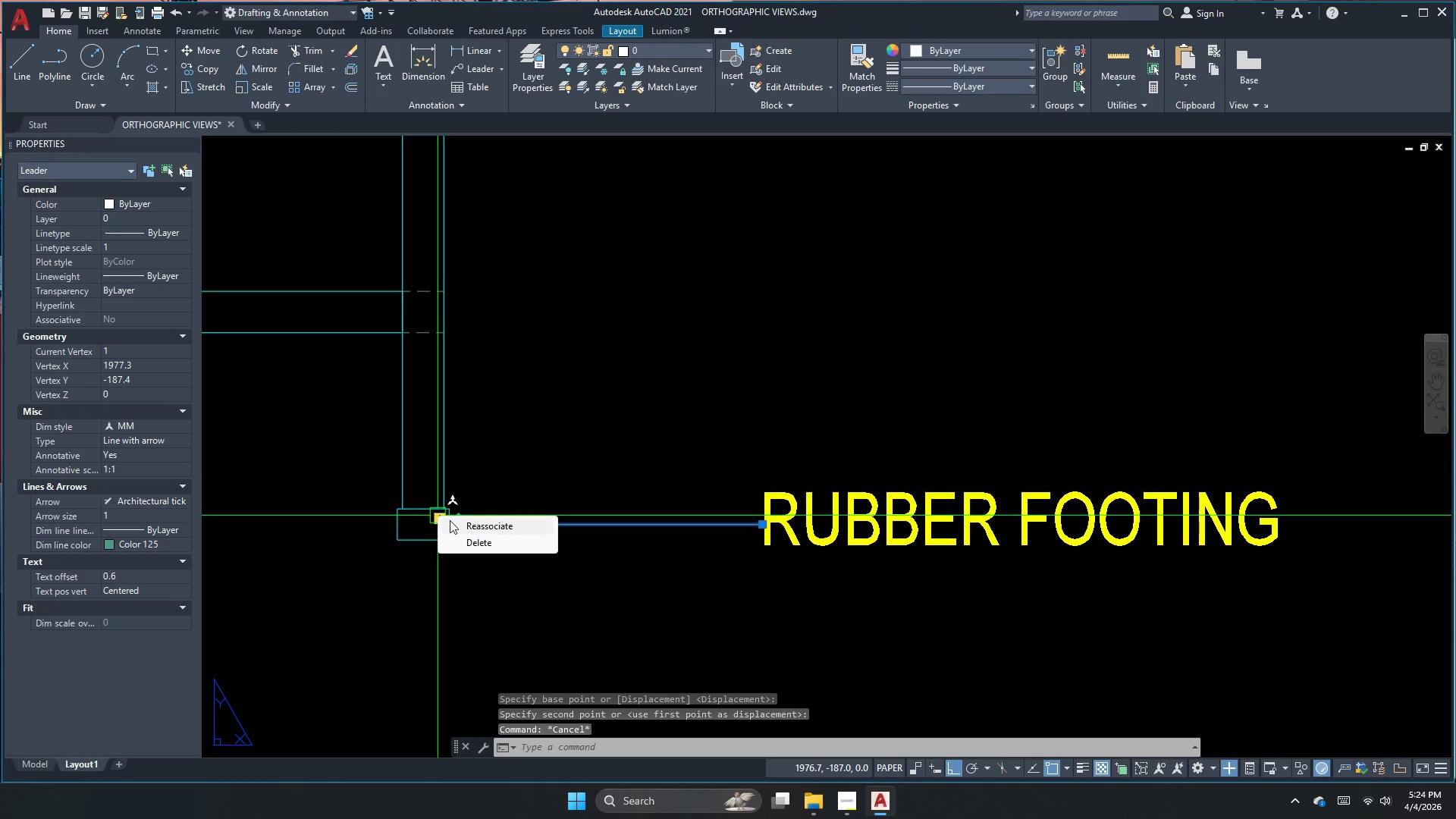 
left_click([459, 525])
 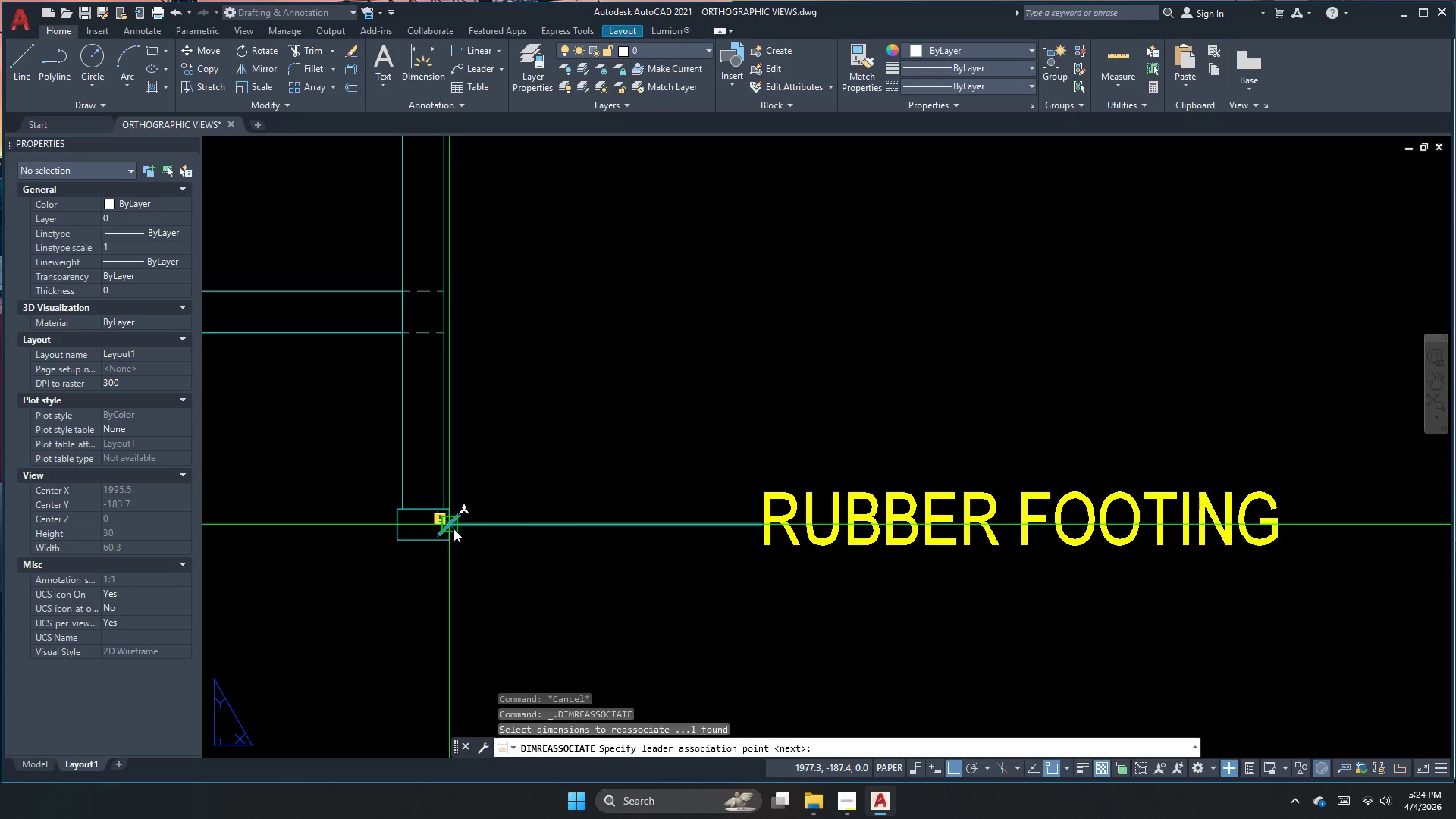 
left_click([453, 529])
 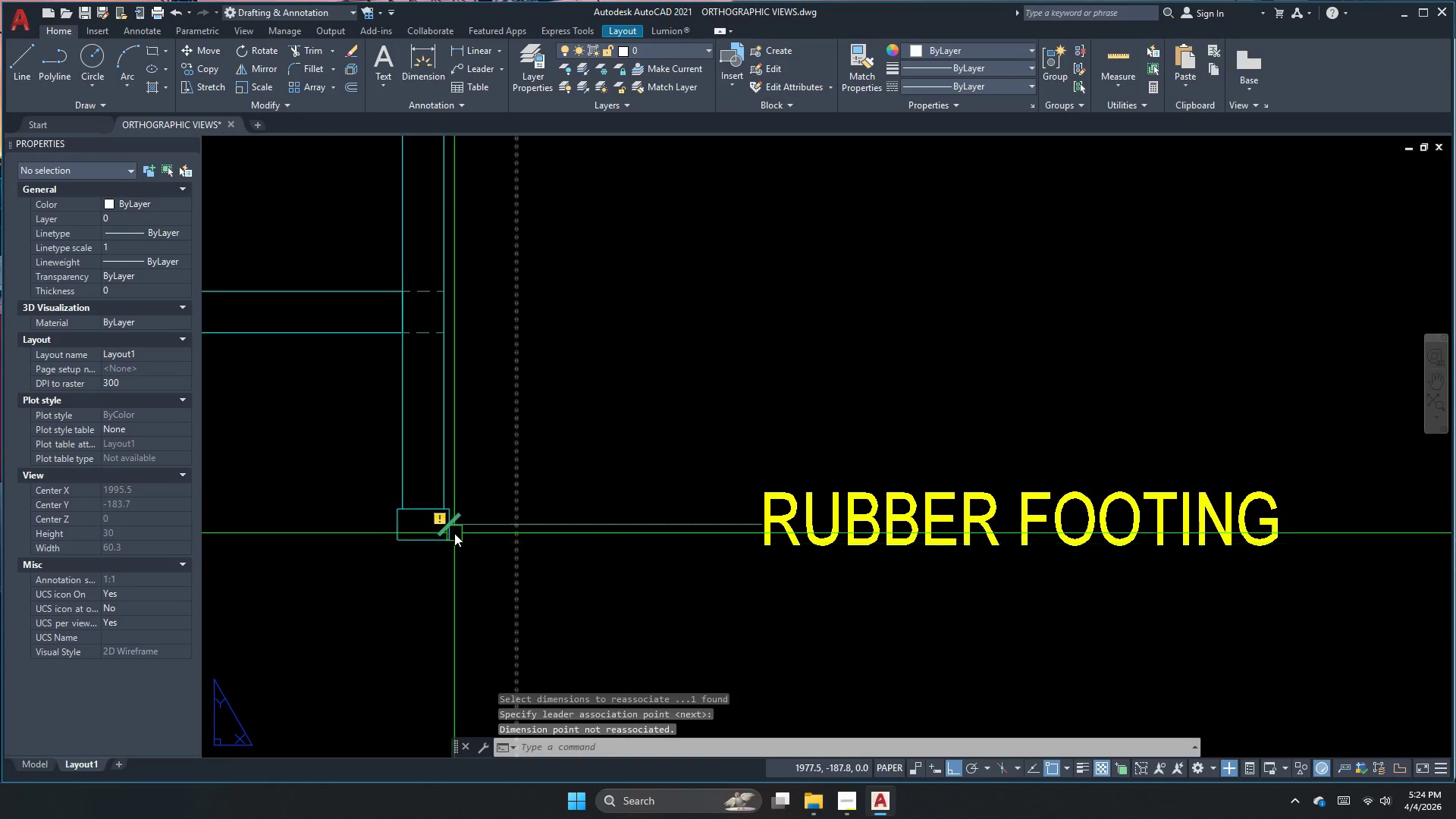 
left_click([455, 529])
 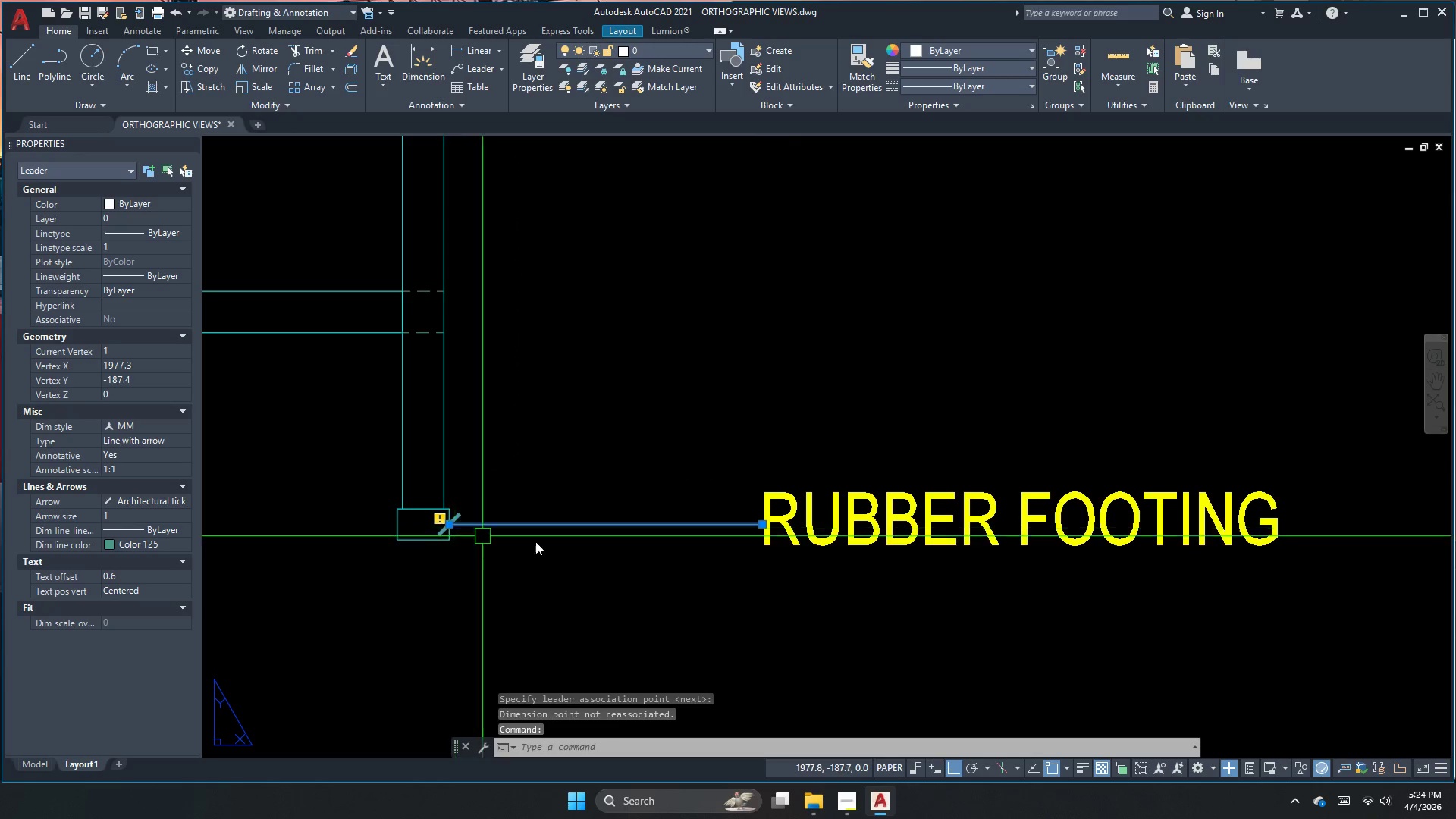 
key(Escape)
 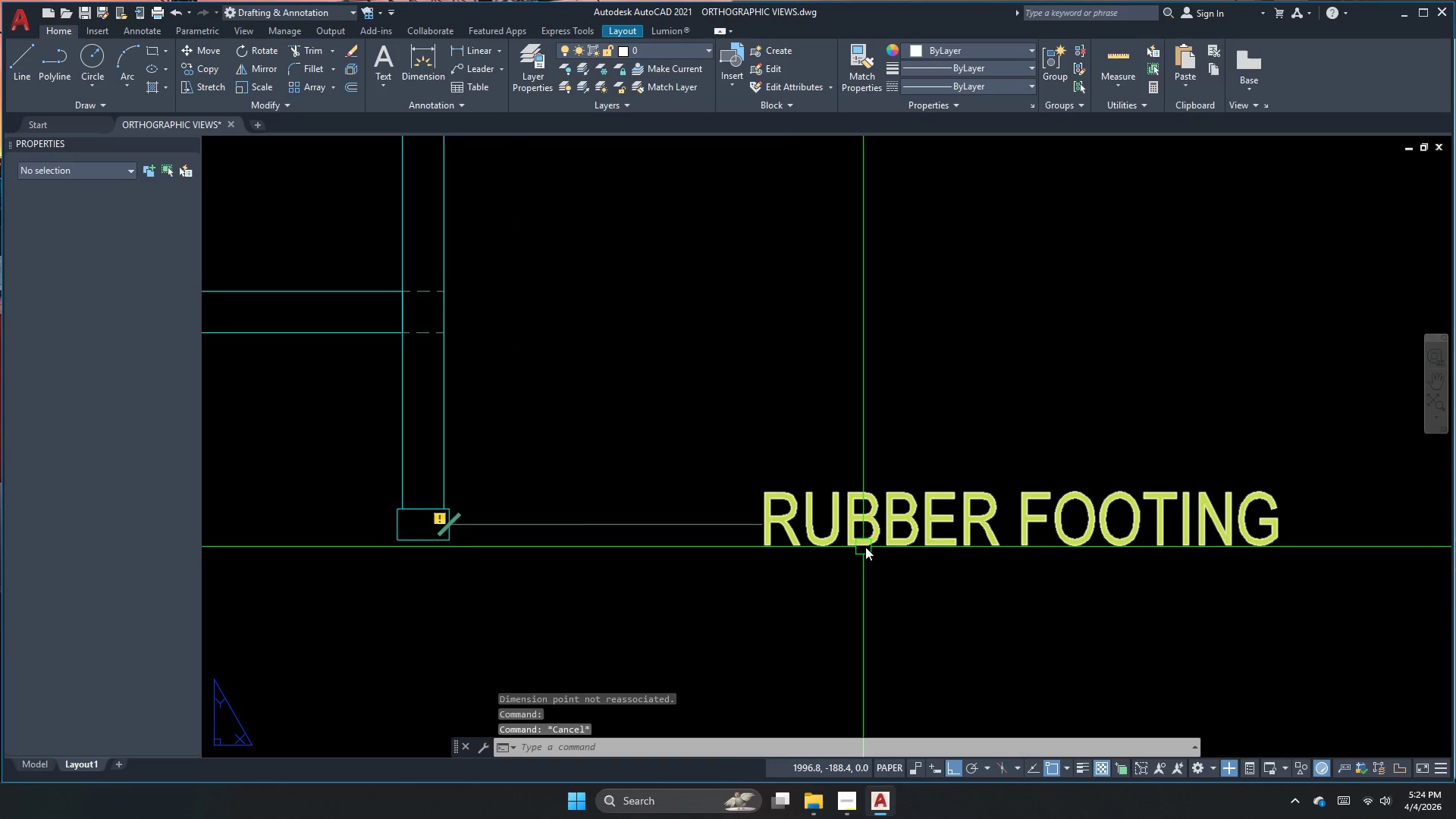 
key(Escape)
 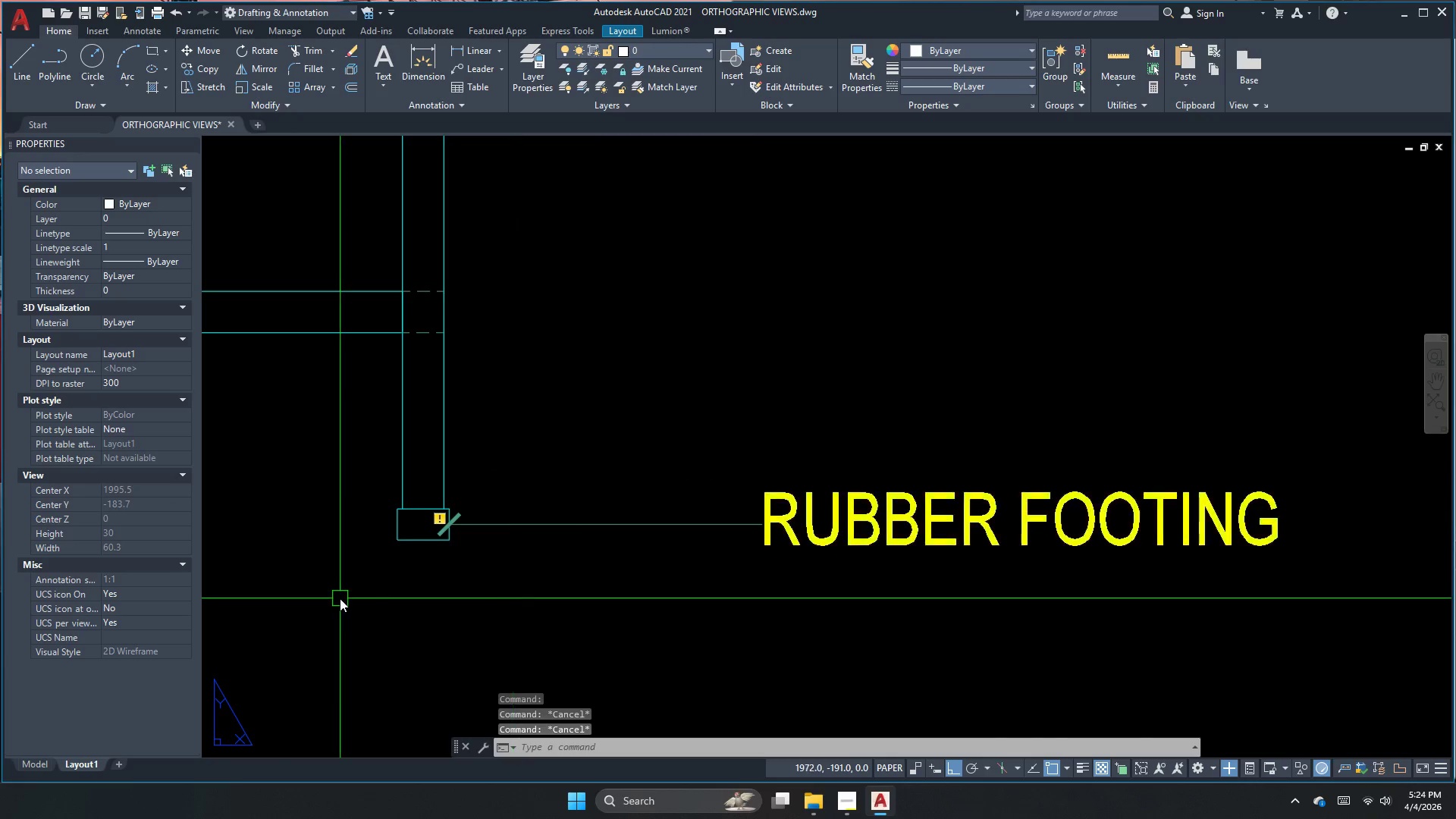 
key(M)
 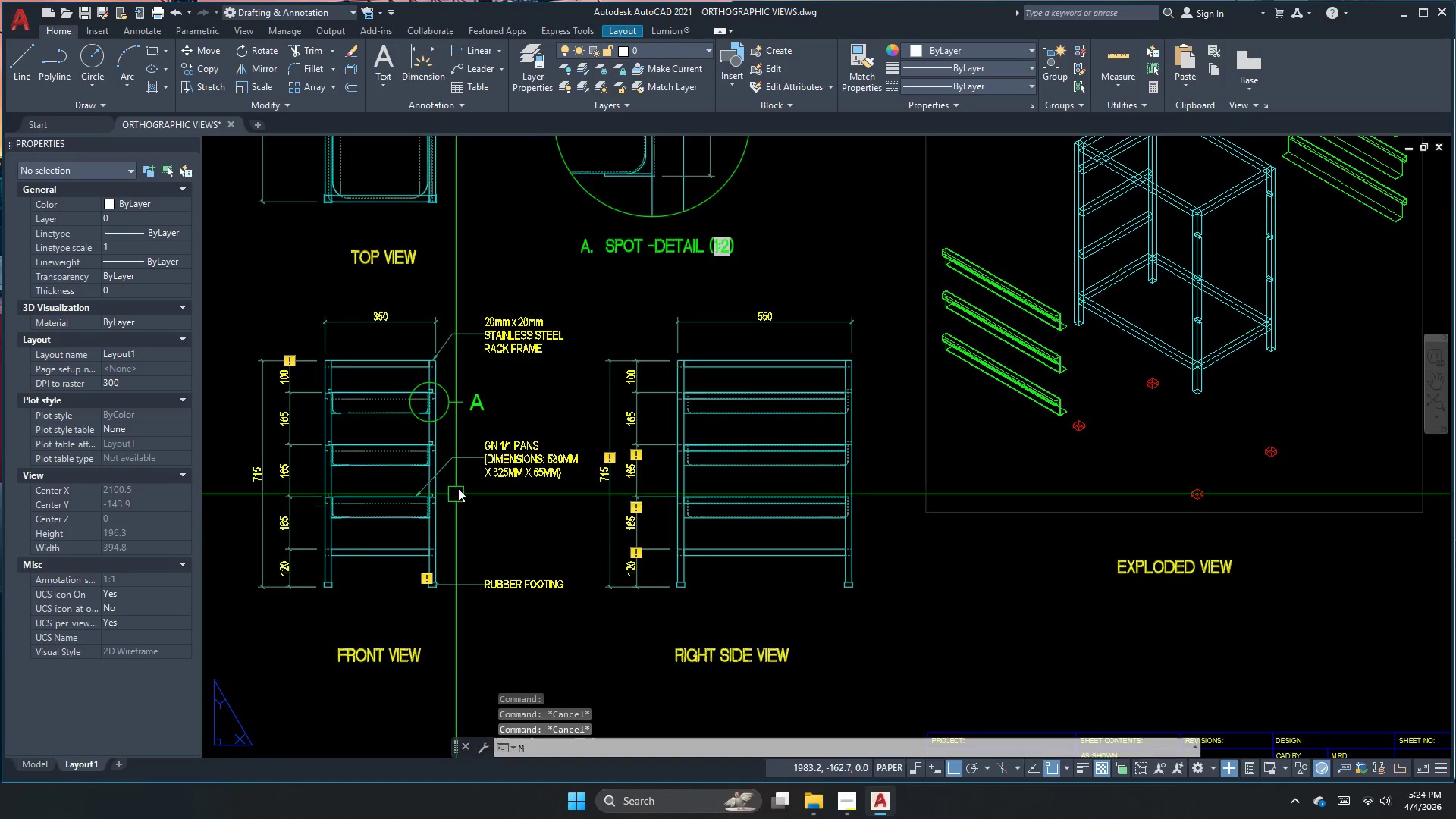 
scroll: coordinate [551, 592], scroll_direction: down, amount: 4.0
 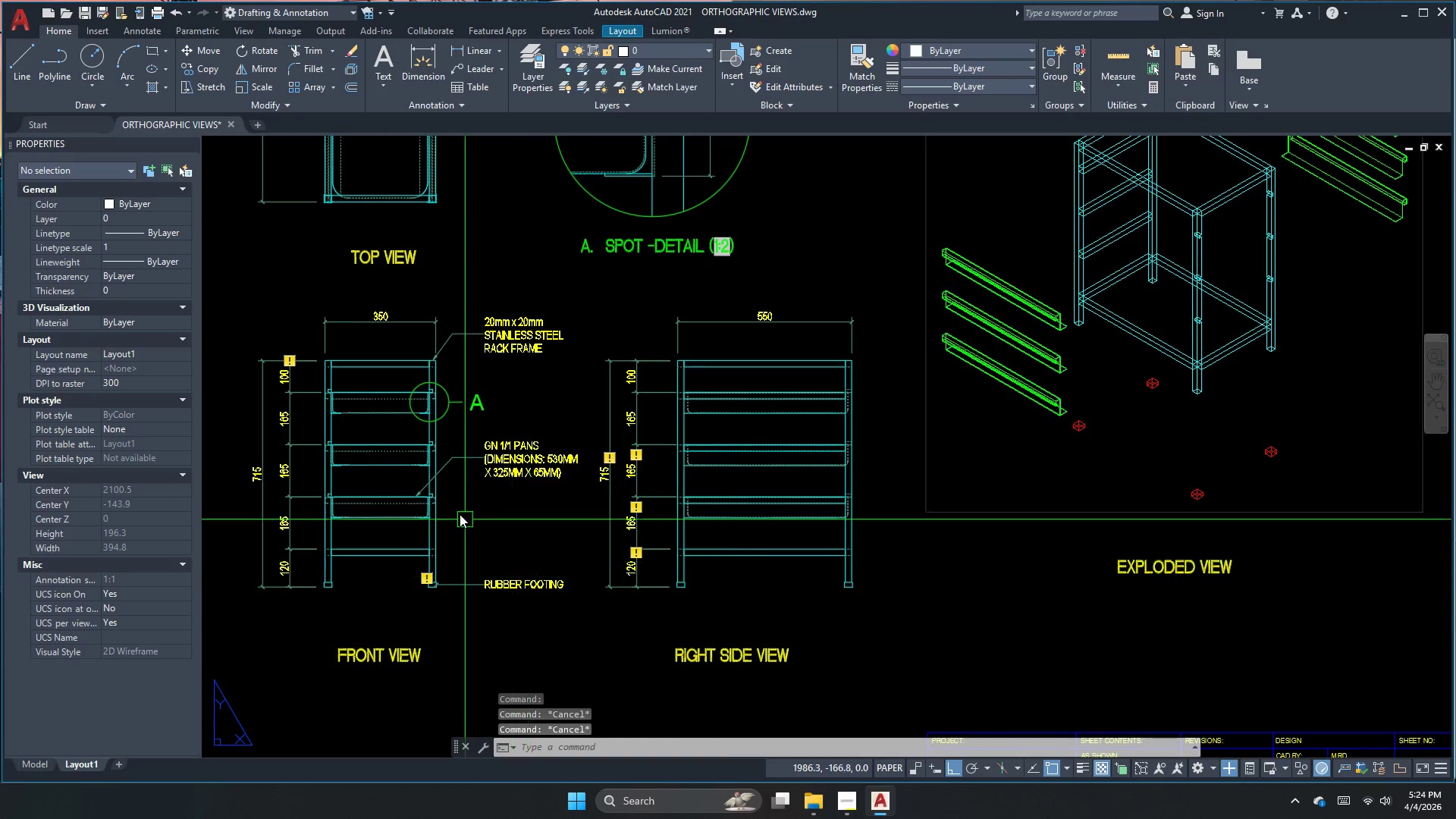 
key(A)
 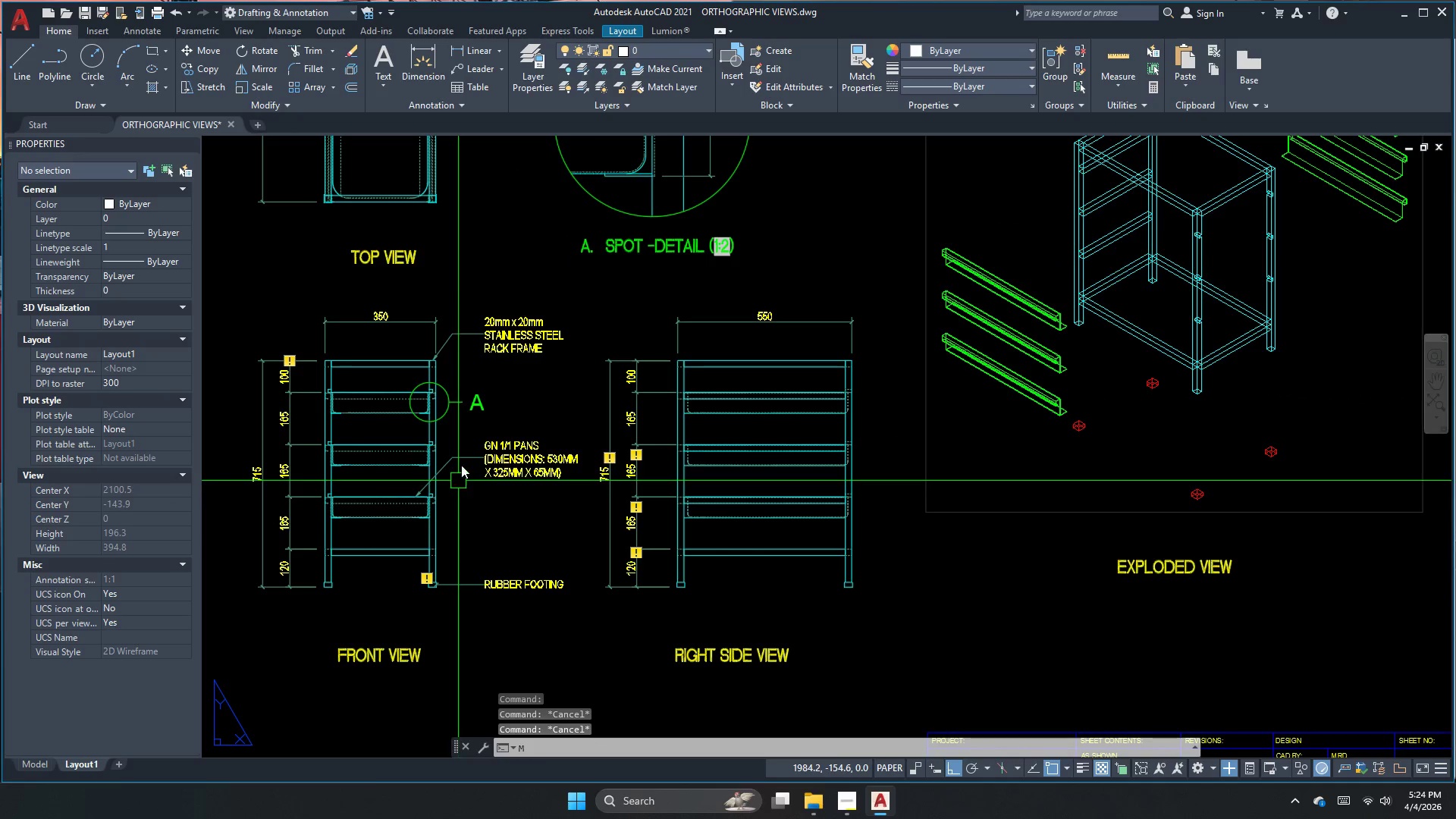 
key(Space)
 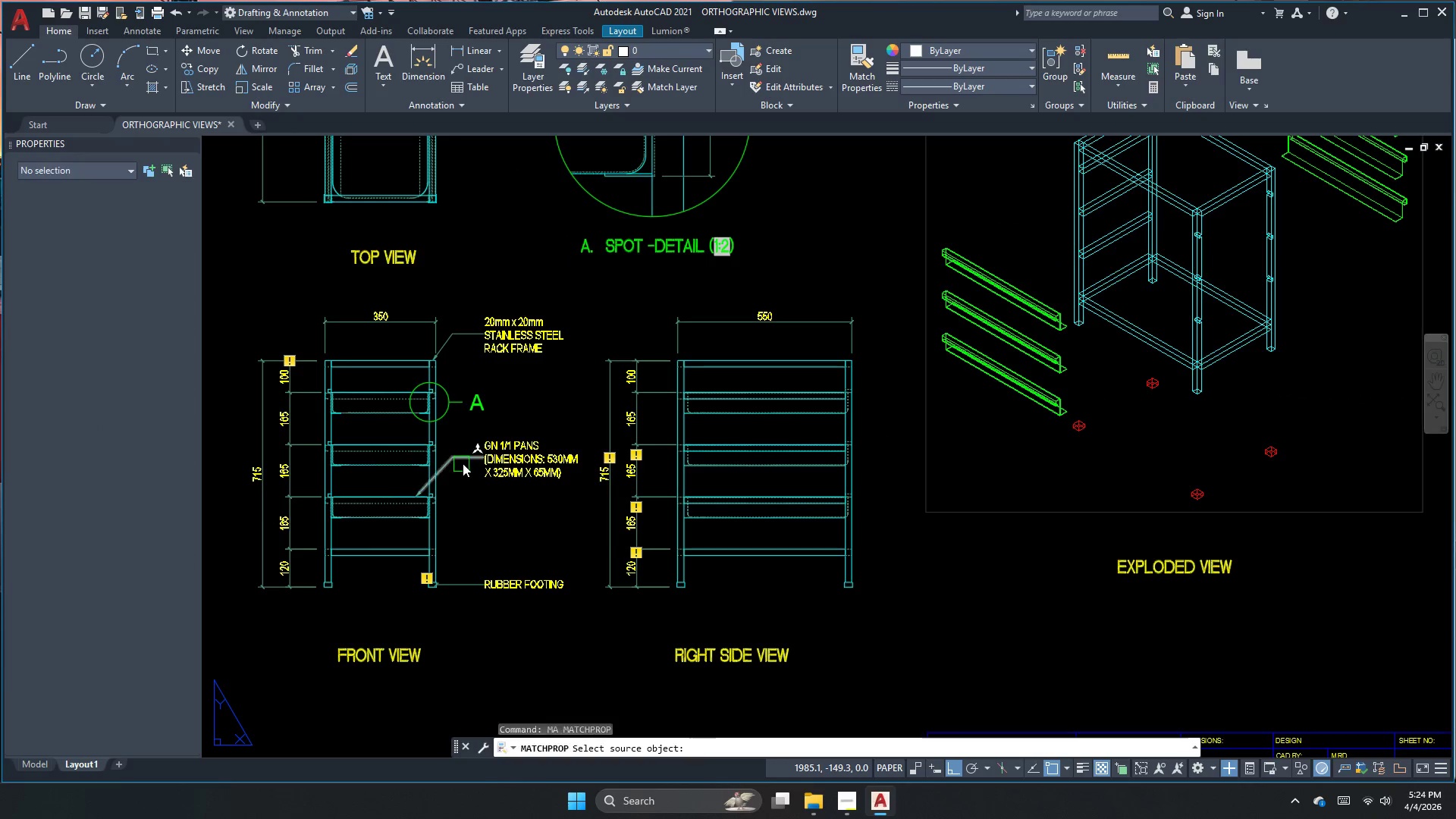 
left_click([463, 463])
 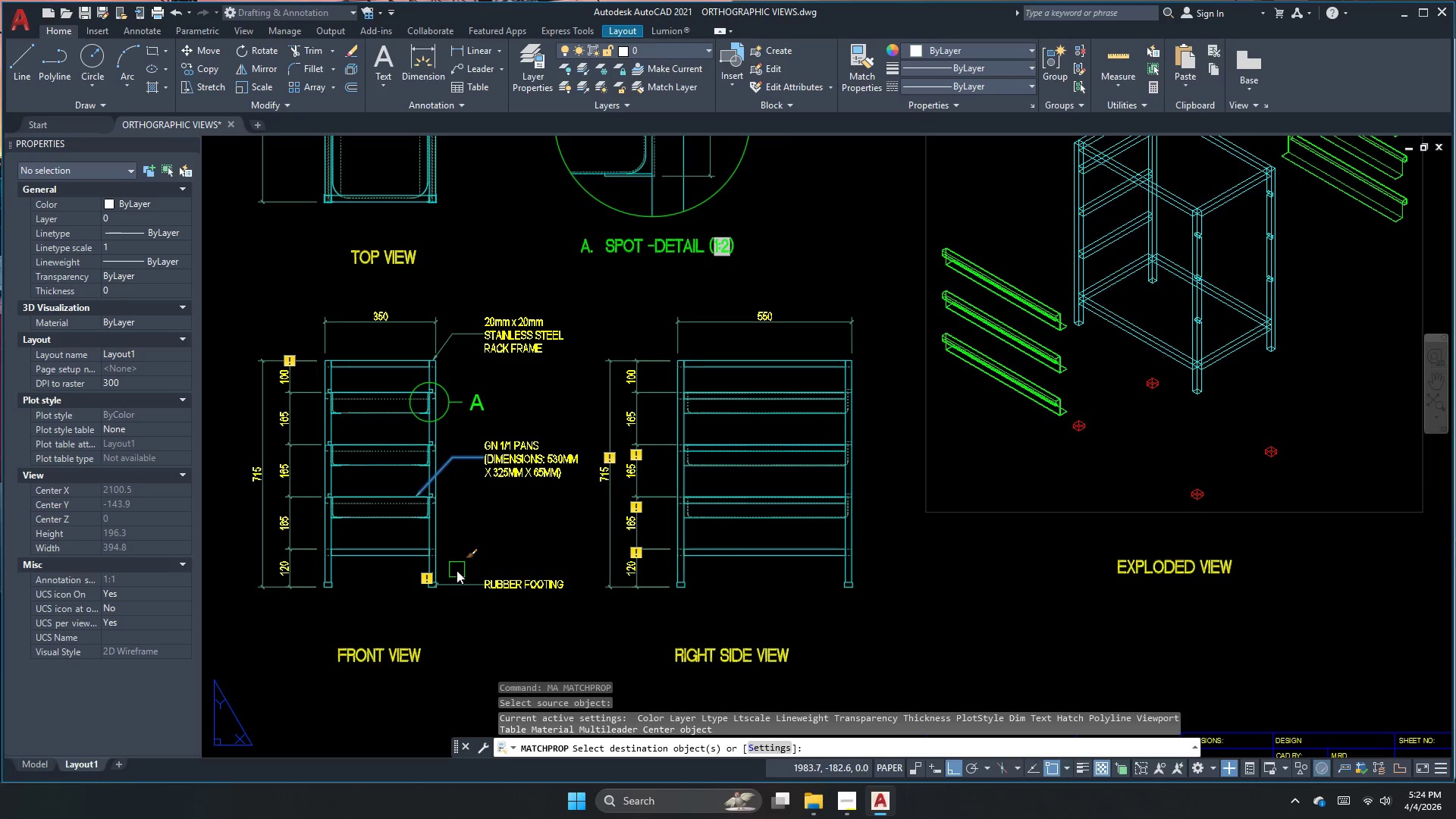 
left_click([460, 581])
 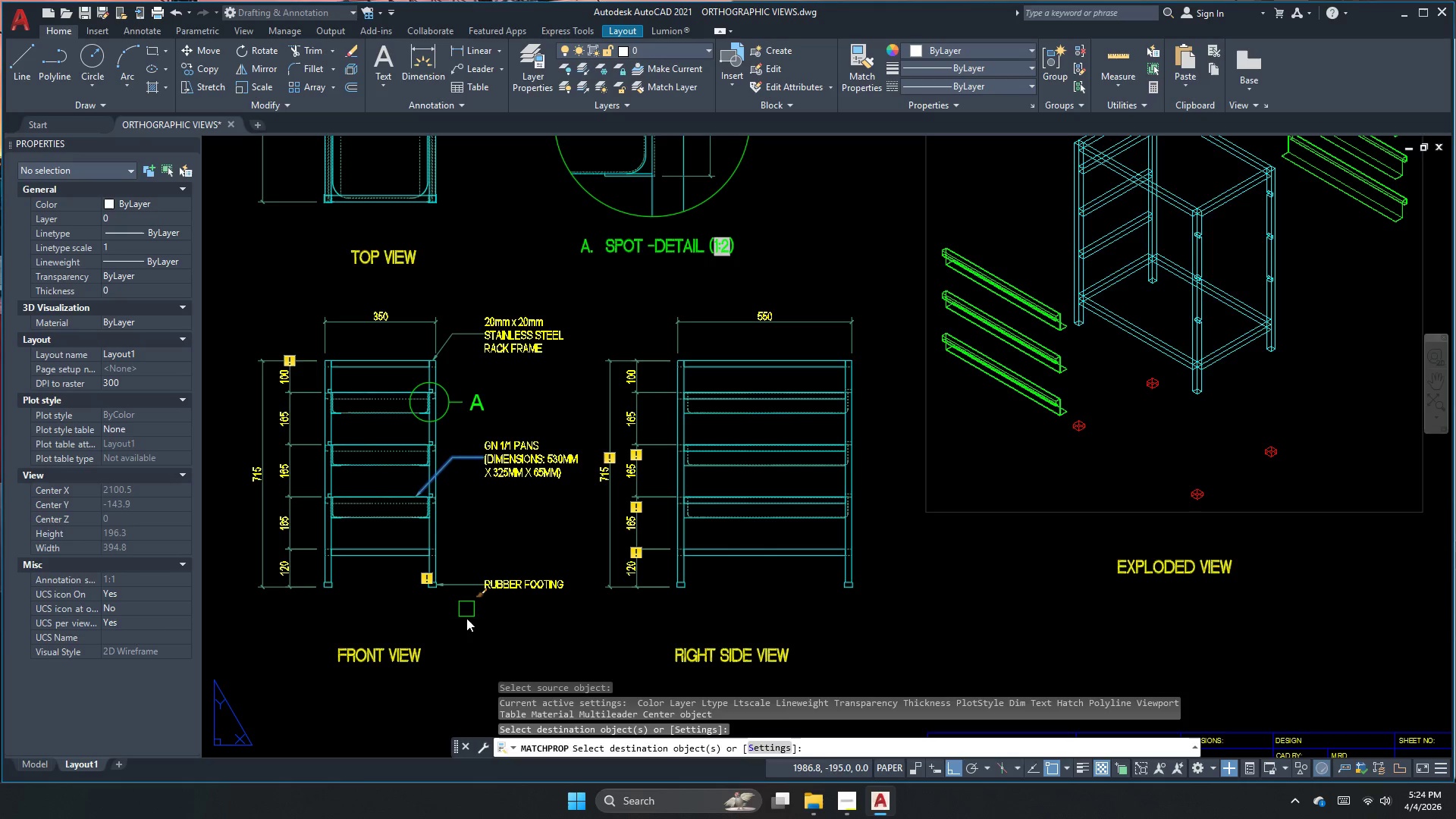 
key(Escape)
 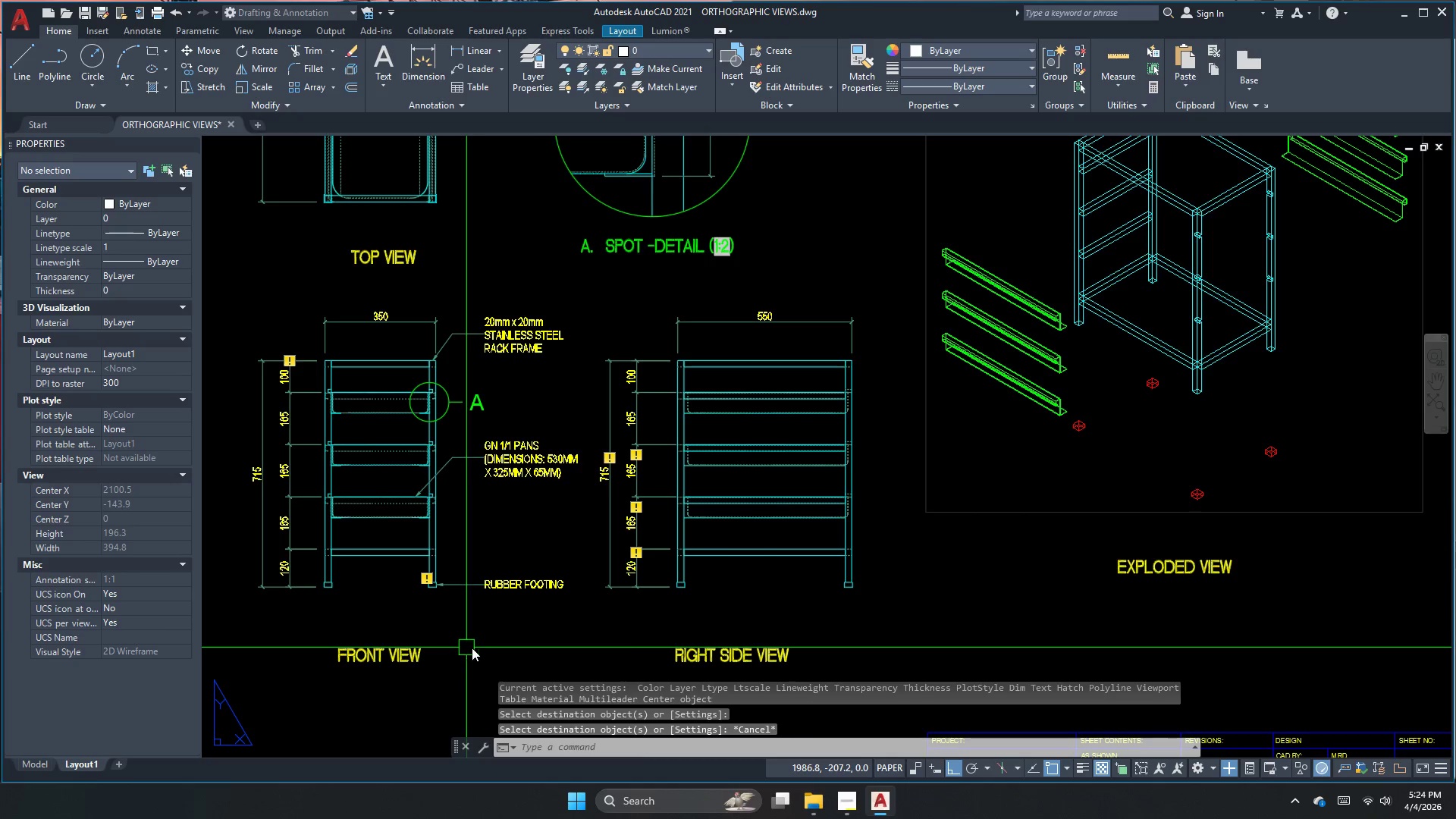 
key(Escape)
 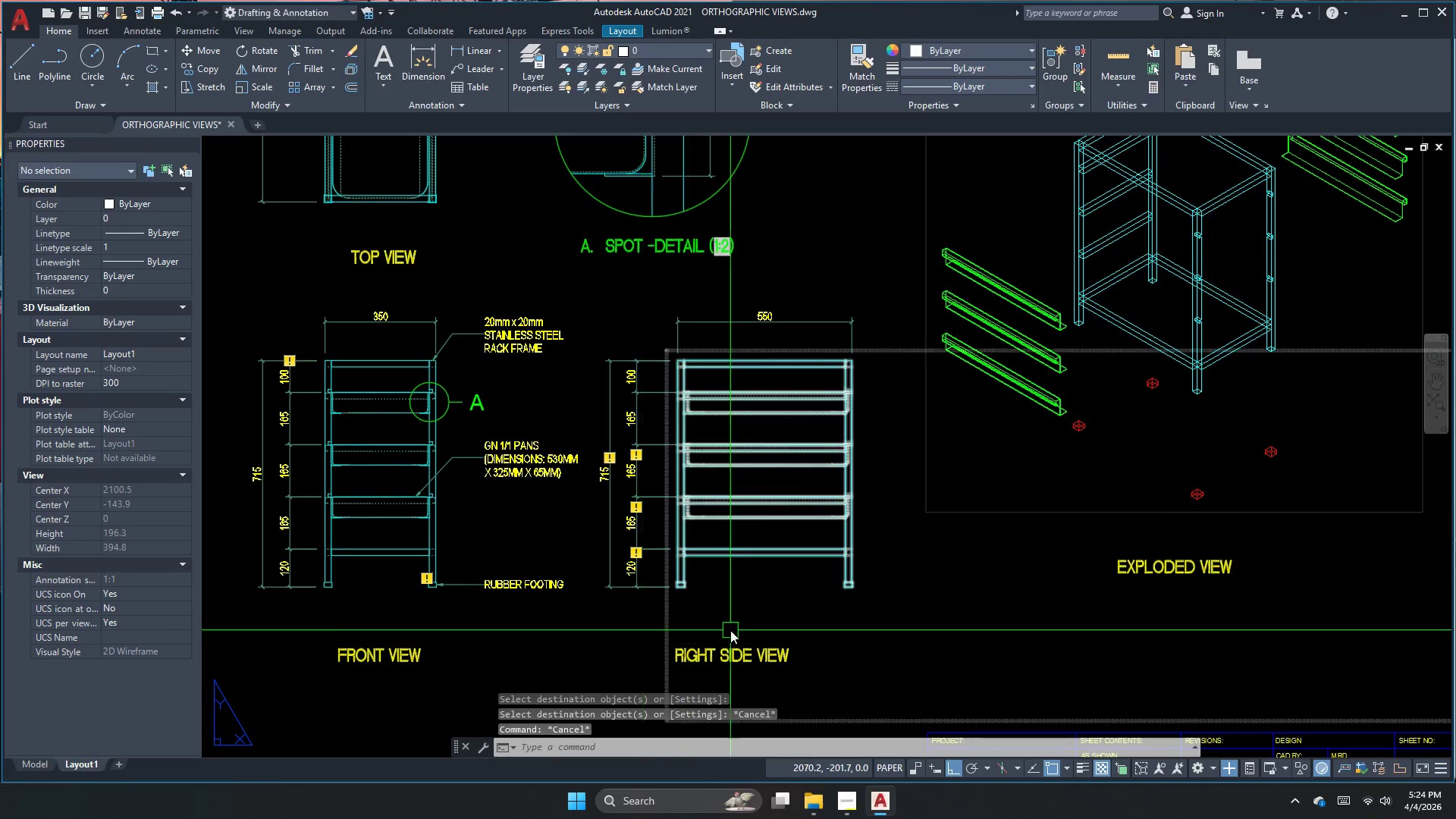 
scroll: coordinate [730, 630], scroll_direction: down, amount: 1.0
 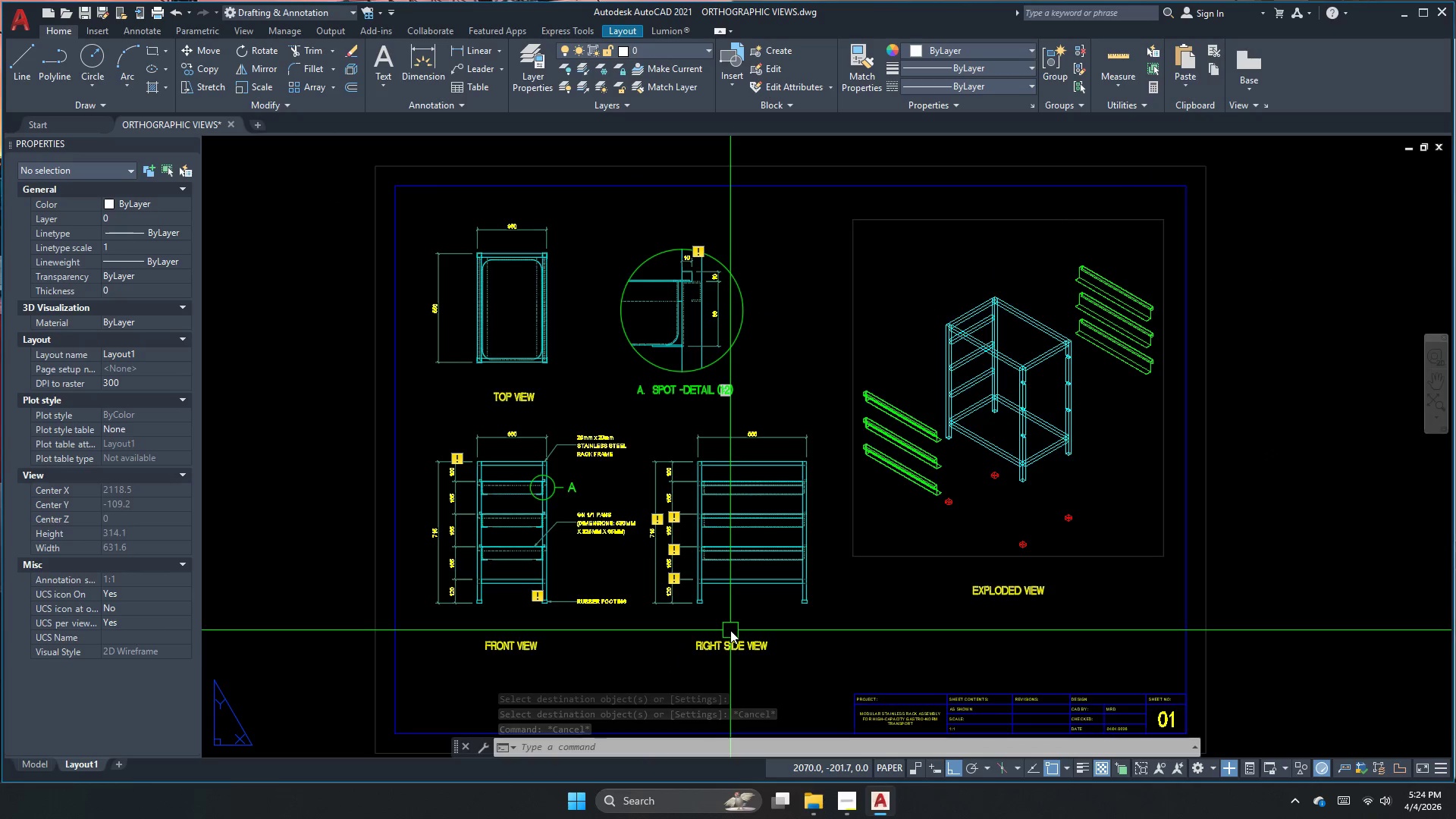 
wait(5.66)
 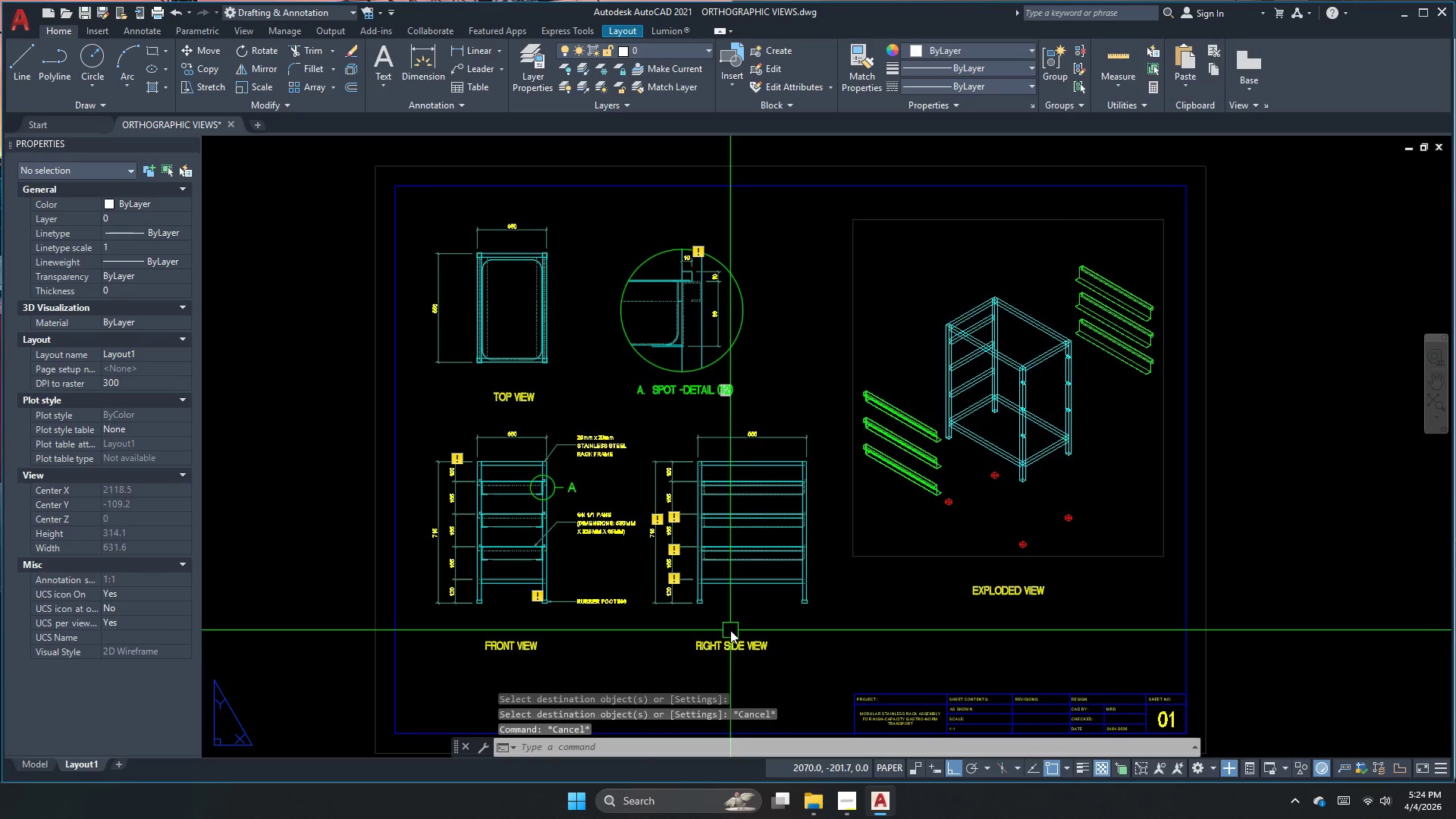 
key(Escape)
 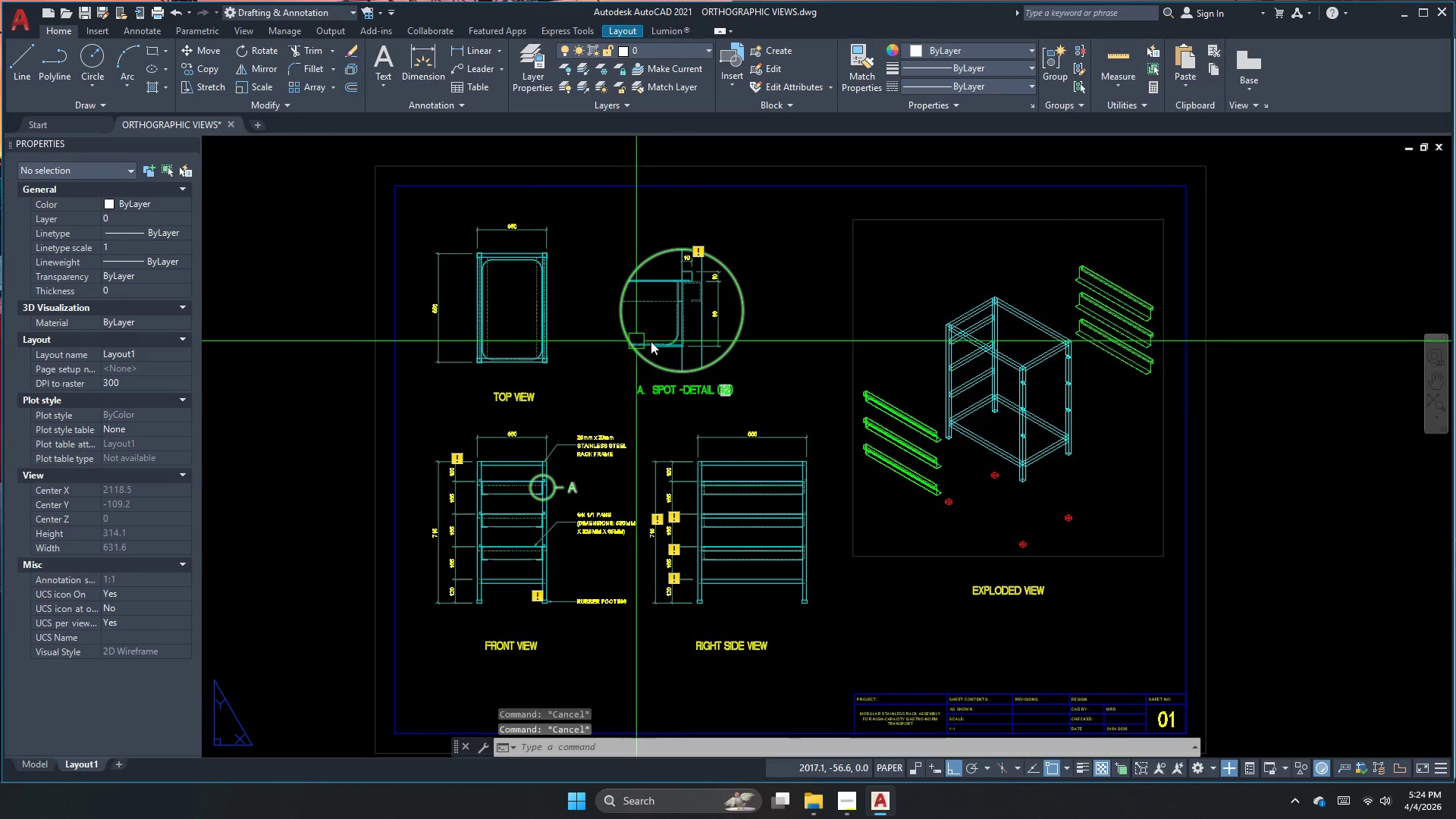 
key(Escape)
 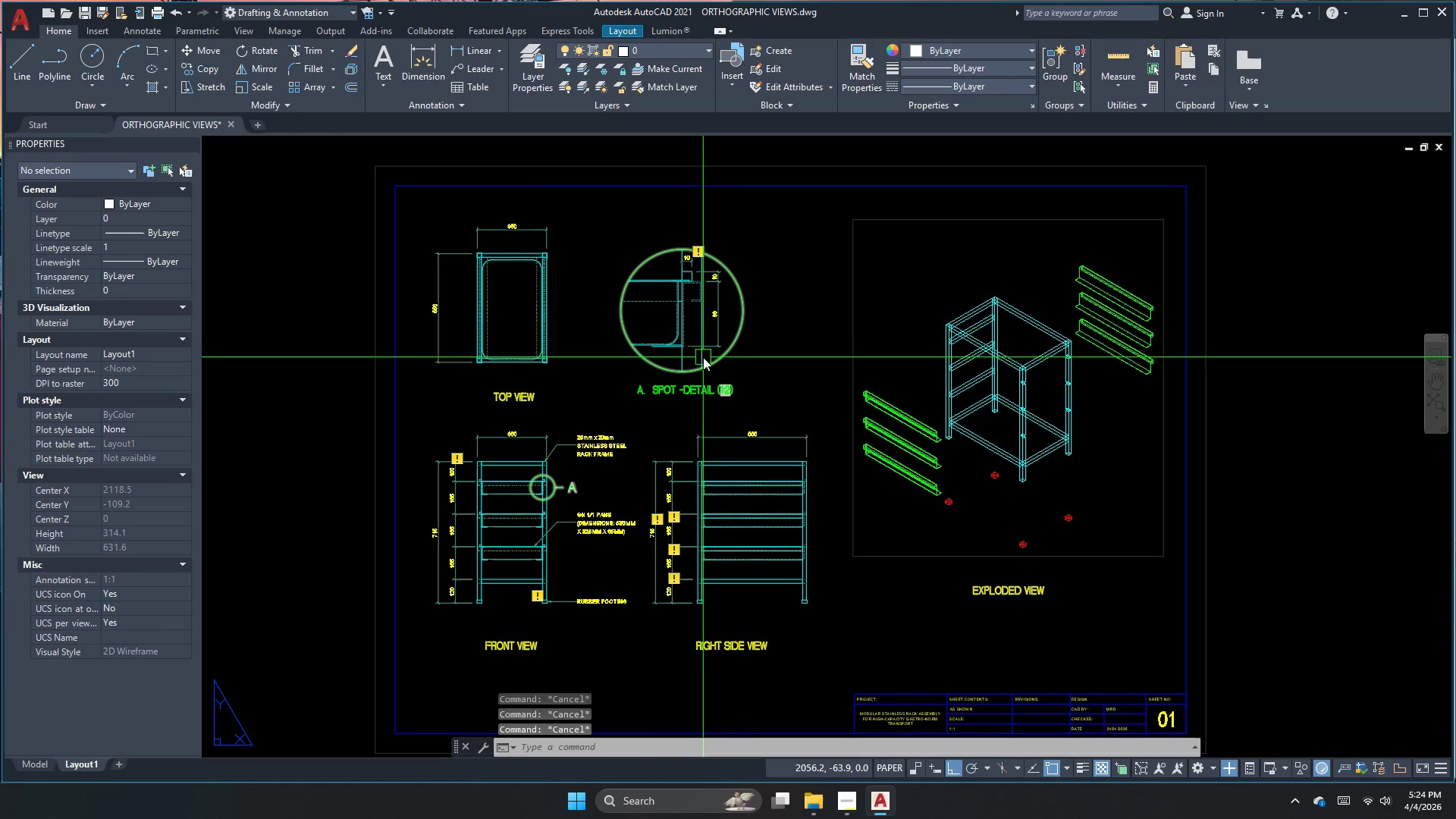 
key(Escape)
 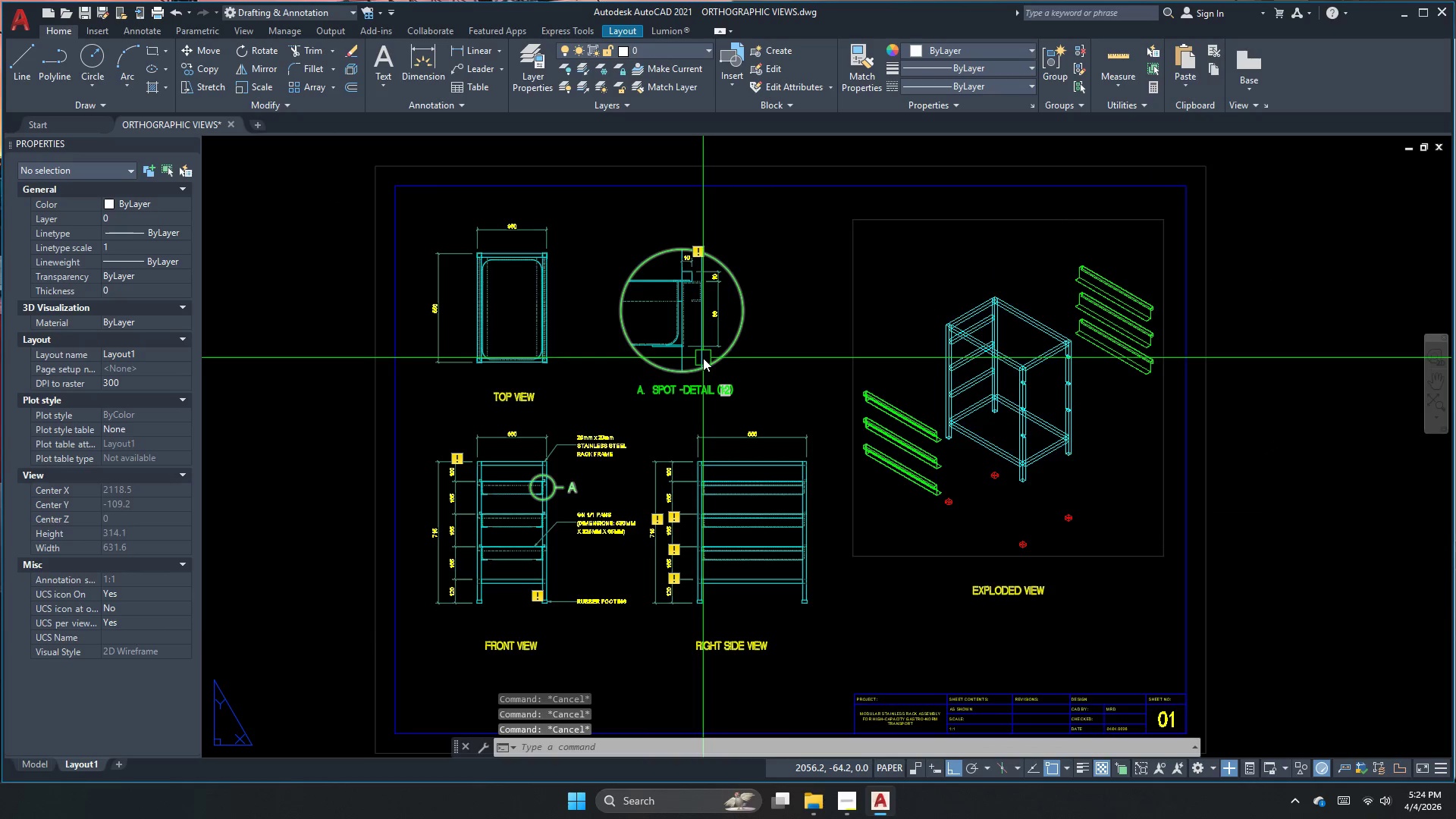 
key(Control+ControlLeft)
 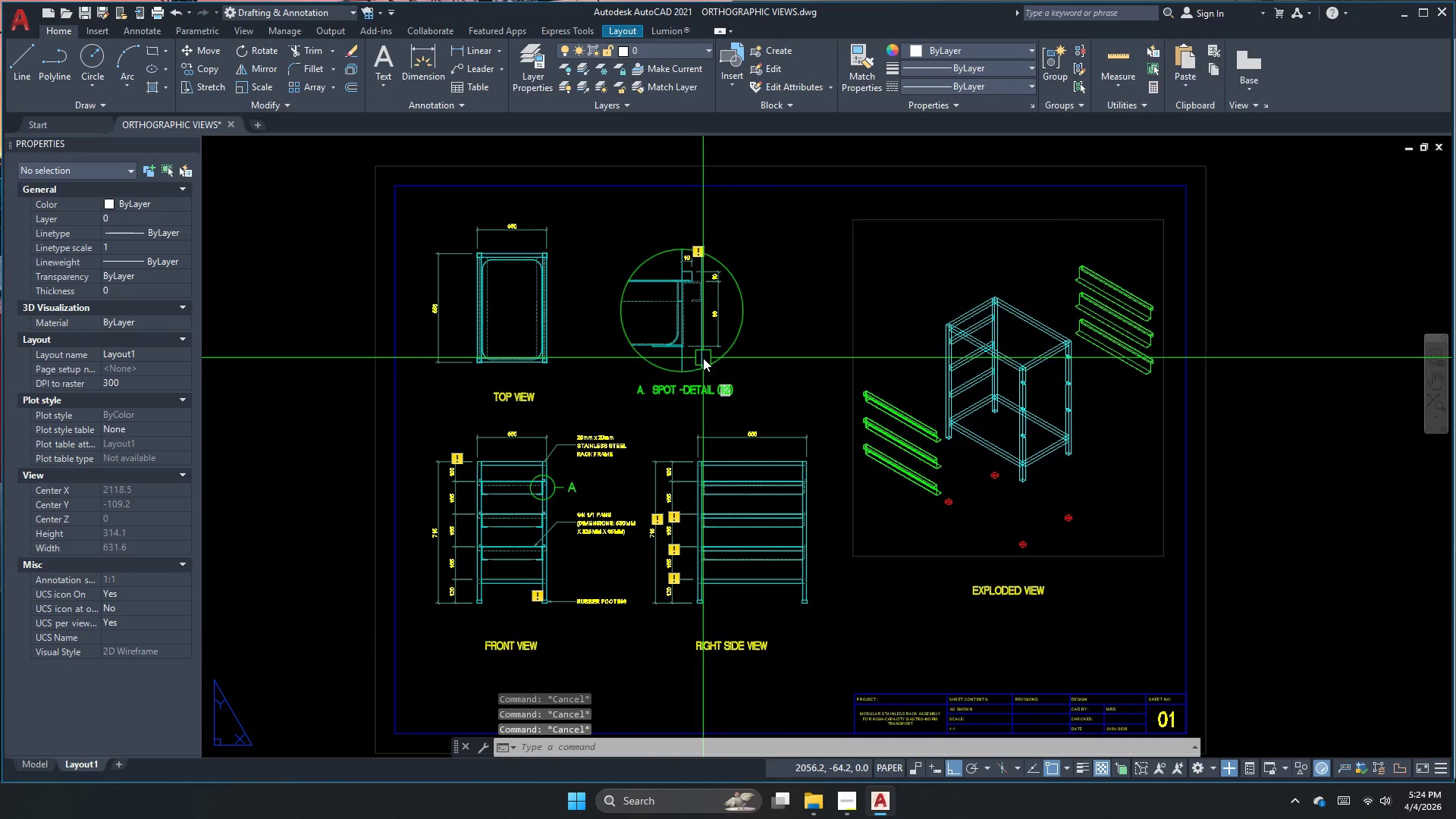 
key(Control+S)
 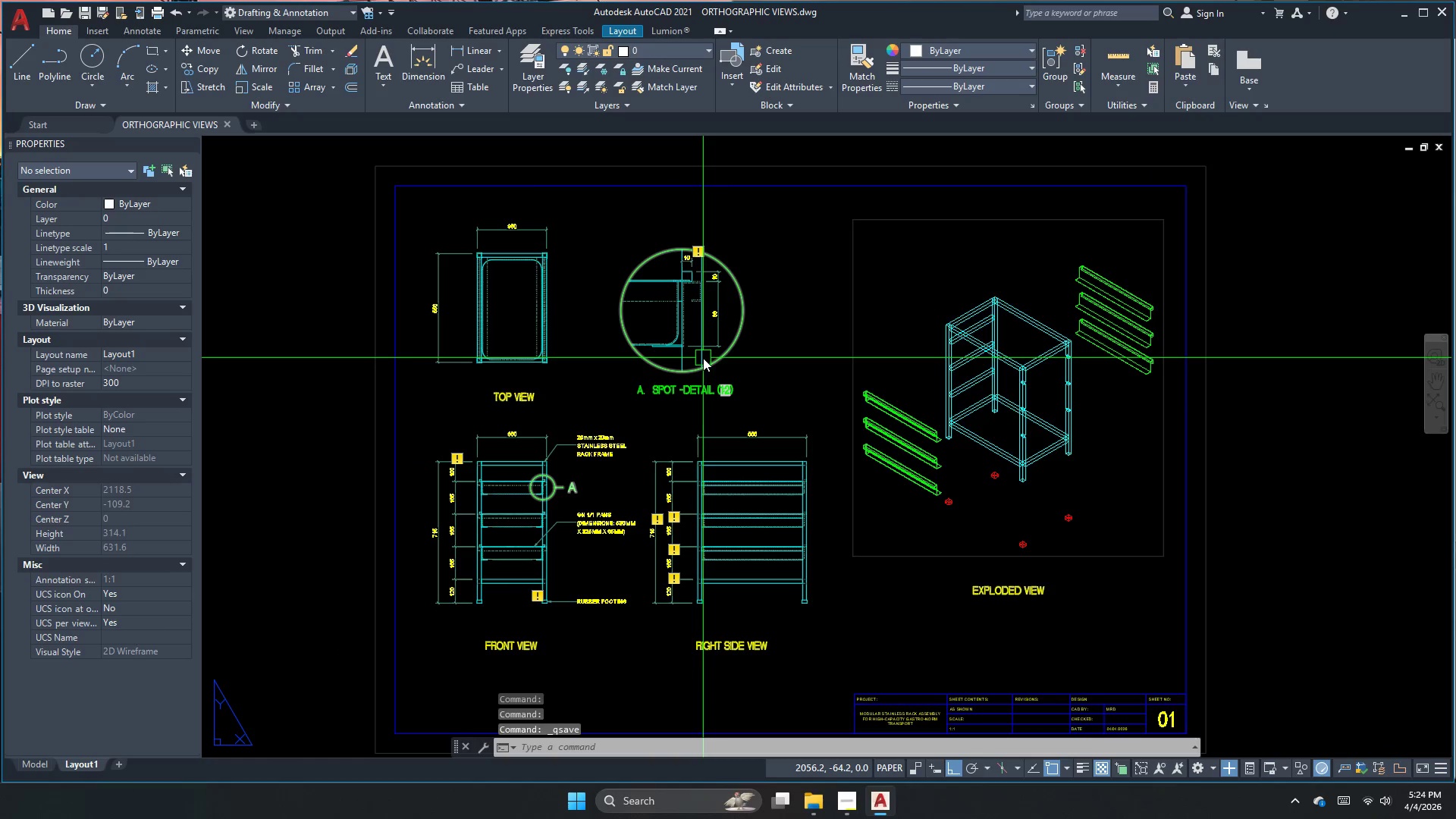 
scroll: coordinate [769, 337], scroll_direction: up, amount: 2.0
 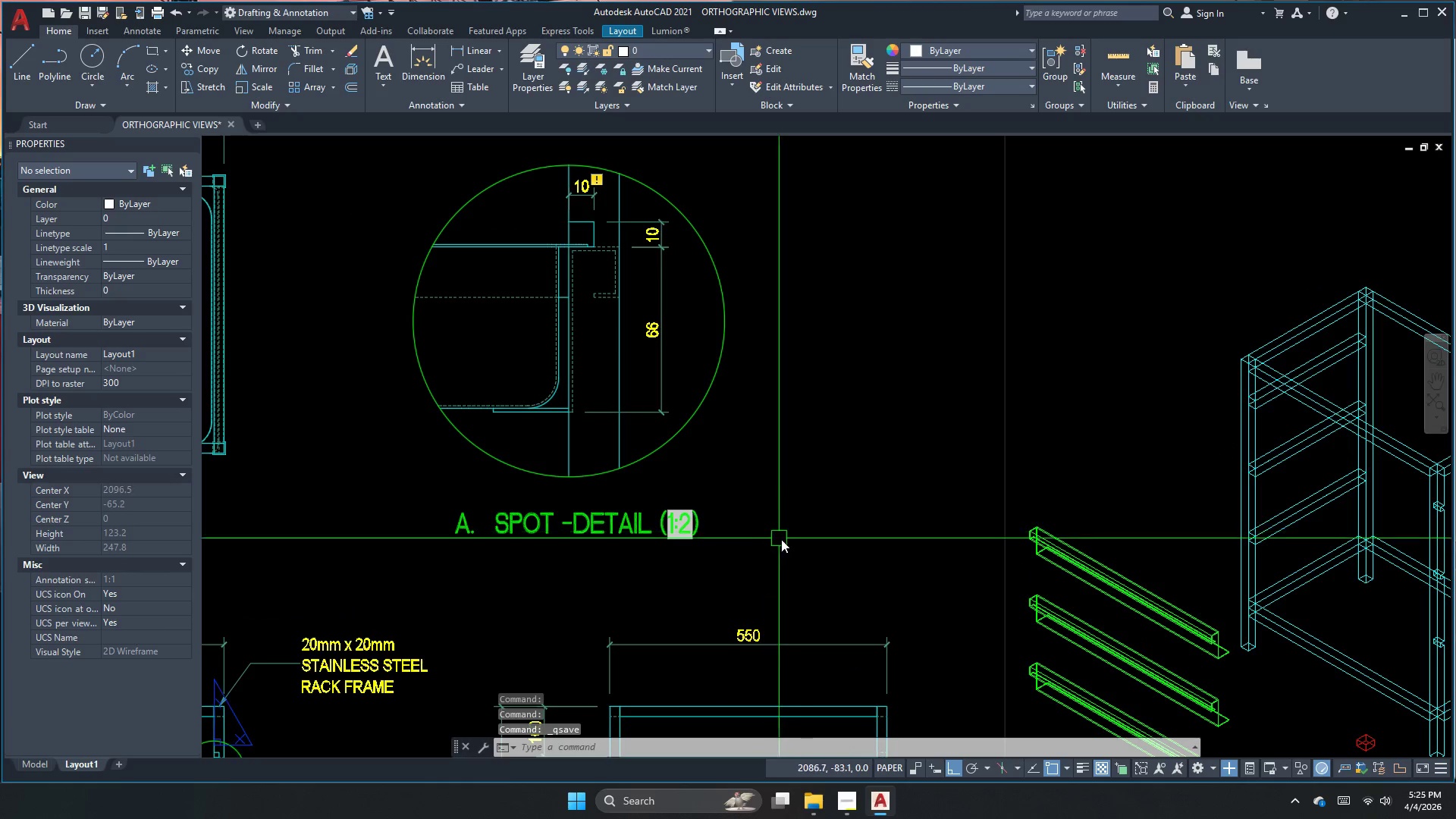 
key(Escape)
 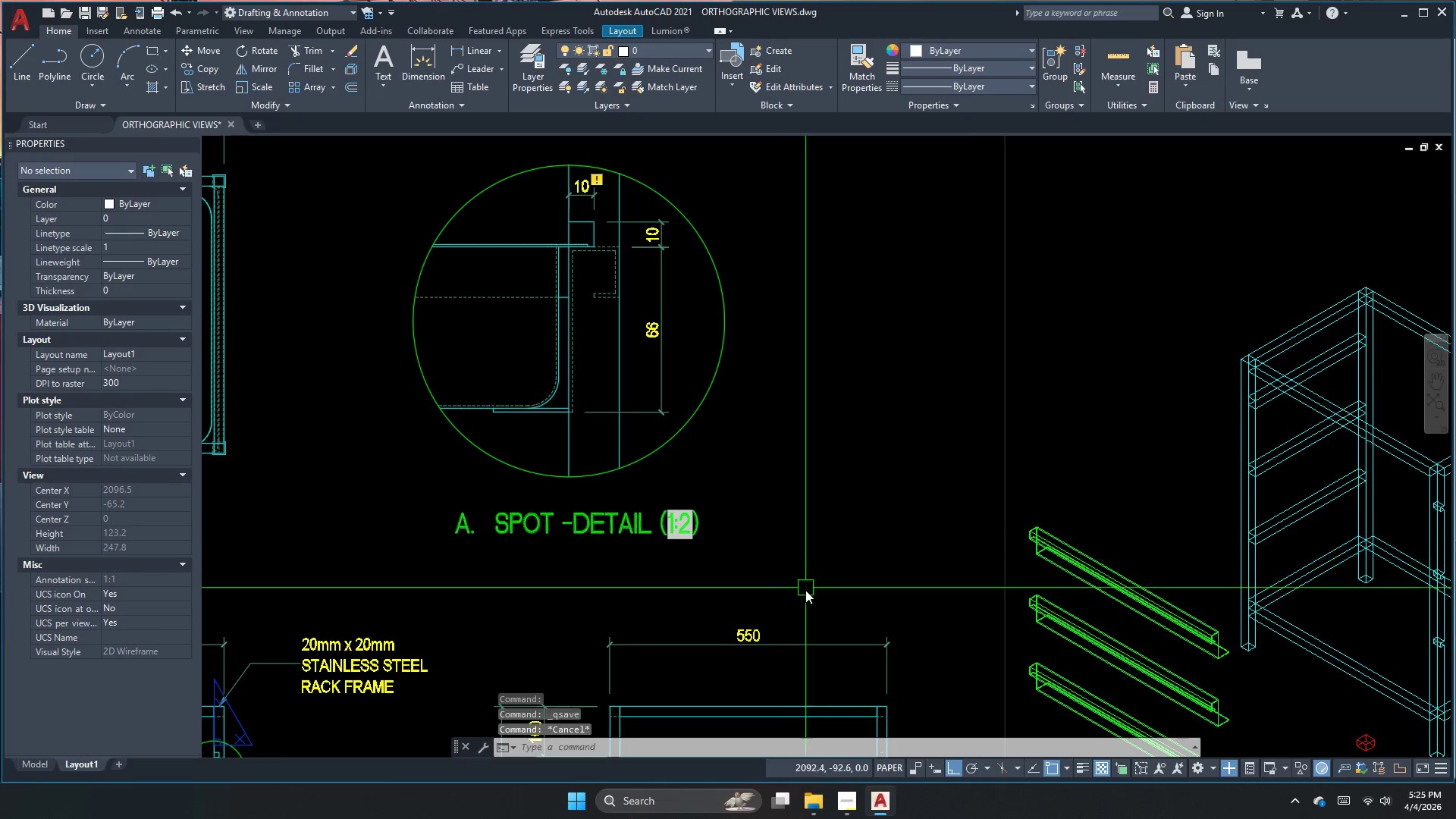 
left_click_drag(start_coordinate=[801, 592], to_coordinate=[620, 461])
 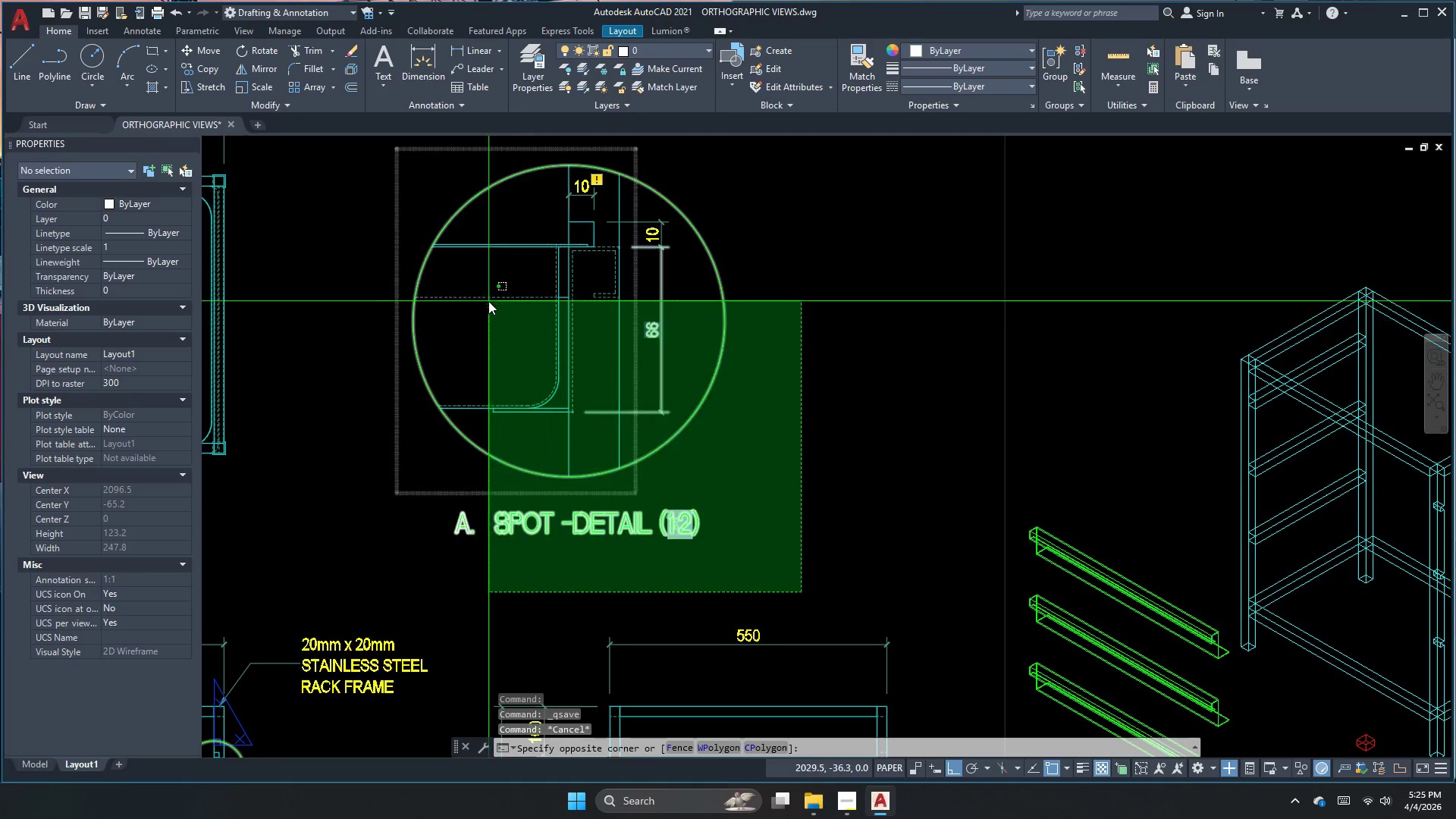 
left_click_drag(start_coordinate=[488, 301], to_coordinate=[500, 315])
 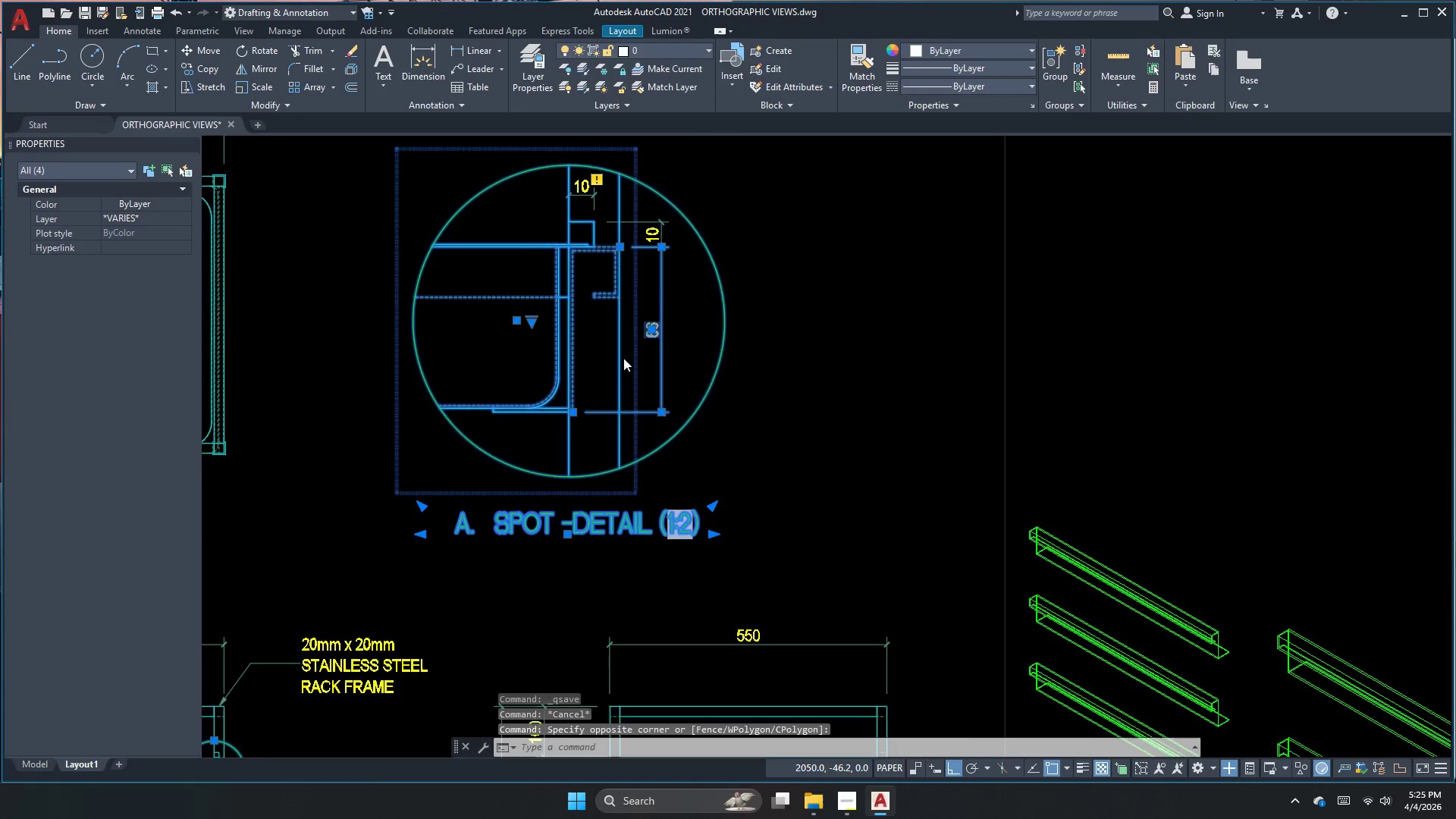 
key(M)
 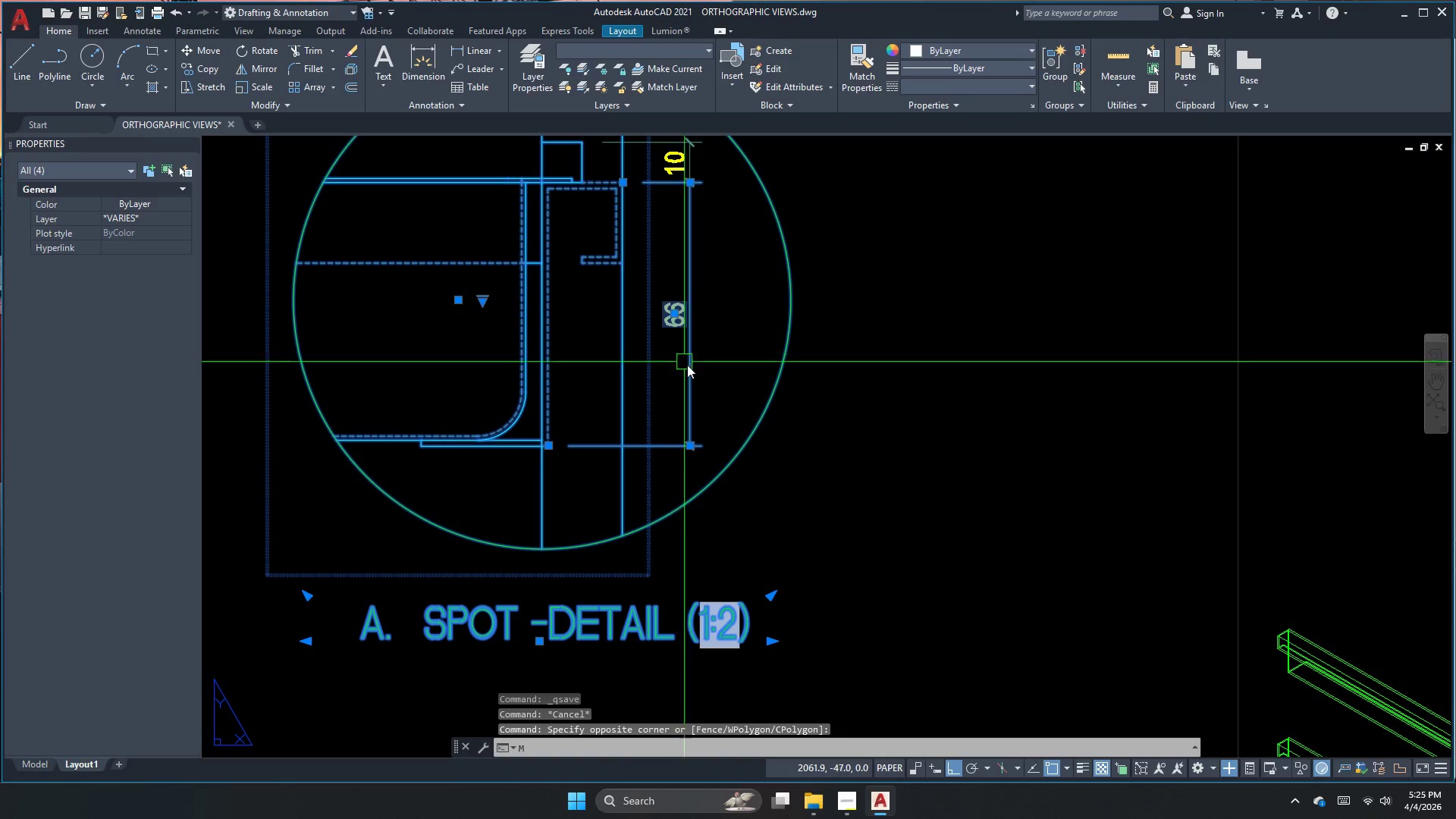 
key(Space)
 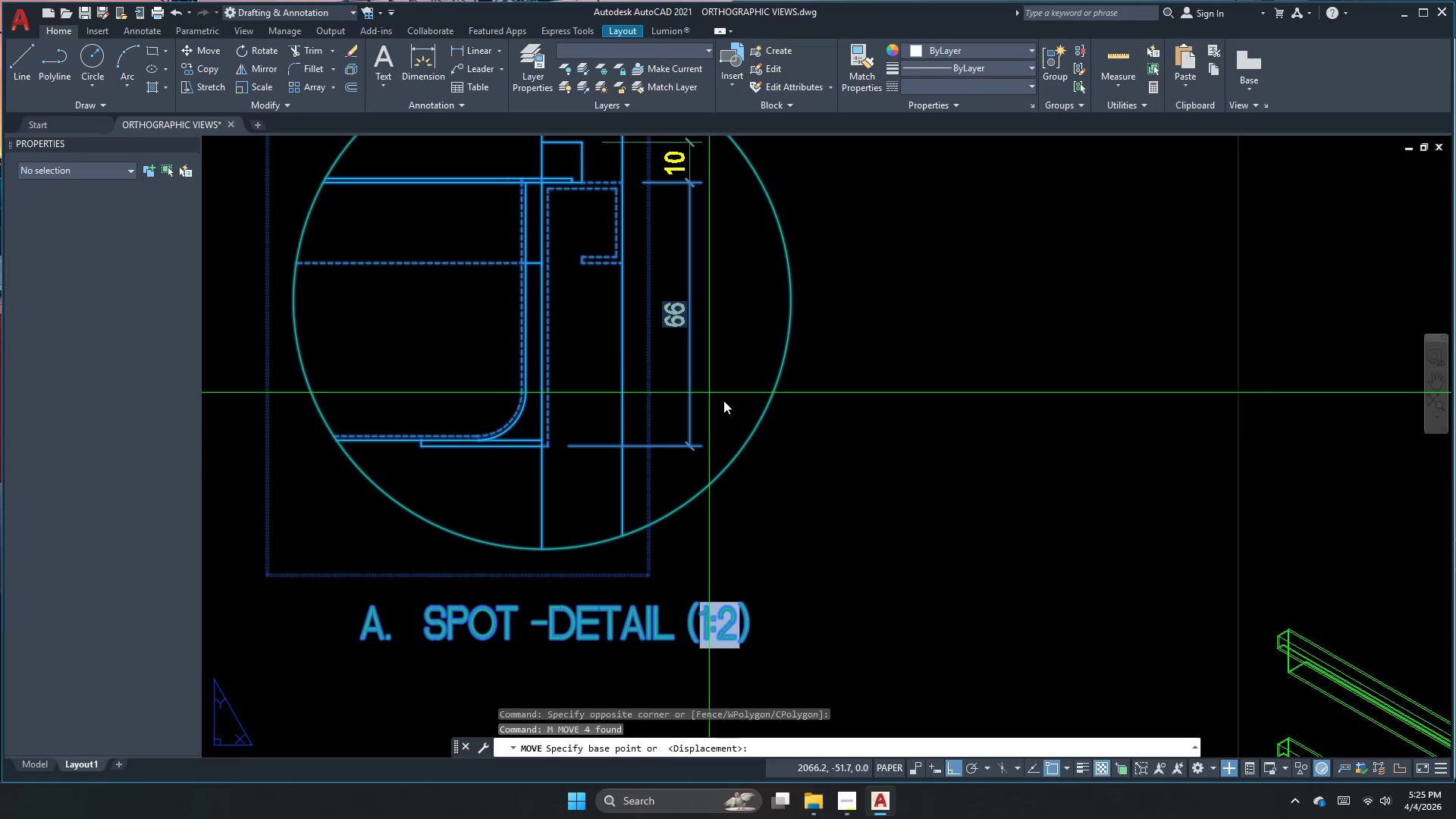 
scroll: coordinate [612, 355], scroll_direction: up, amount: 1.0
 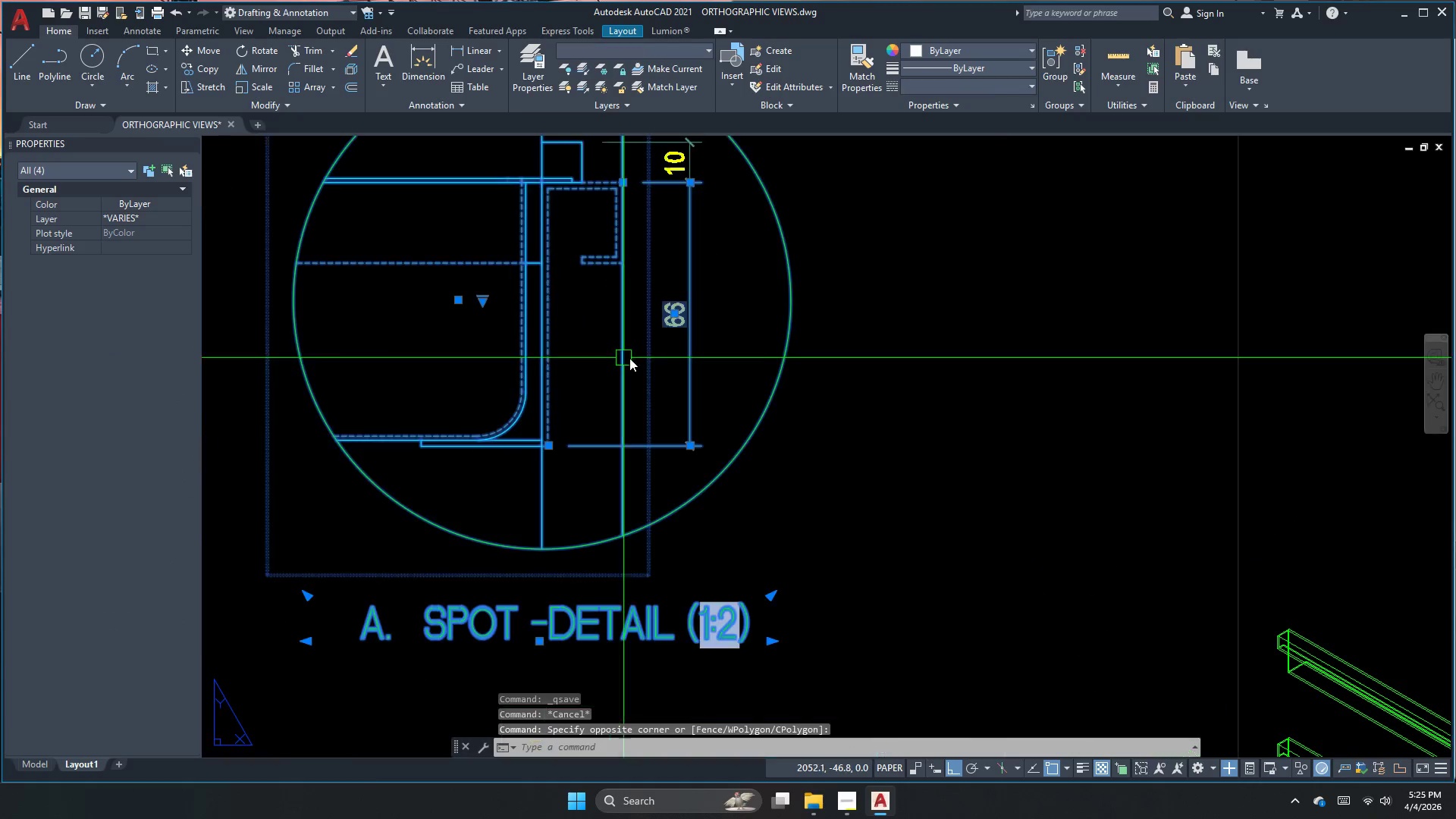 
scroll: coordinate [723, 400], scroll_direction: down, amount: 1.0
 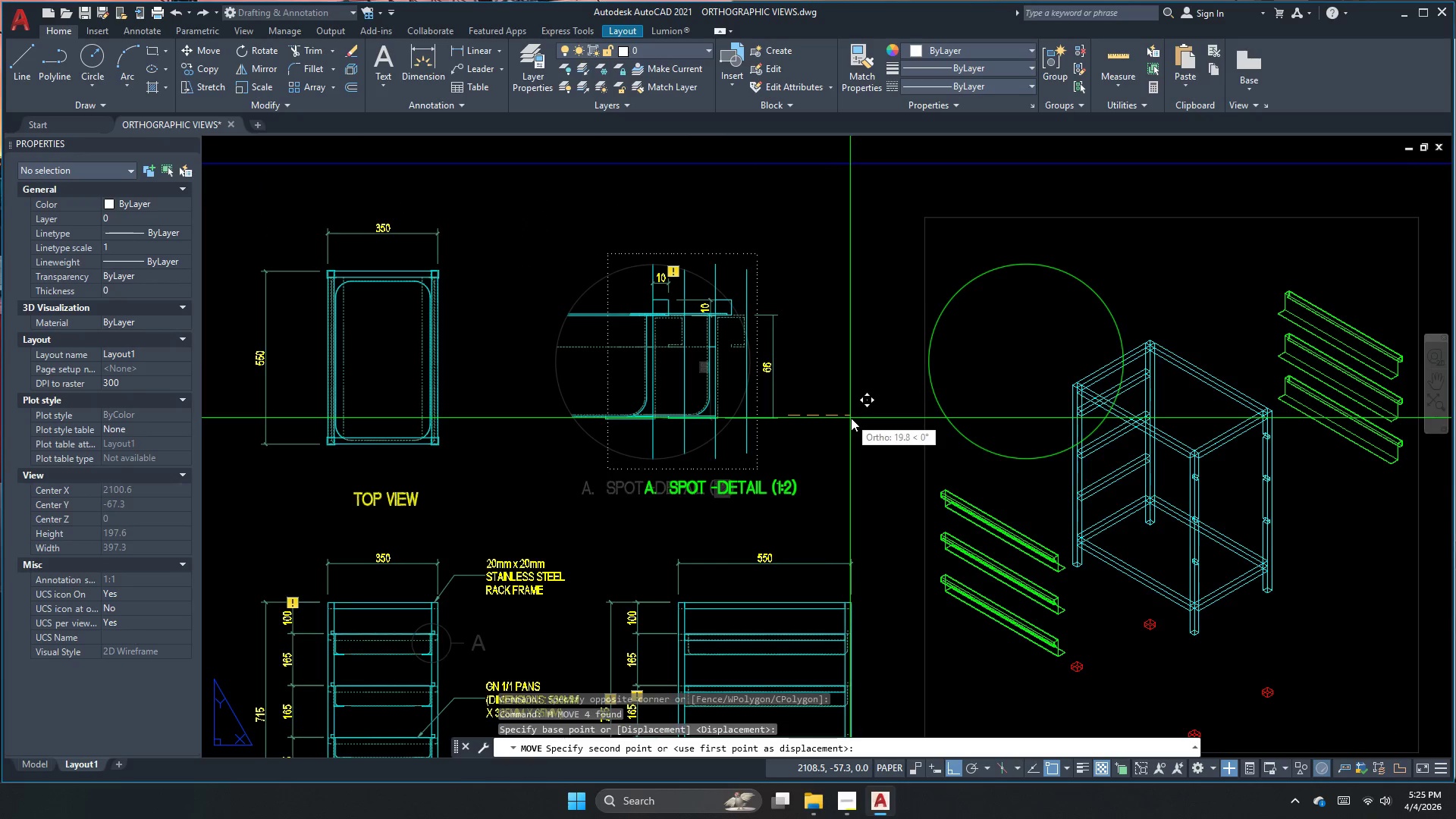 
left_click([851, 418])
 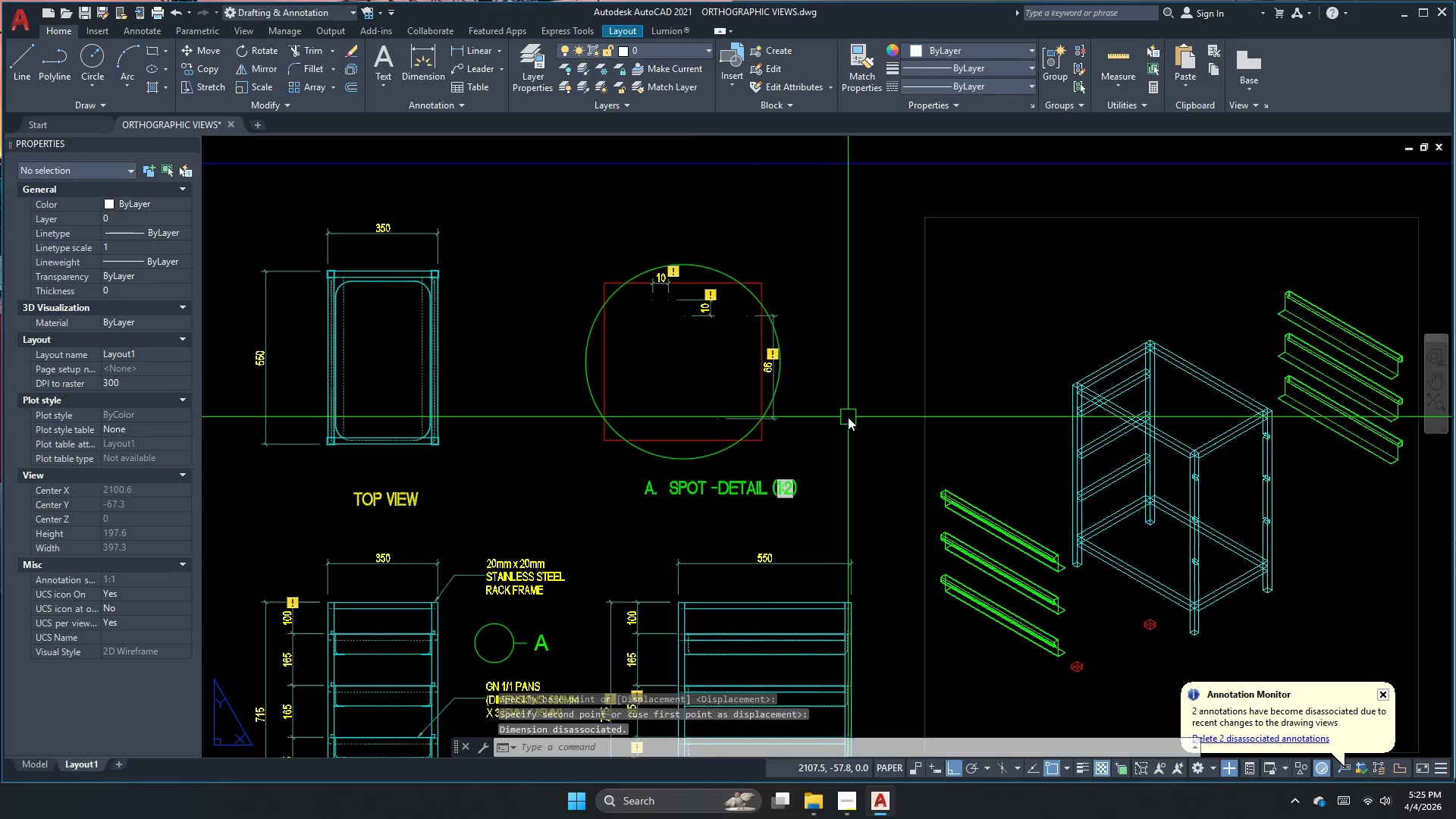 
key(Escape)
 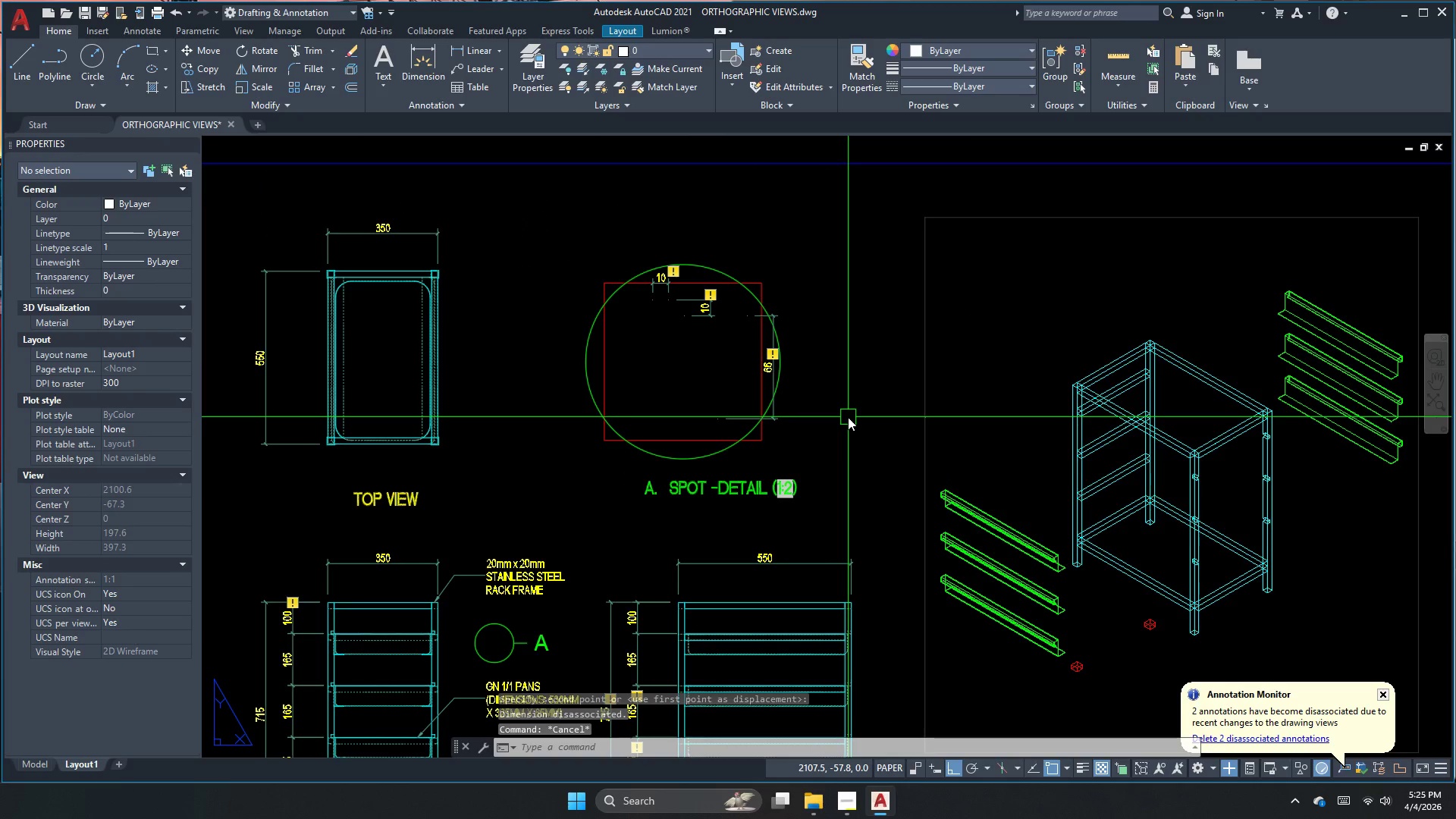 
key(Control+ControlLeft)
 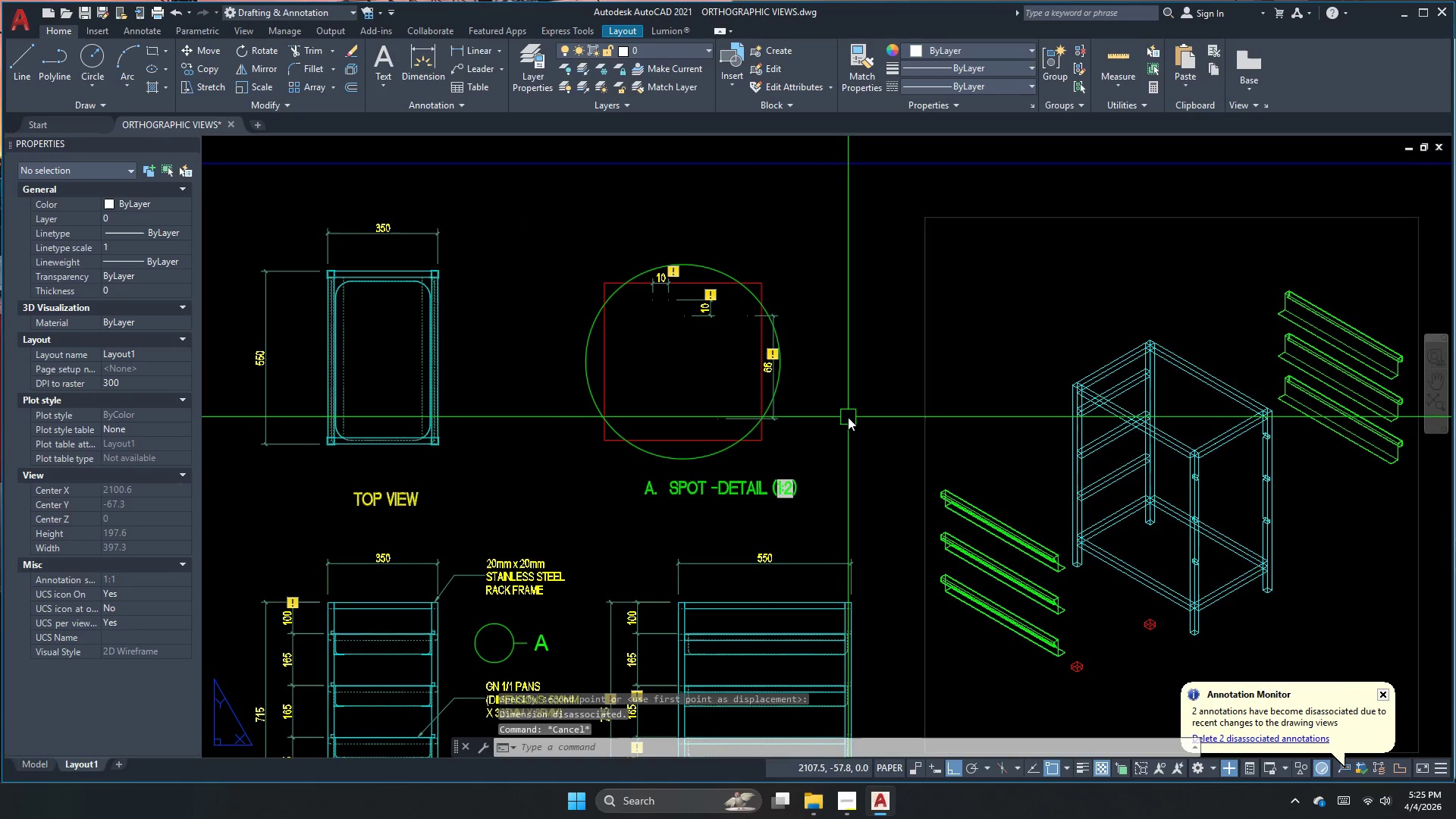 
key(Control+ControlLeft)
 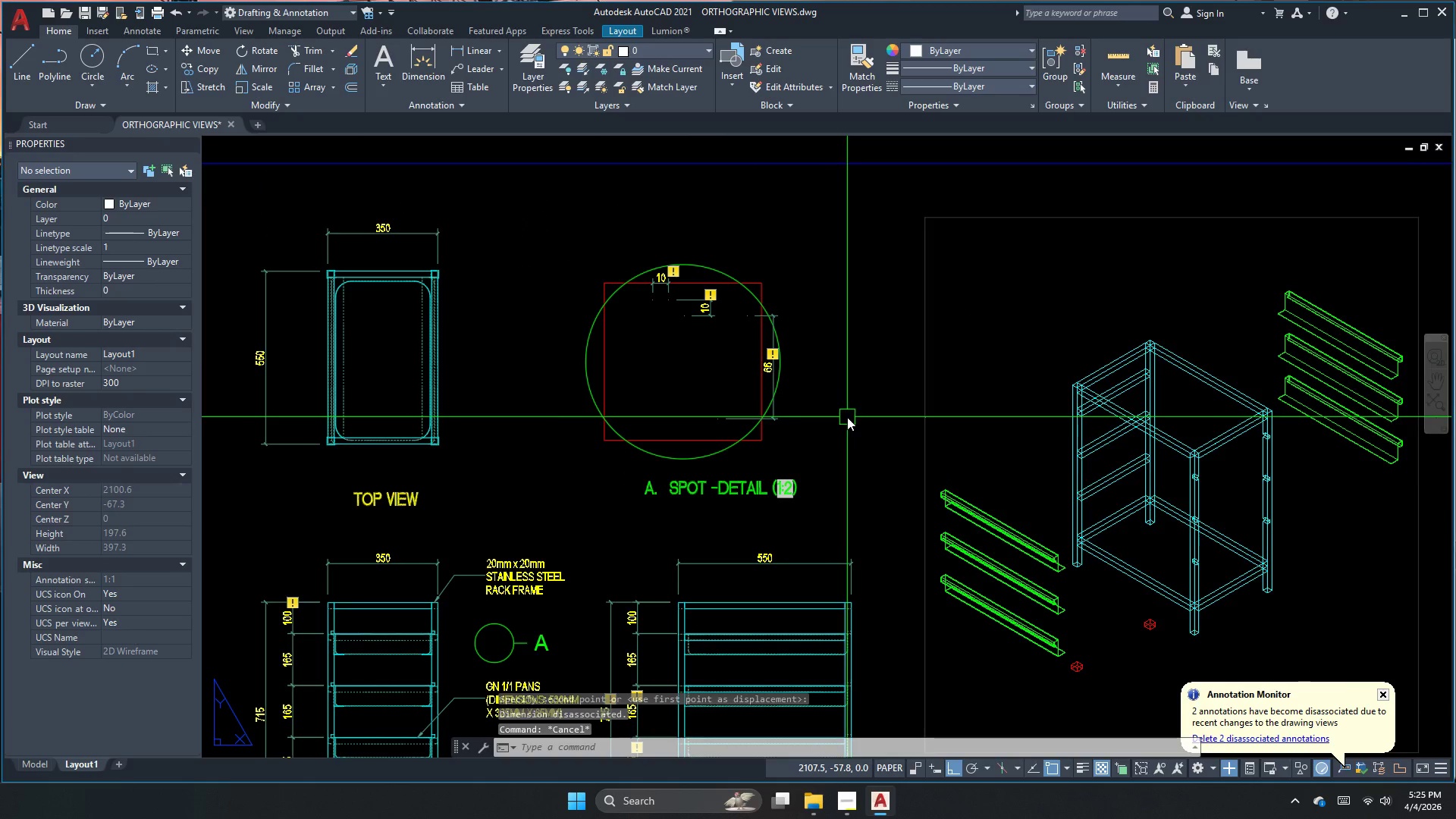 
key(Control+Z)
 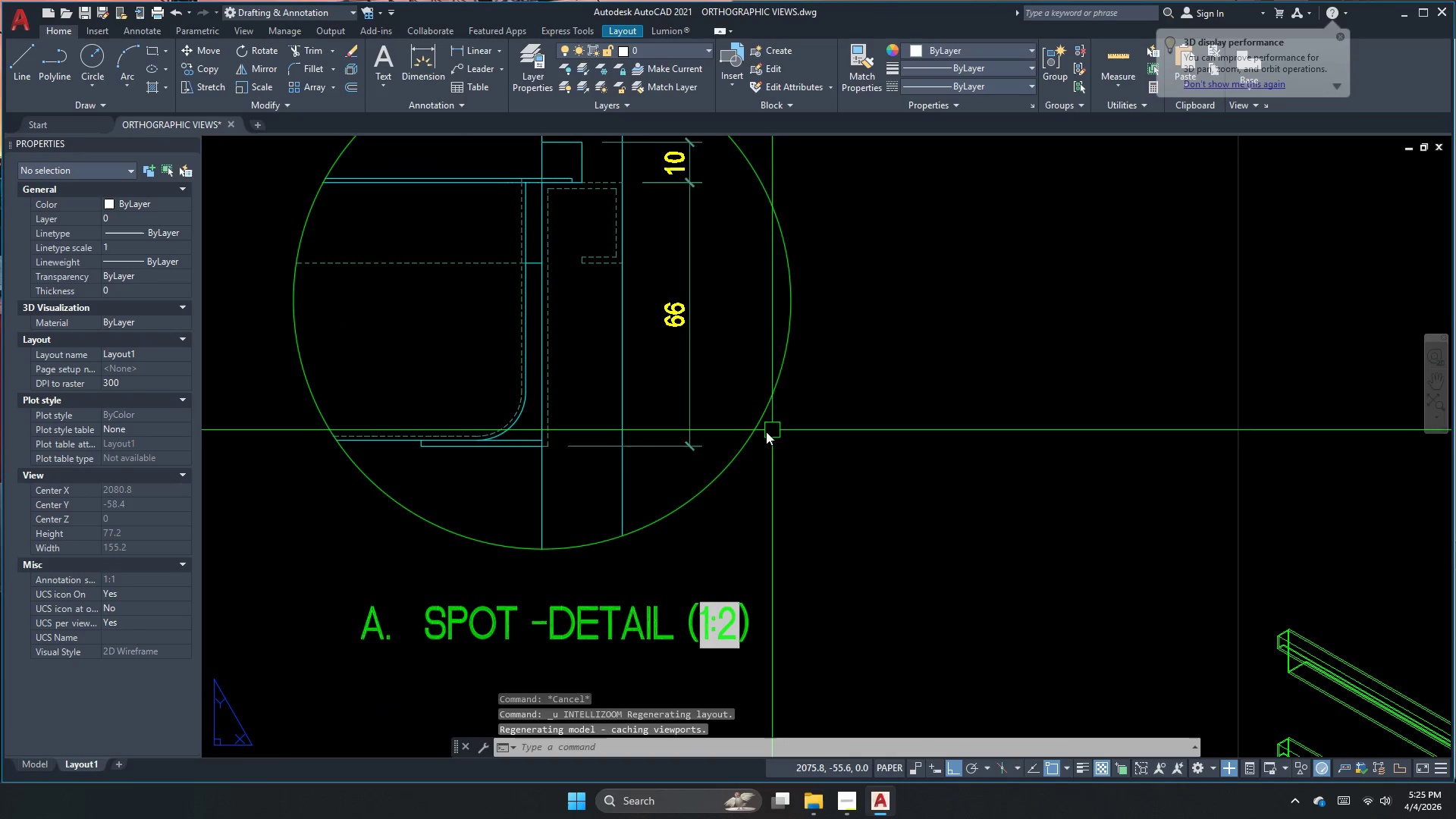 
left_click([729, 450])
 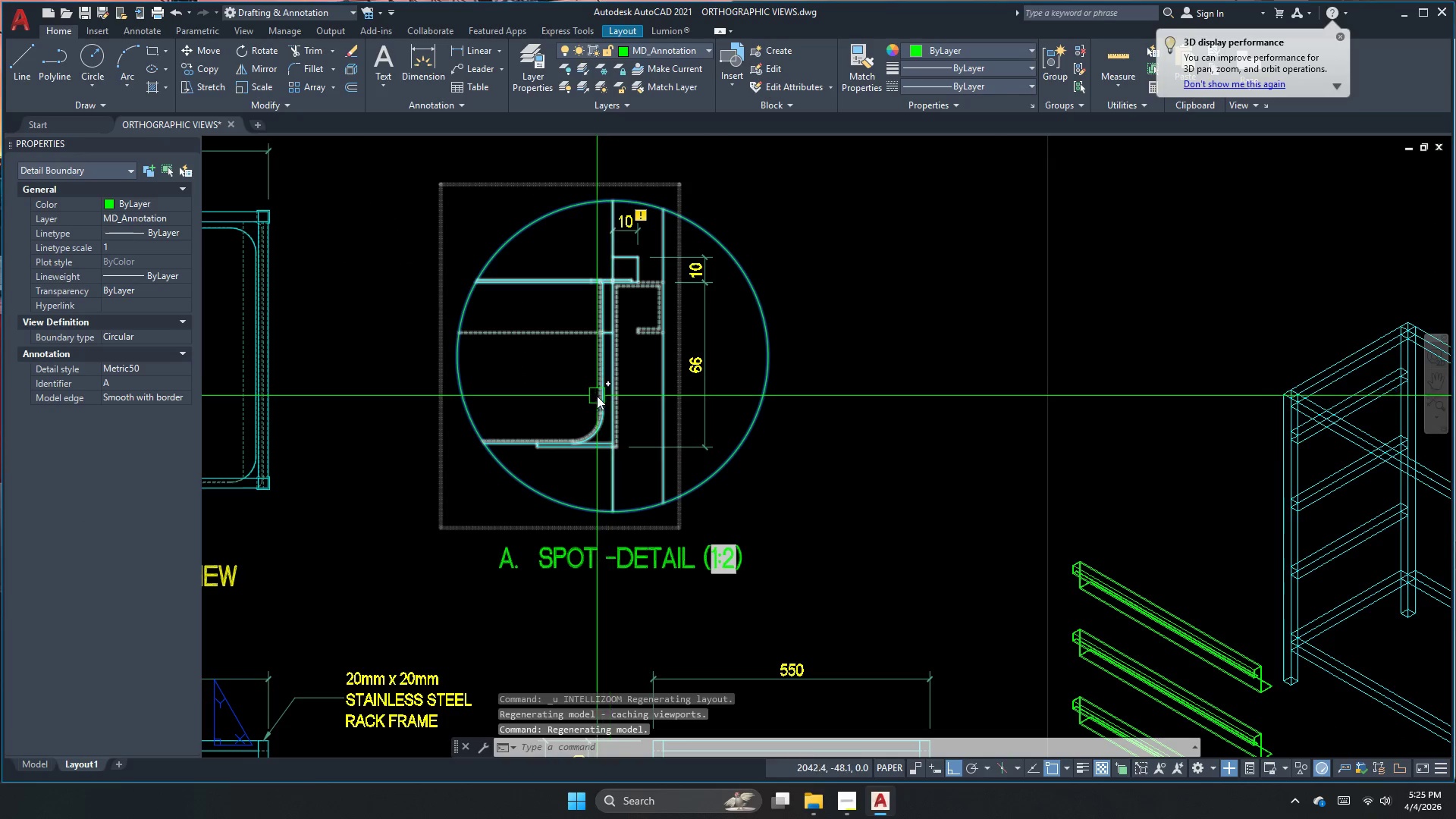 
scroll: coordinate [729, 449], scroll_direction: down, amount: 1.0
 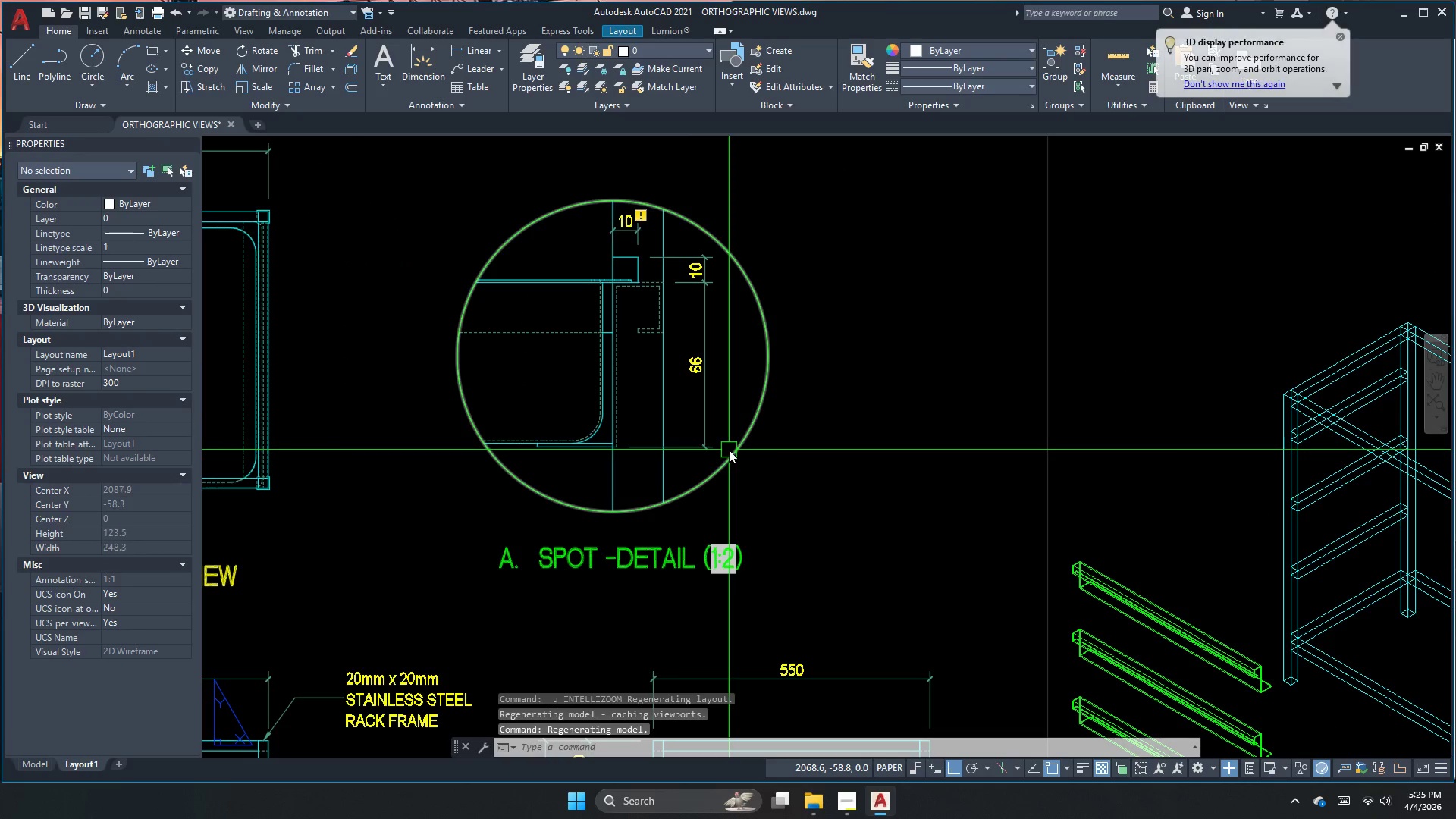 
left_click([604, 388])
 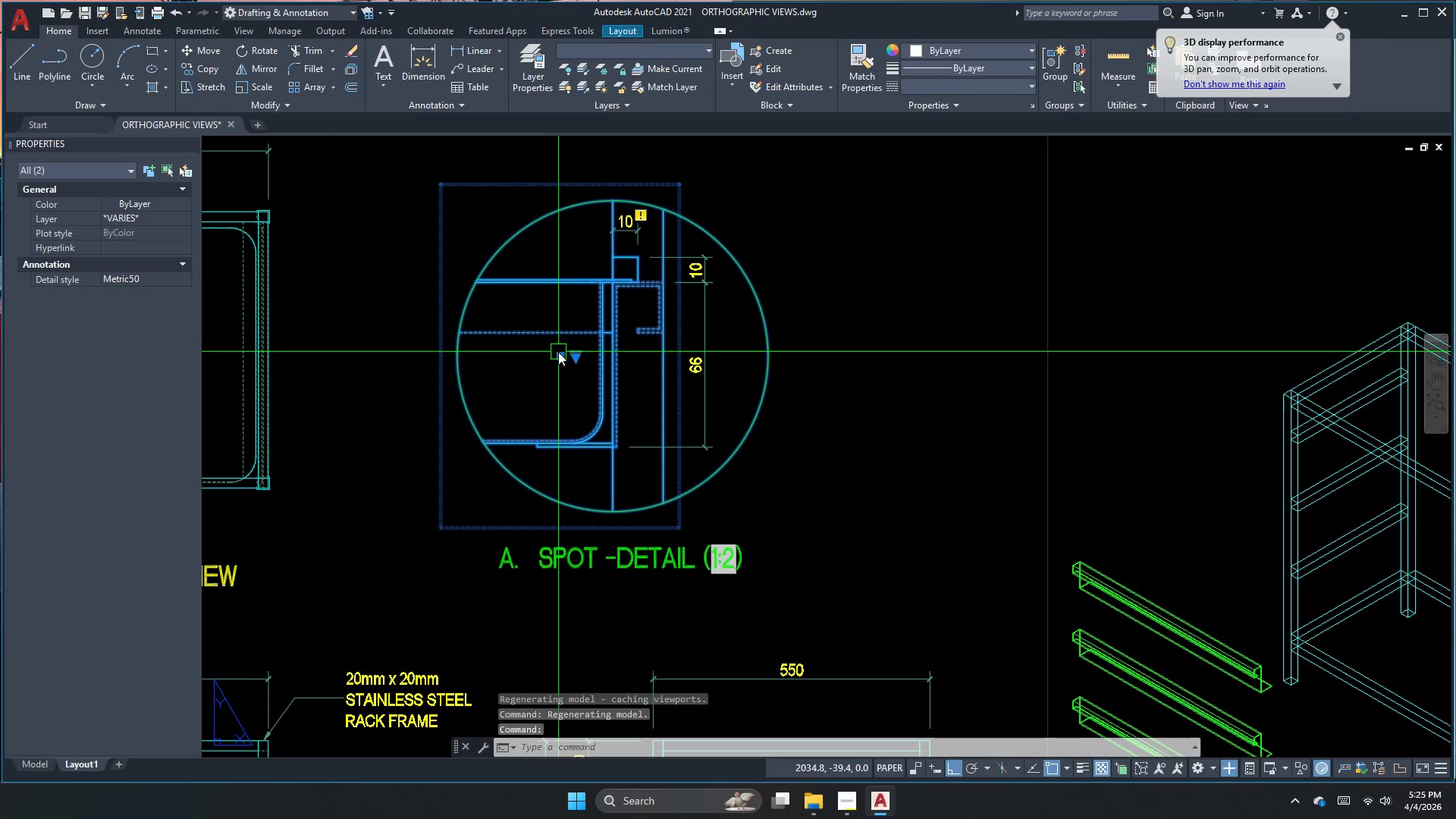 
left_click([557, 359])
 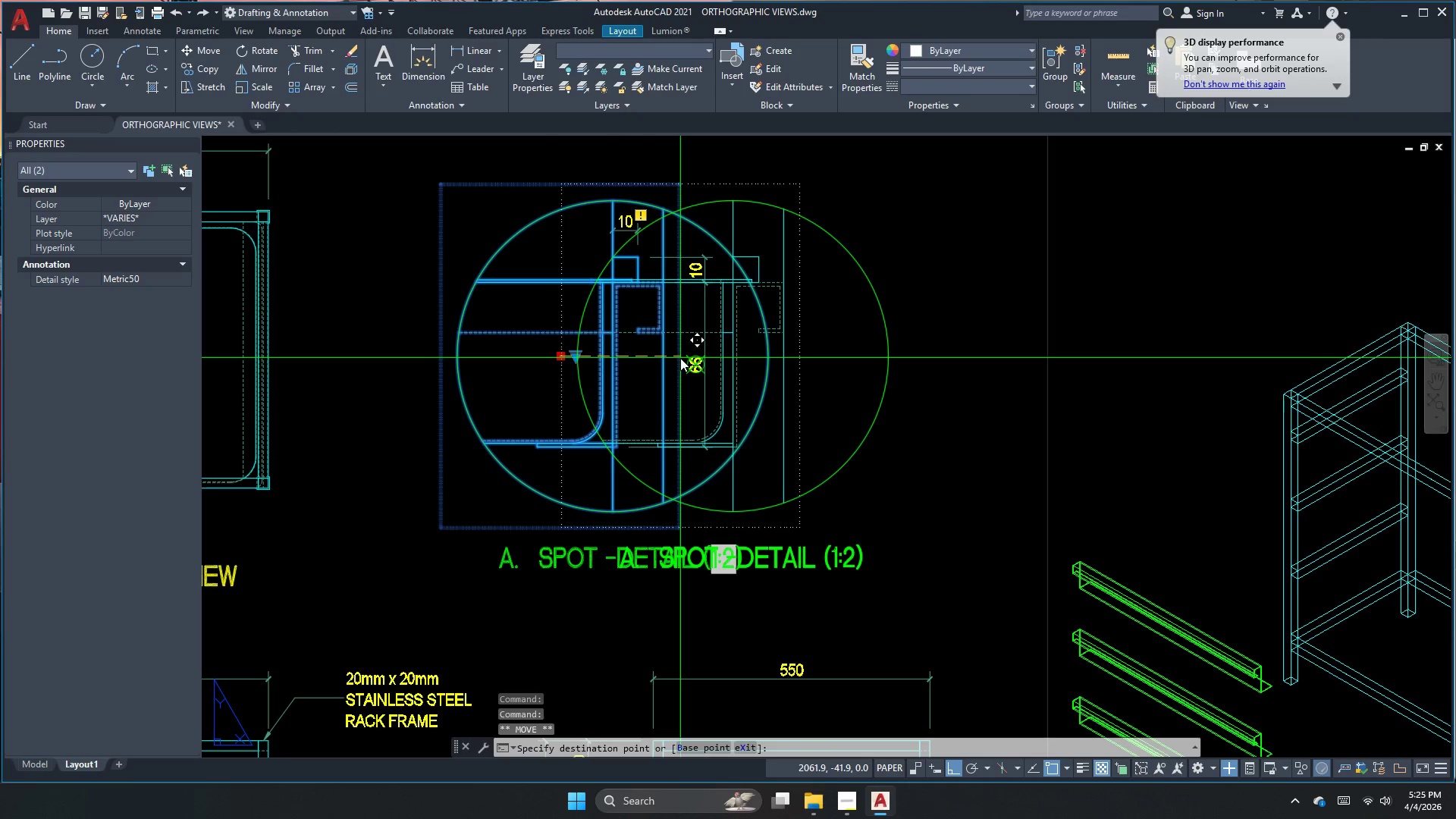 
left_click([680, 358])
 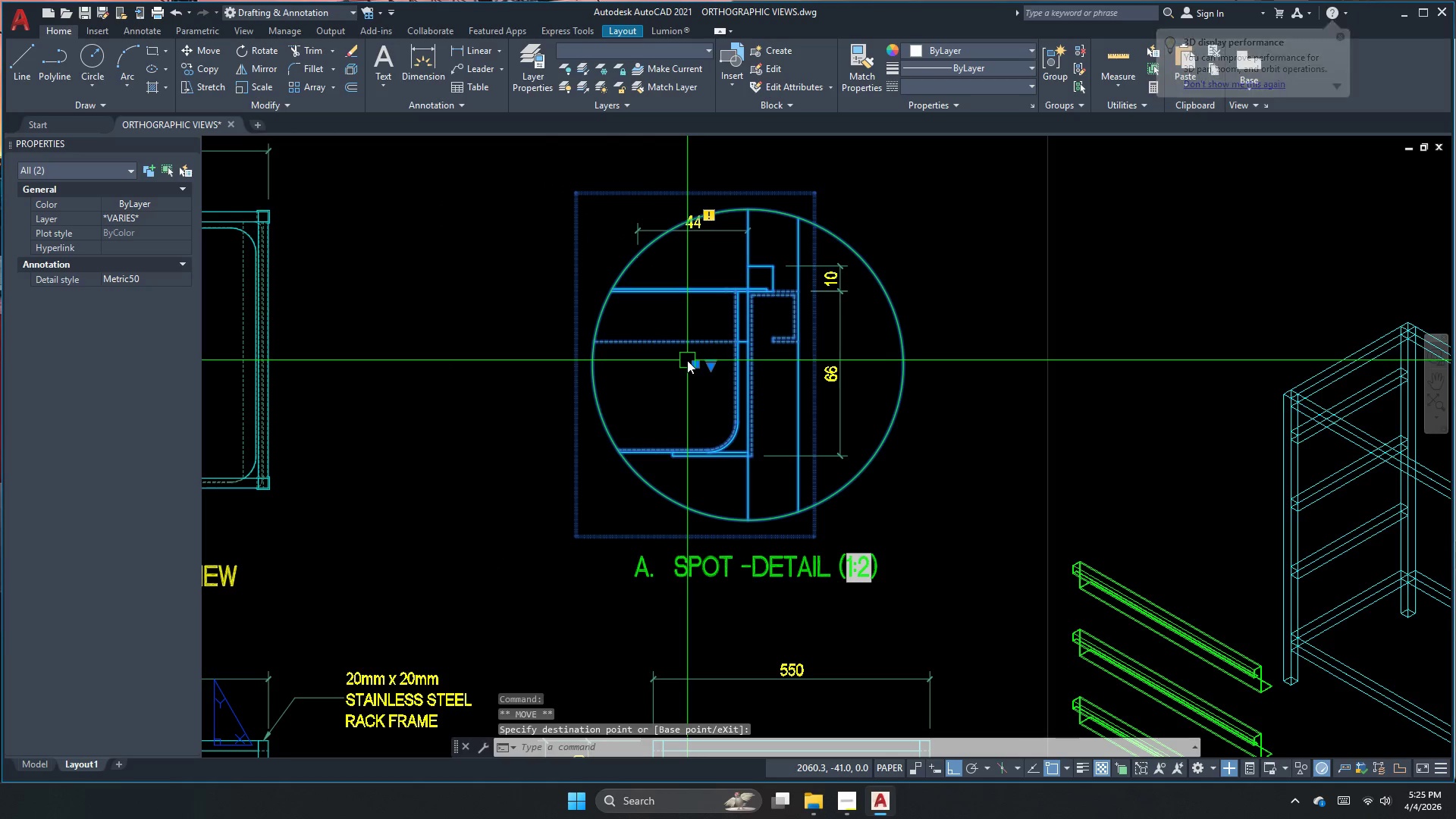 
key(Control+ControlLeft)
 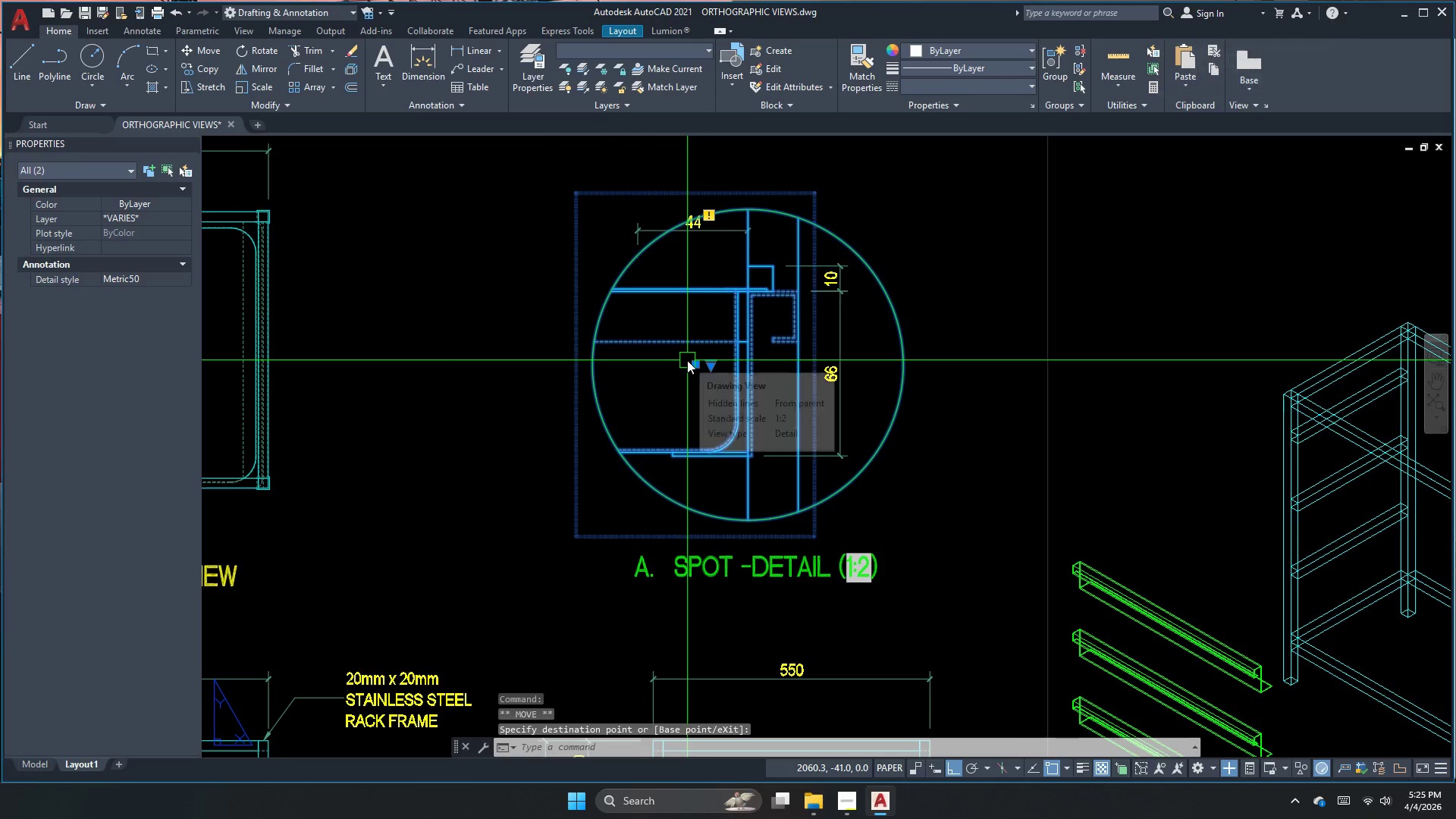 
key(Control+Z)
 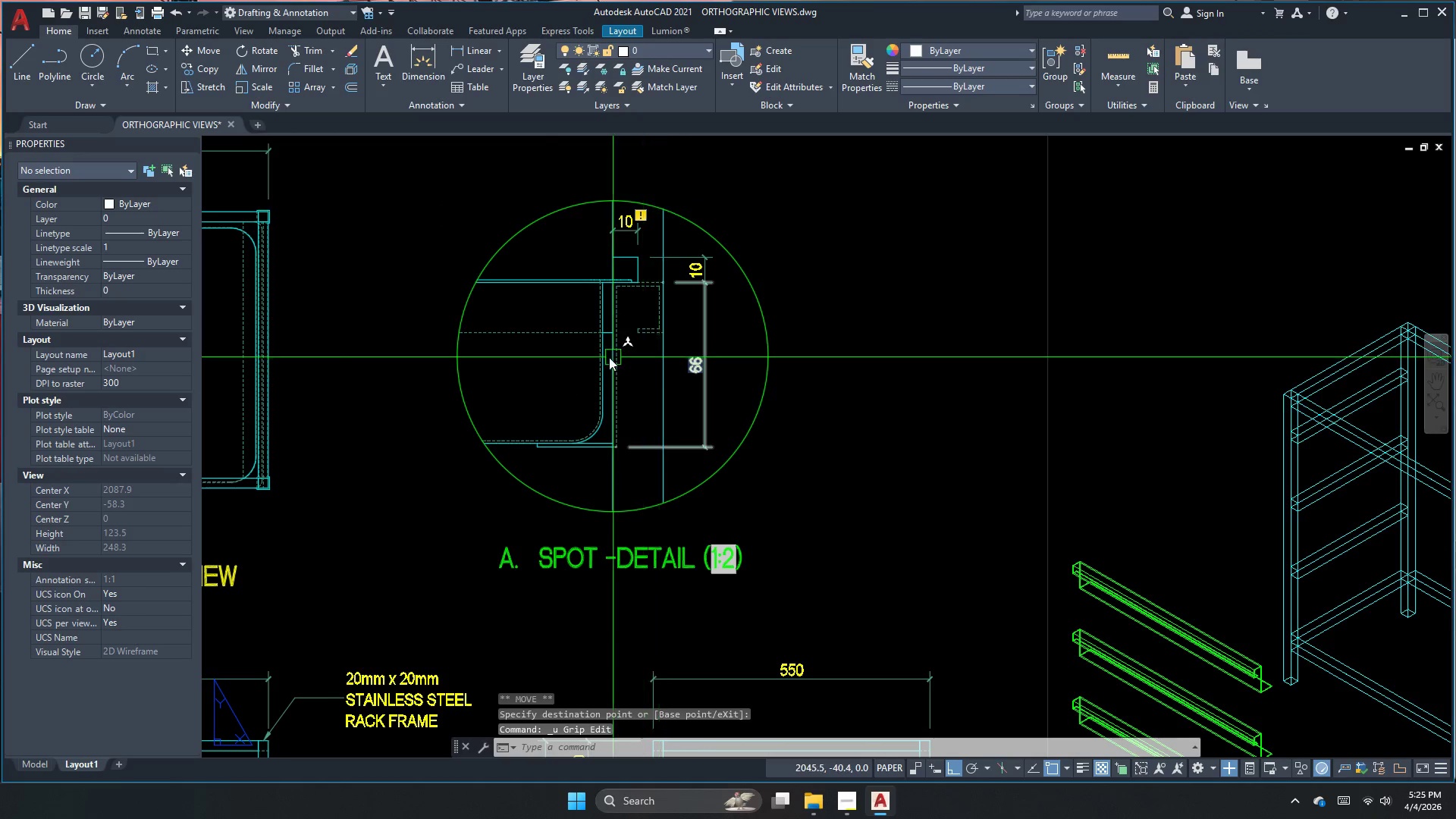 
left_click([609, 357])
 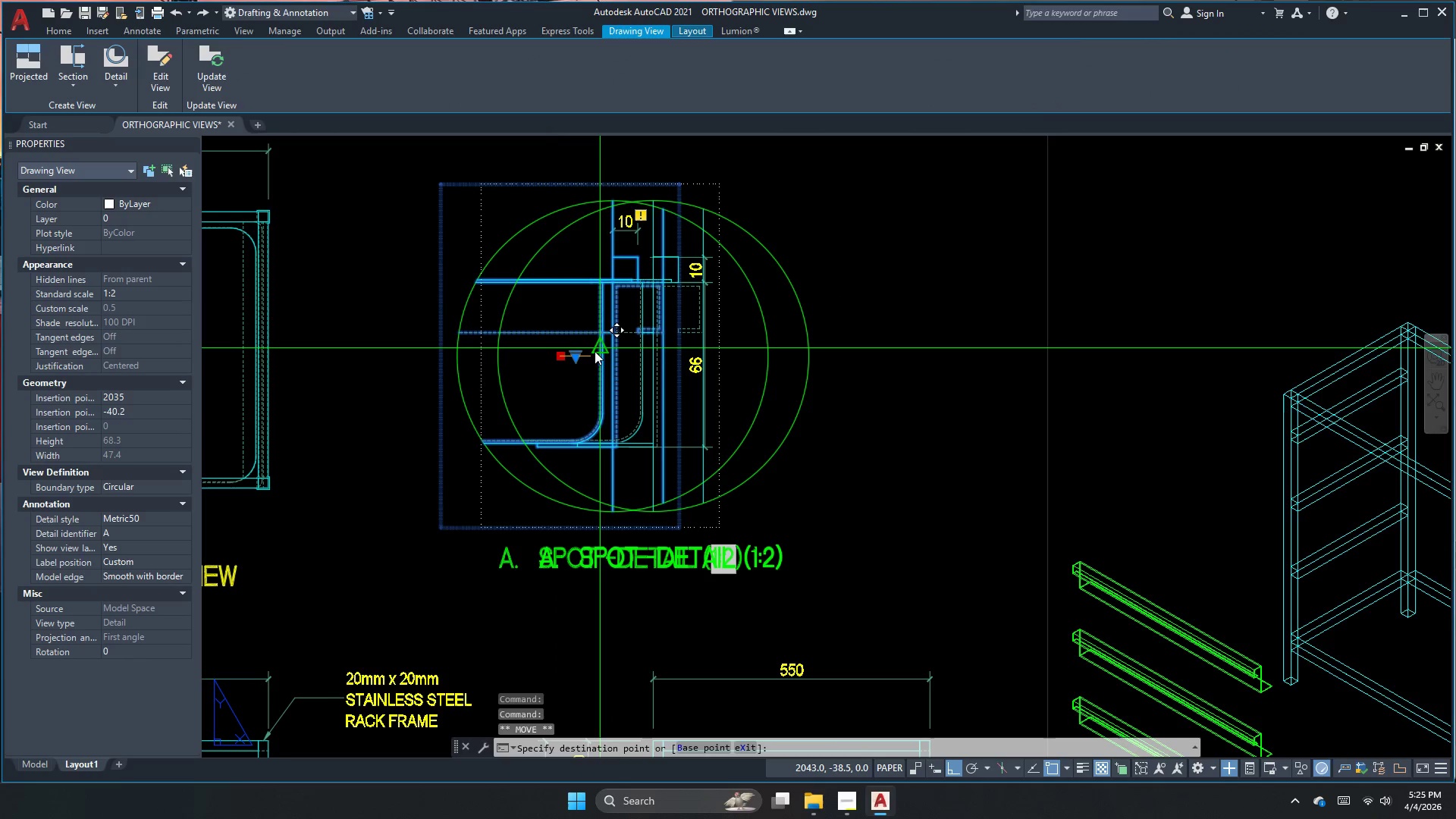 
scroll: coordinate [654, 347], scroll_direction: up, amount: 3.0
 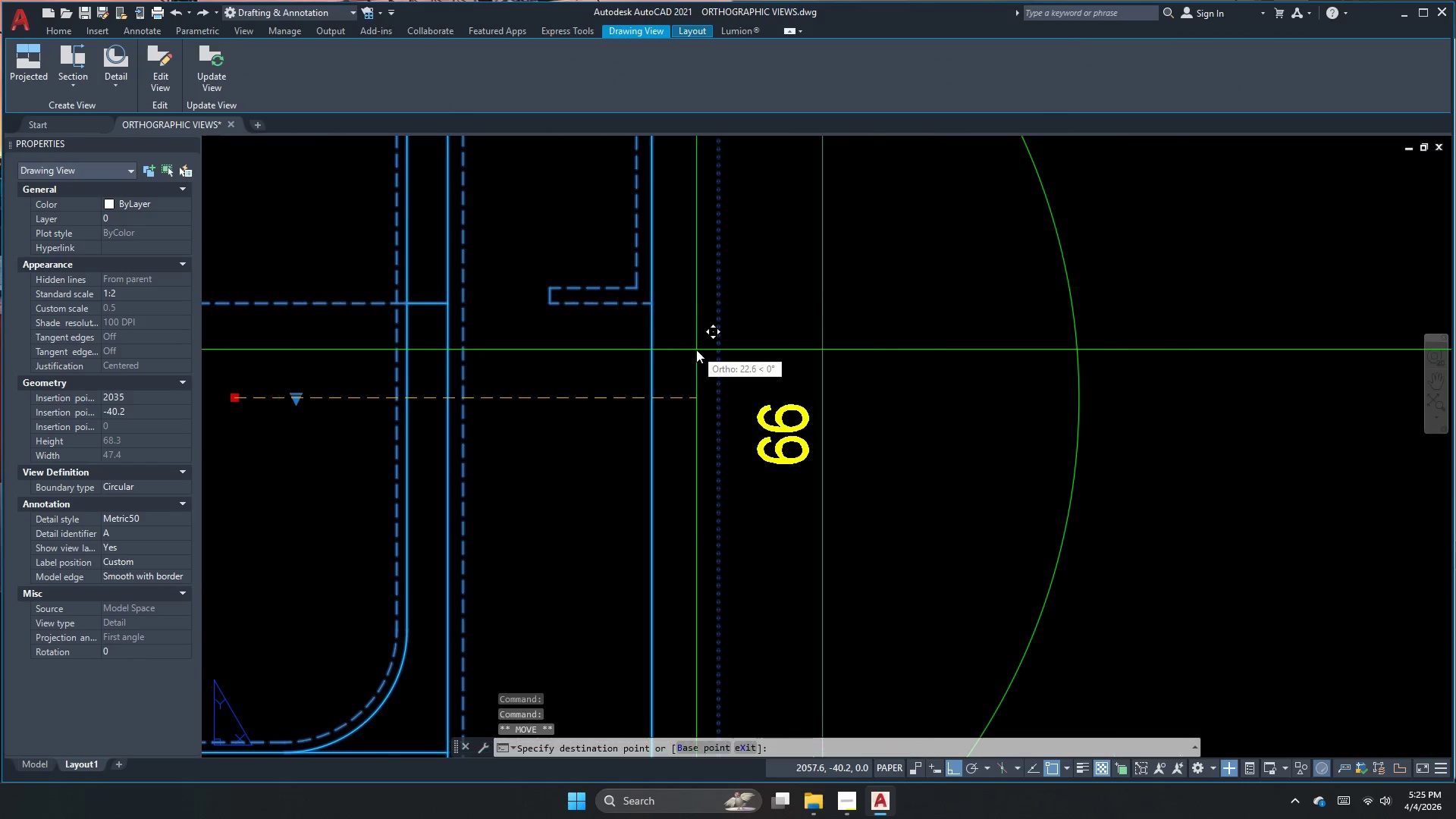 
scroll: coordinate [735, 301], scroll_direction: down, amount: 4.0
 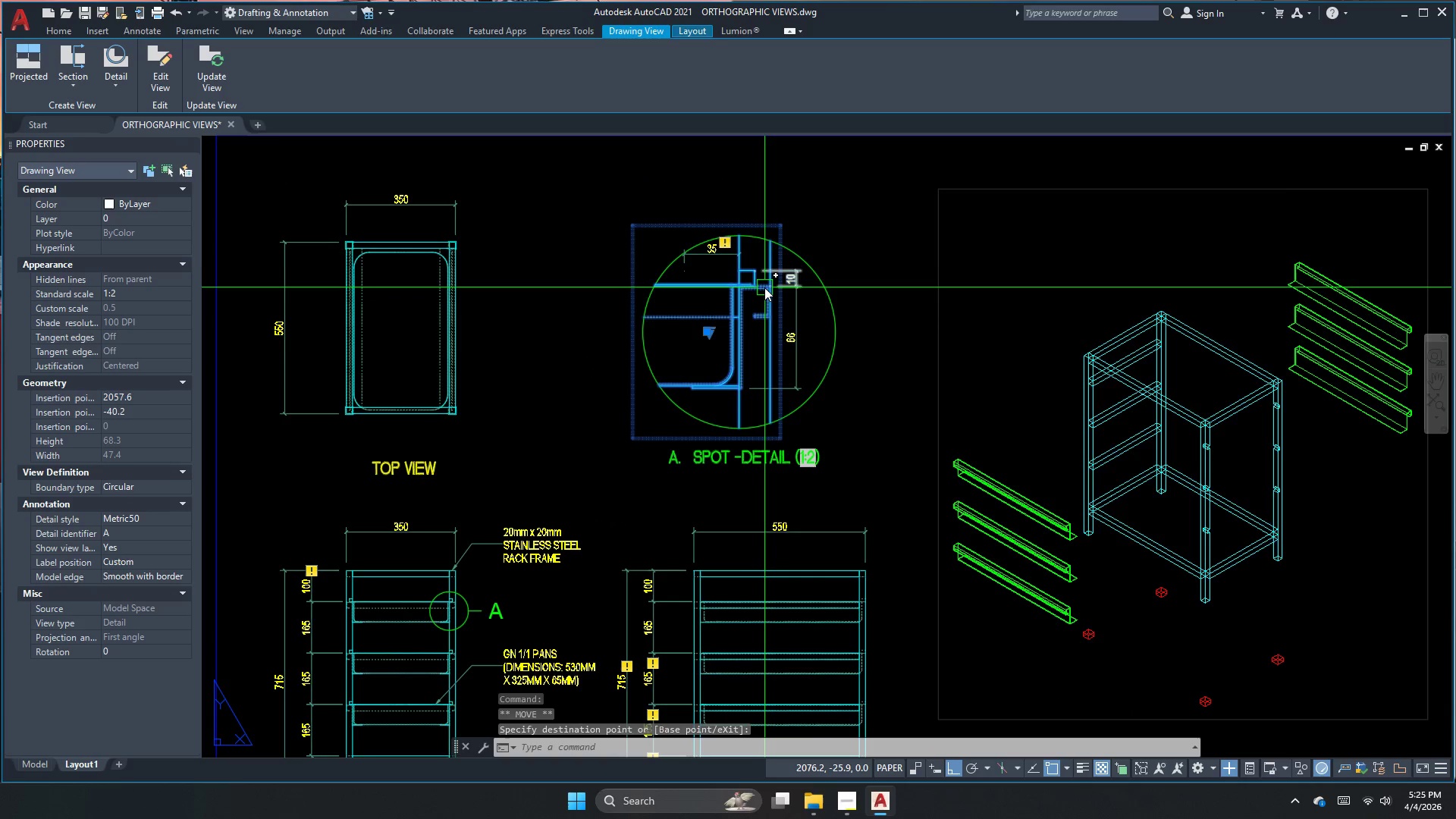 
key(Escape)
 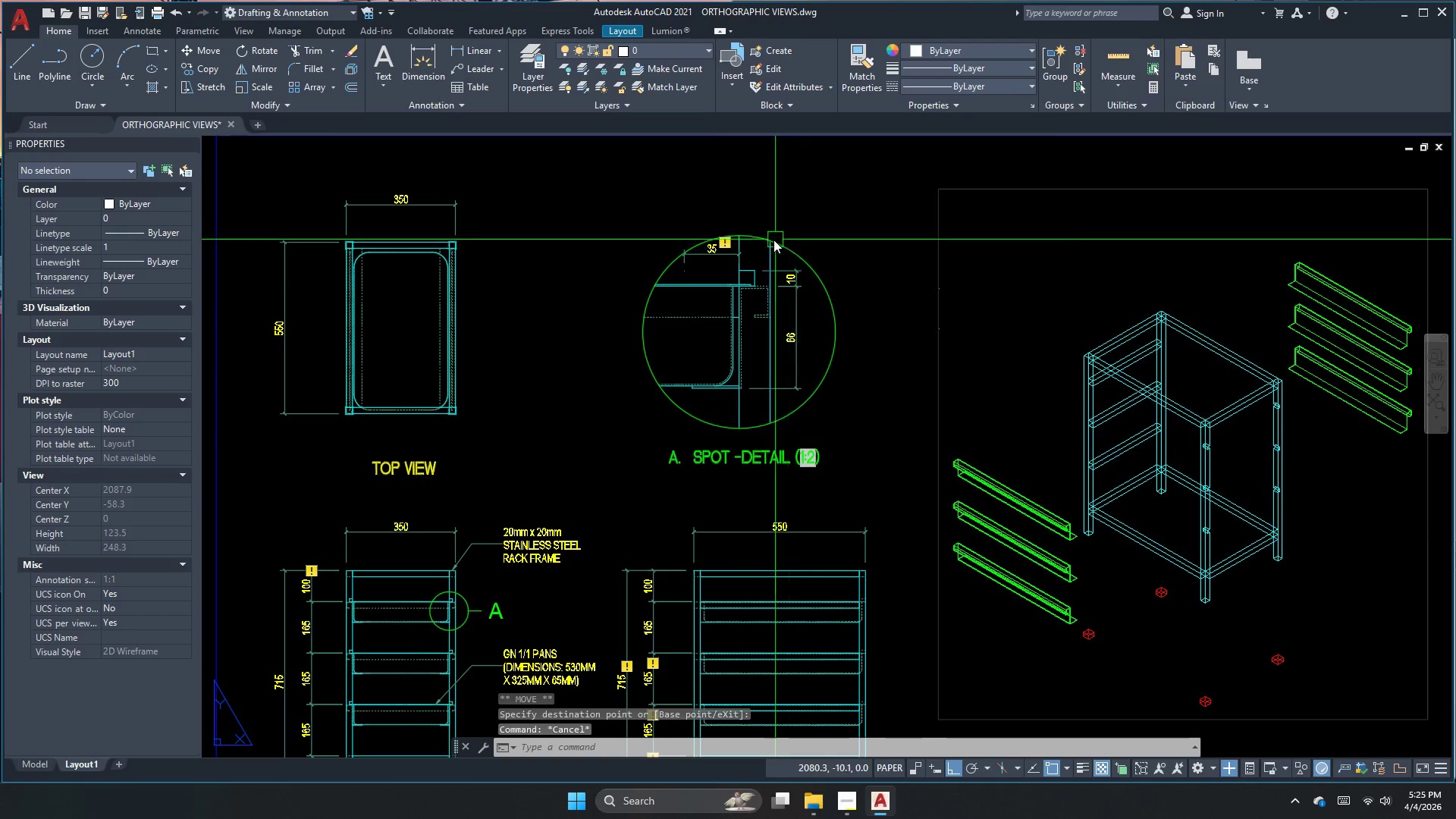 
scroll: coordinate [774, 240], scroll_direction: down, amount: 1.0
 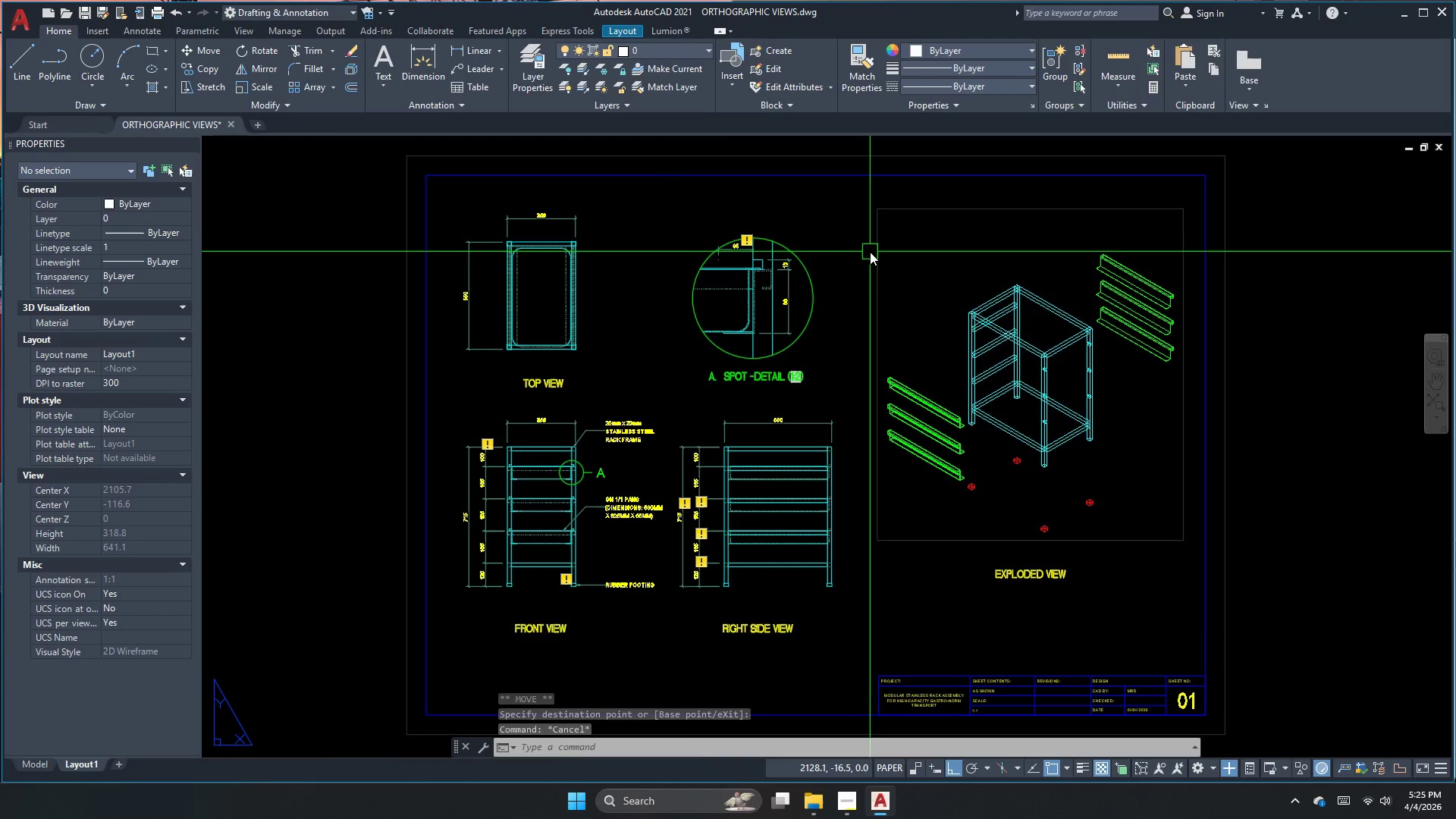 
scroll: coordinate [663, 264], scroll_direction: up, amount: 2.0
 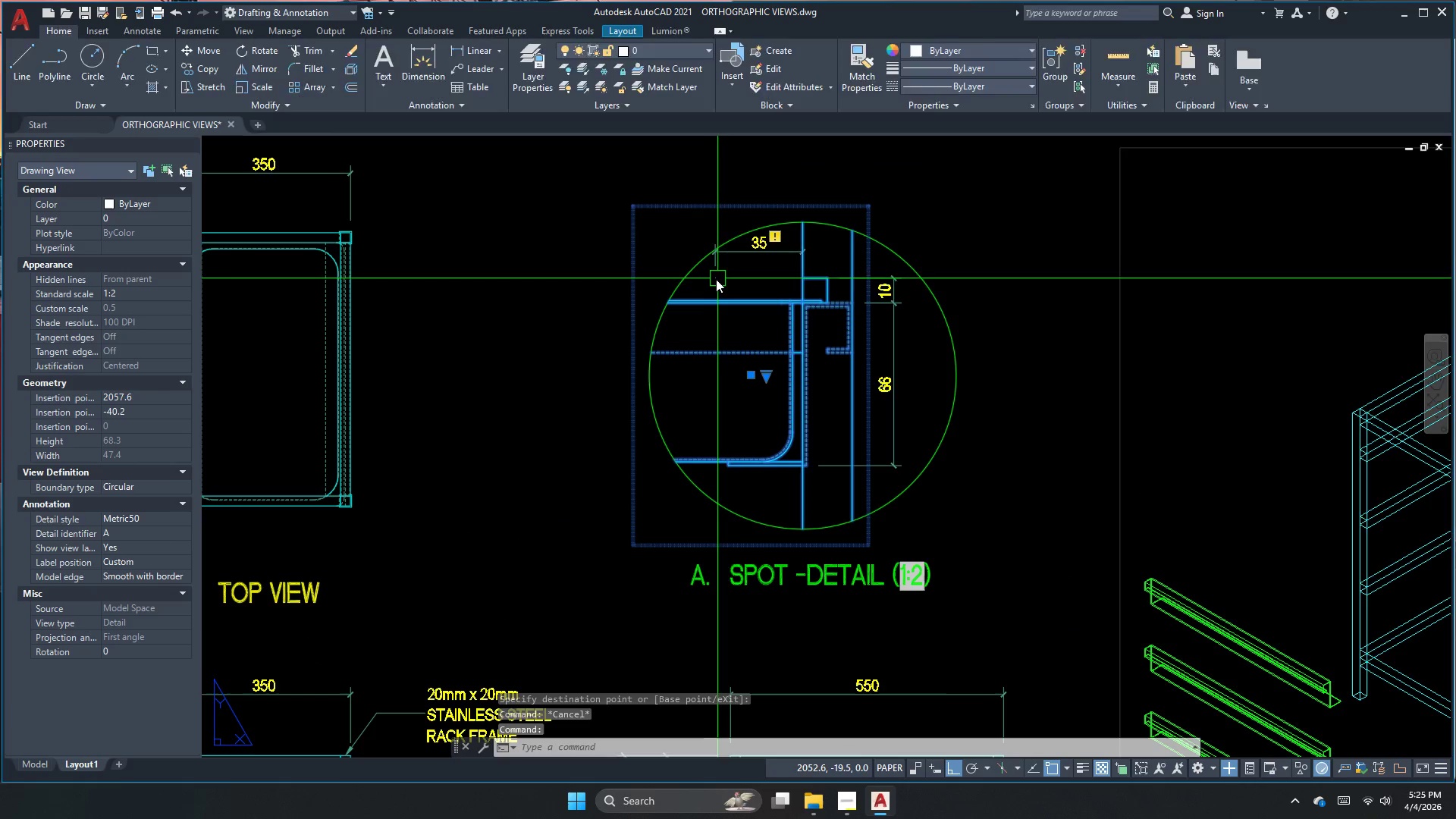 
key(Escape)
 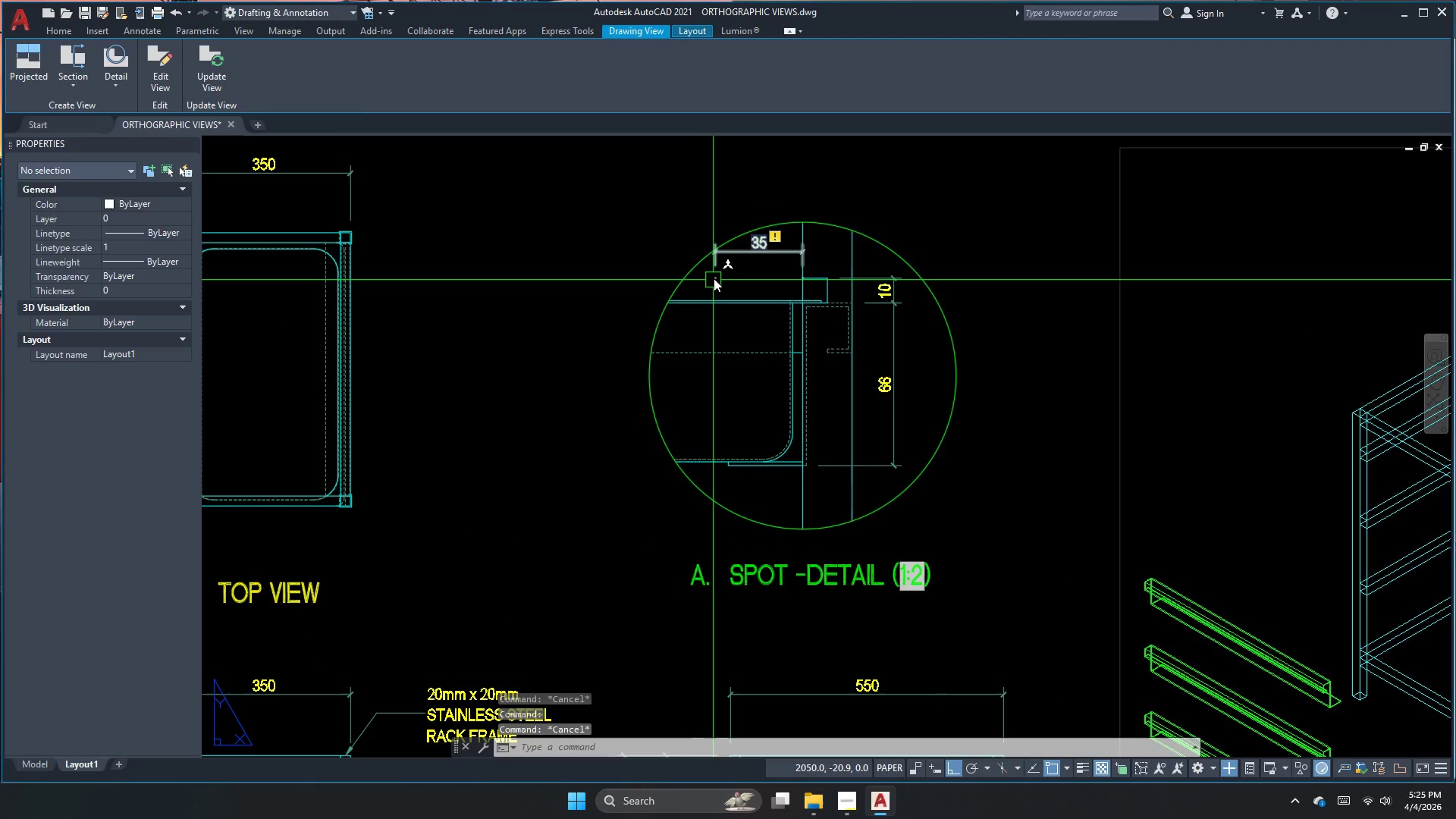 
left_click([714, 278])
 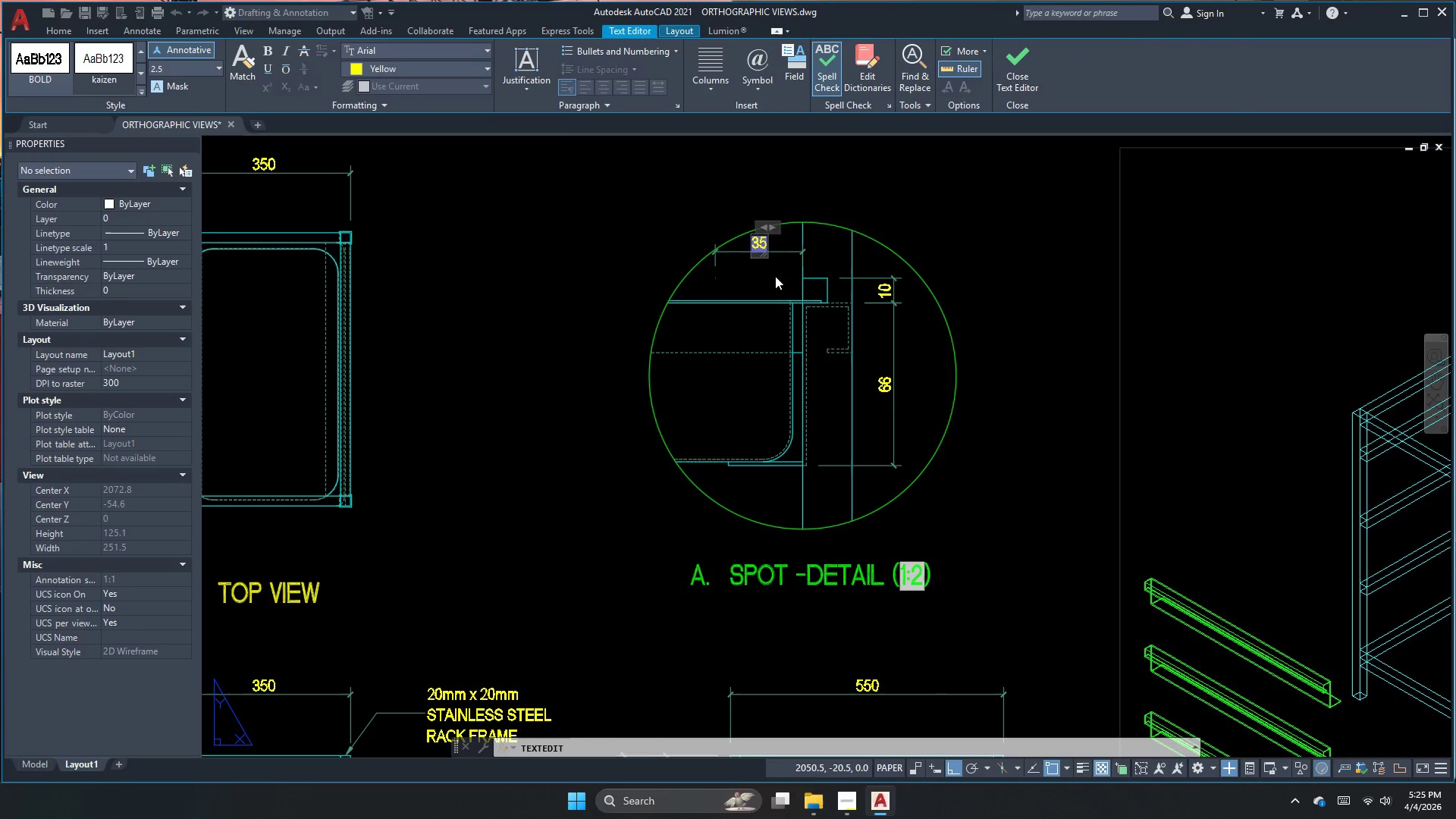 
key(Escape)
 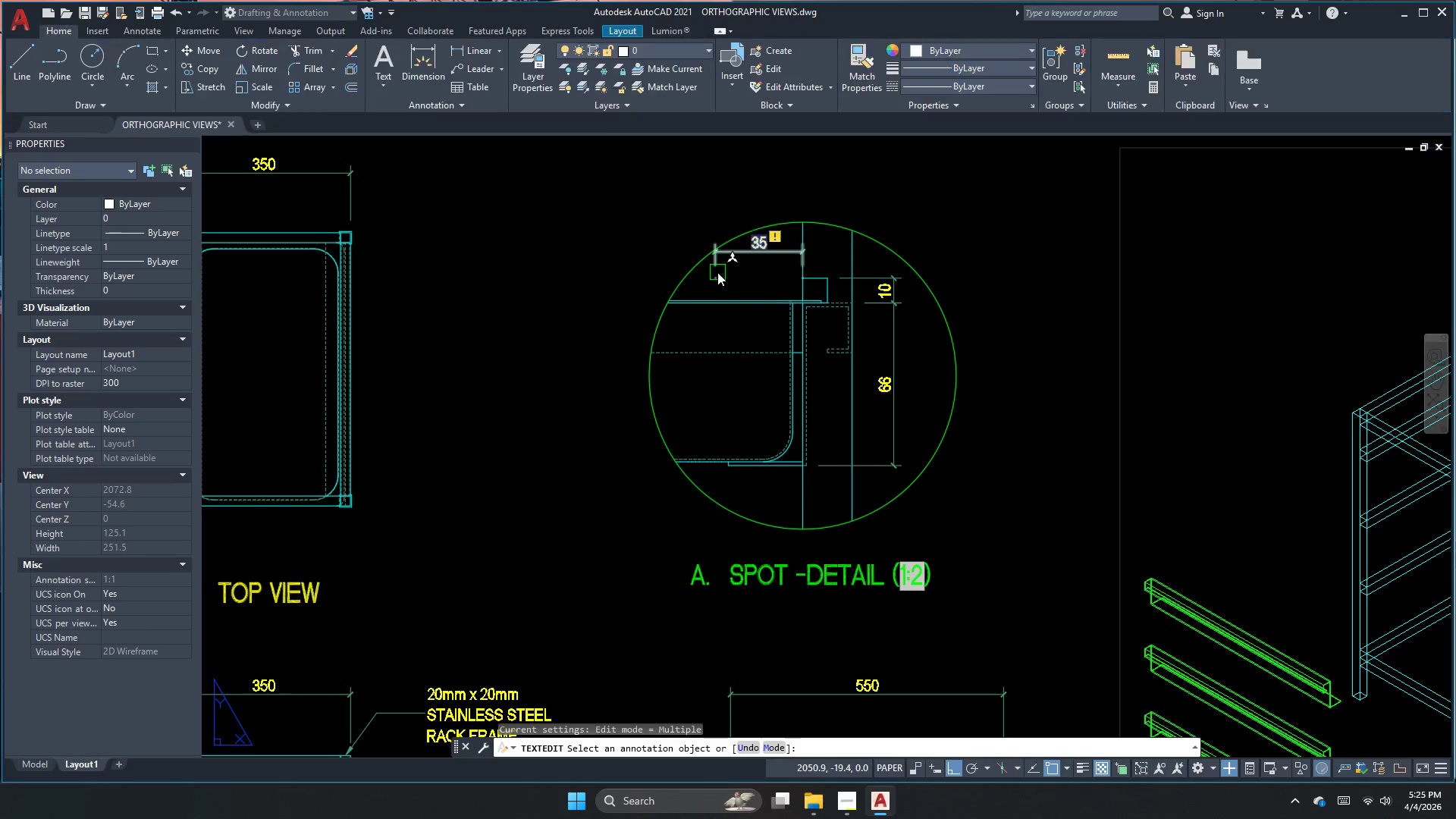 
left_click([717, 272])
 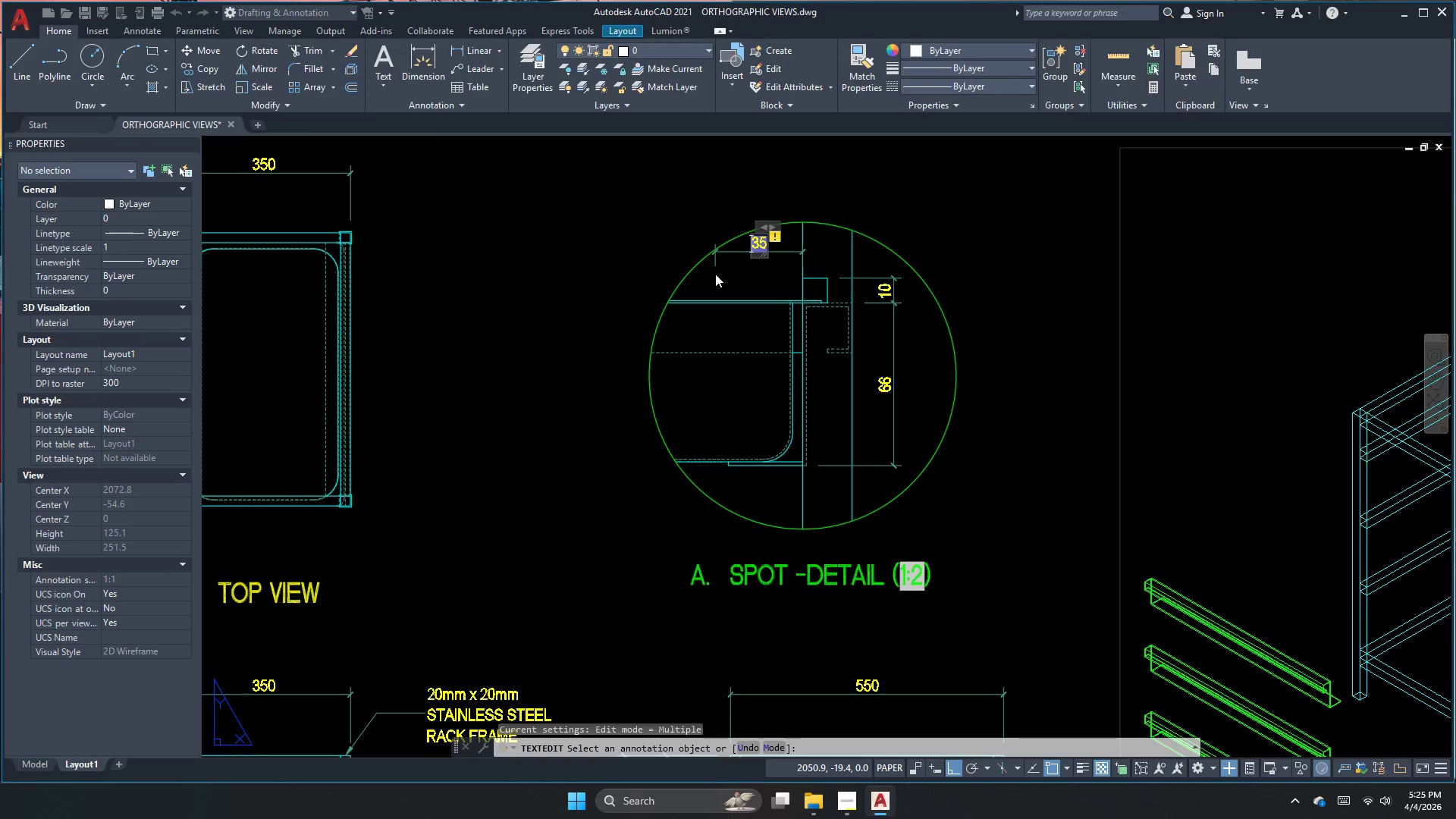 
key(Escape)
 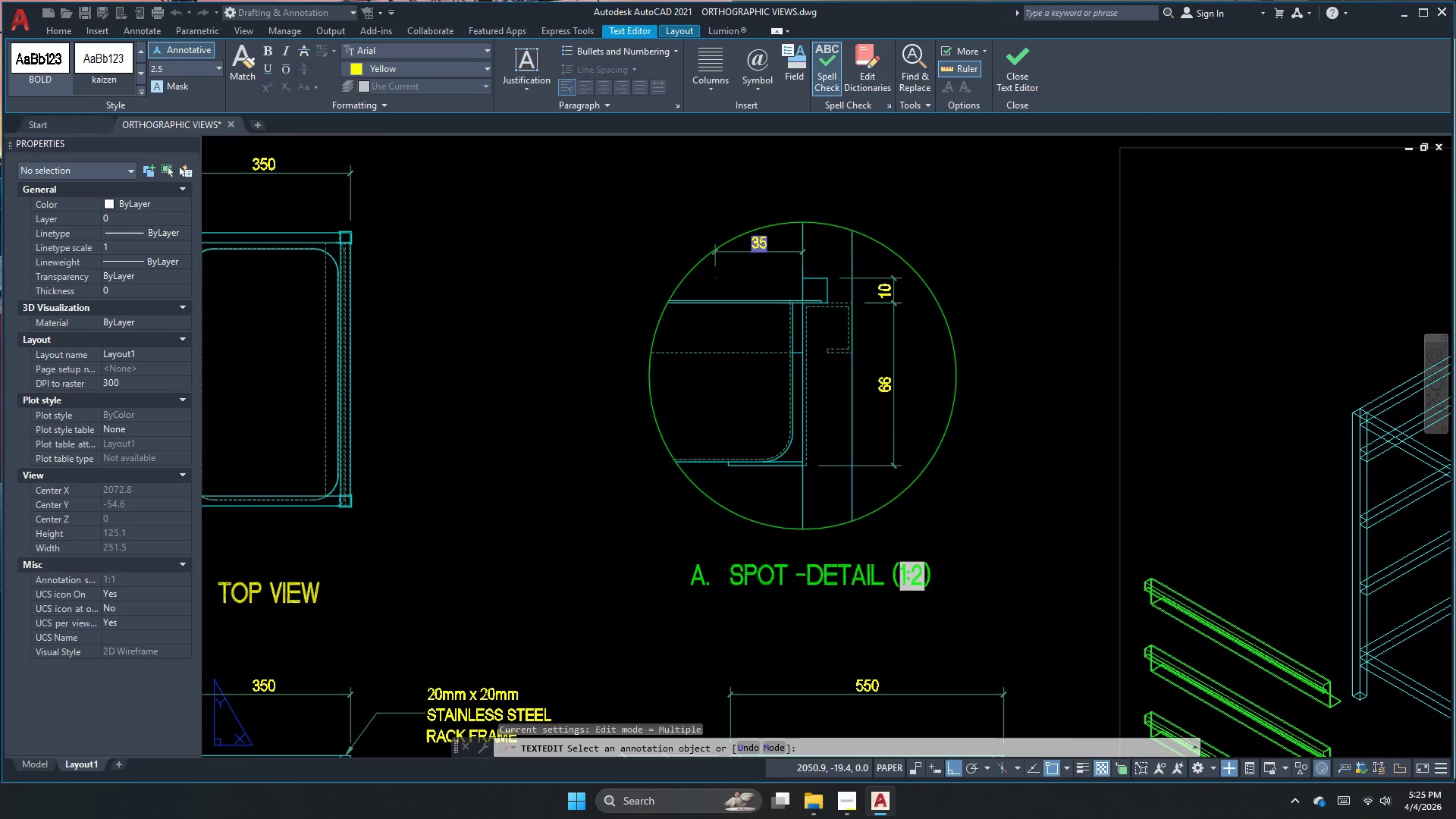 
key(Escape)
 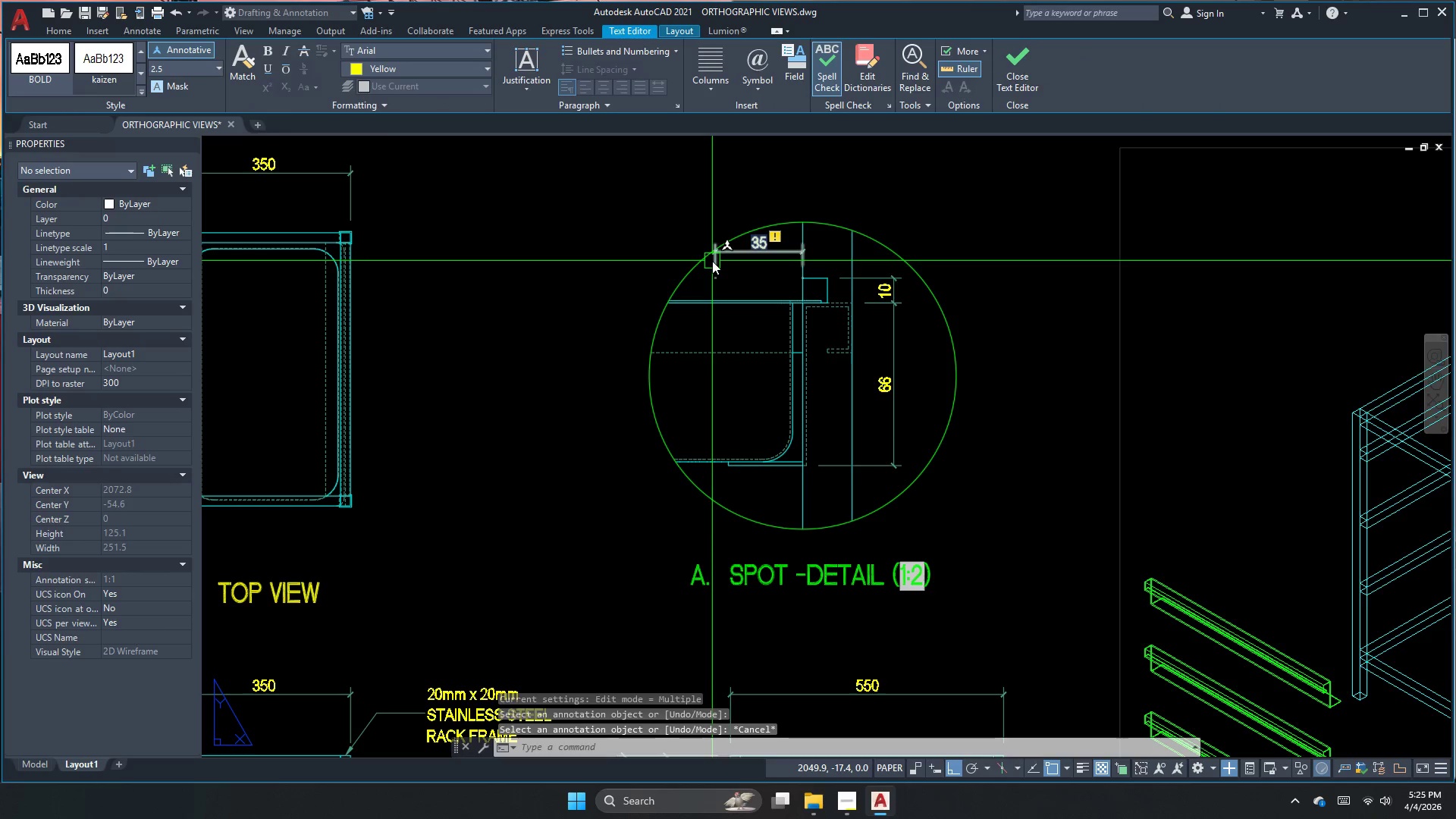 
left_click([712, 261])
 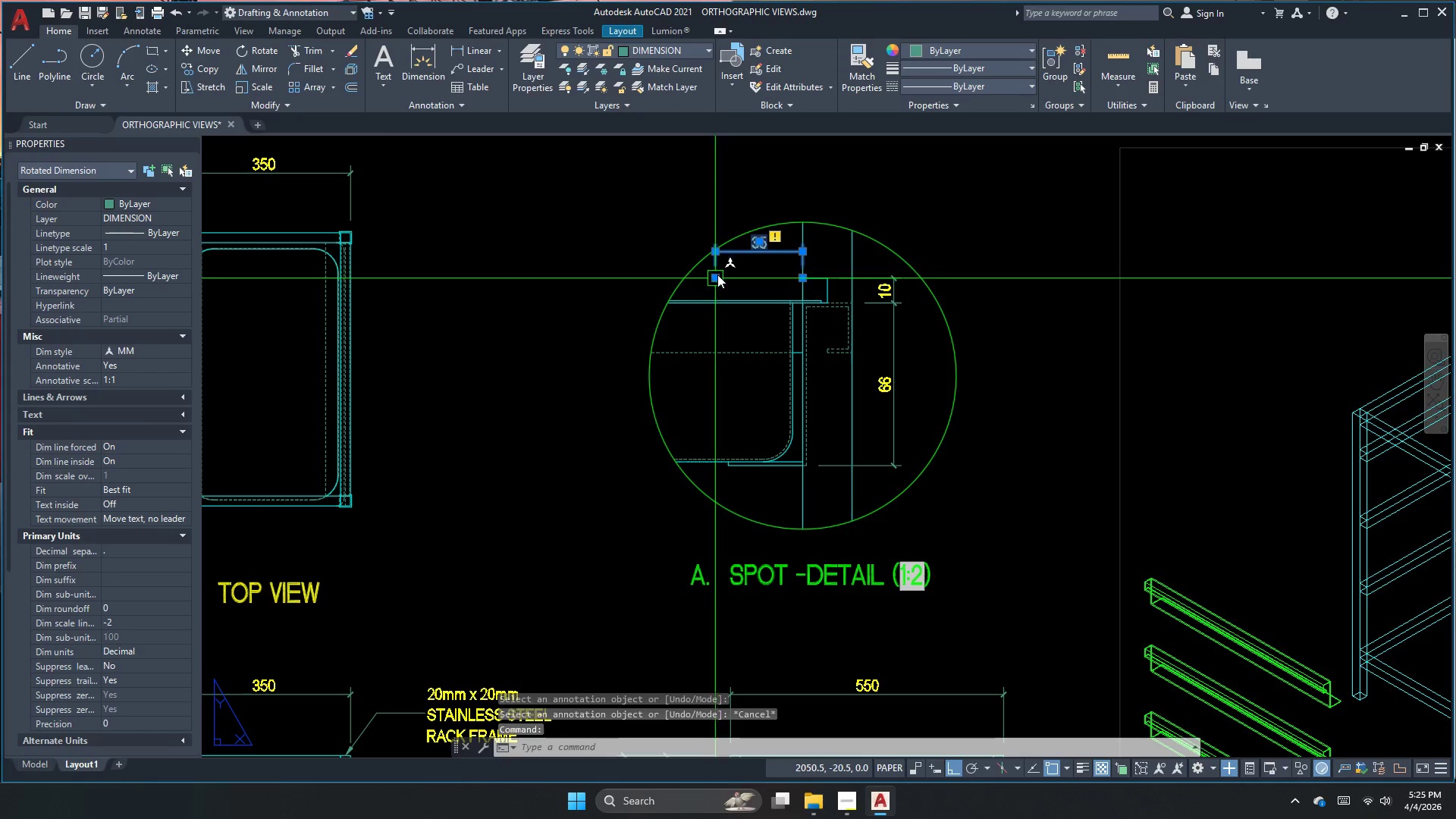 
left_click([717, 275])
 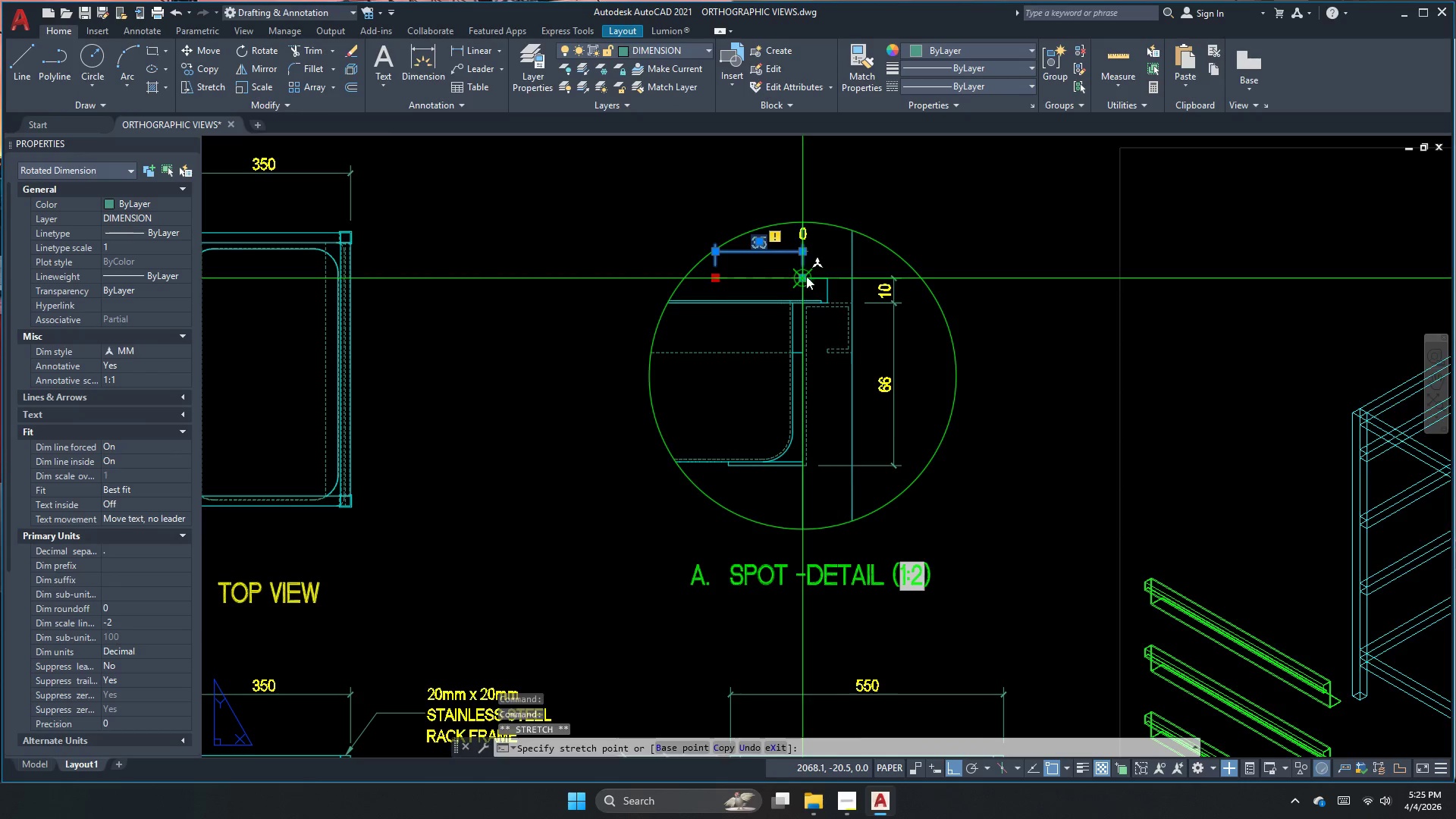 
scroll: coordinate [833, 271], scroll_direction: up, amount: 2.0
 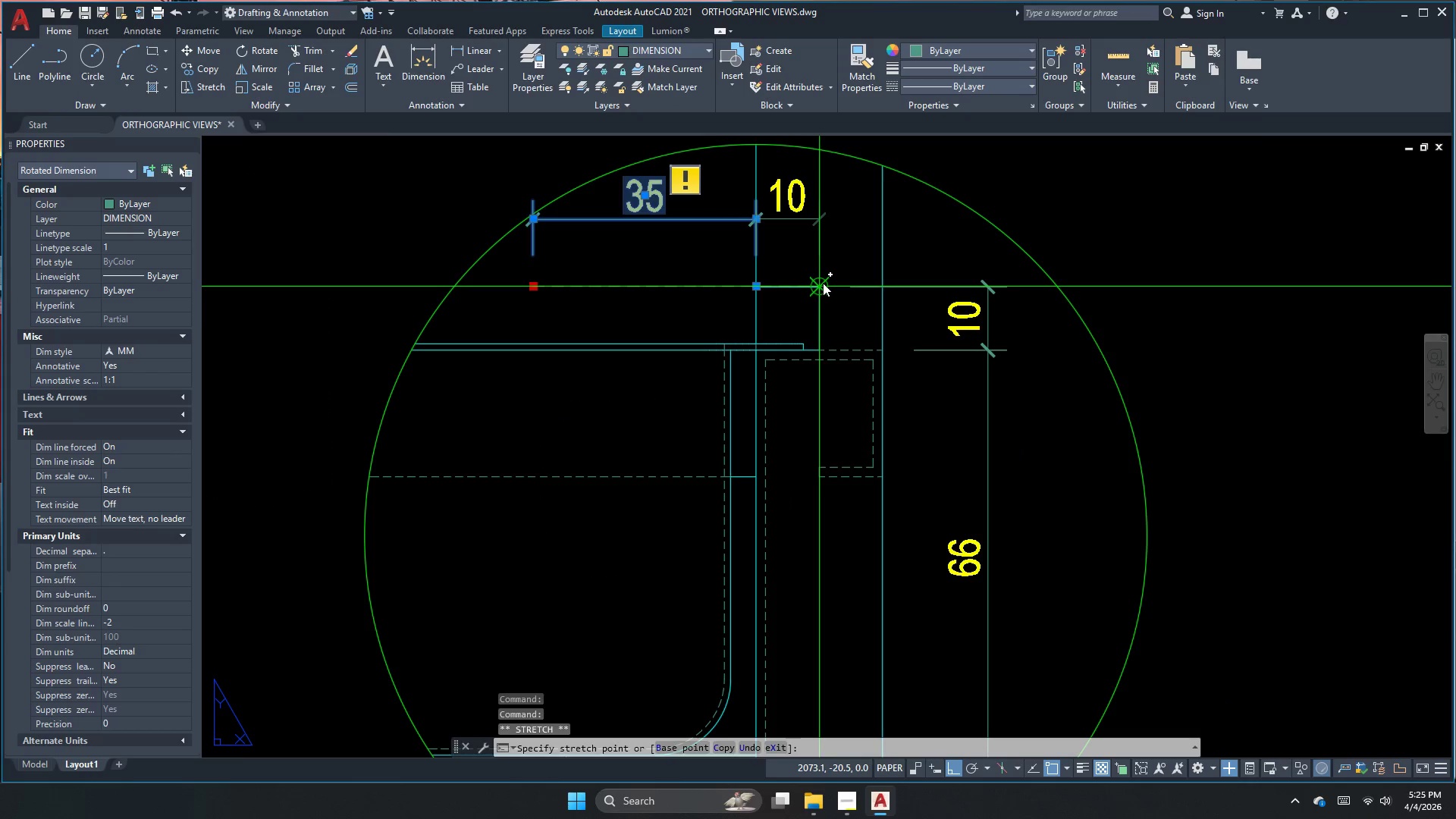 
key(Escape)
 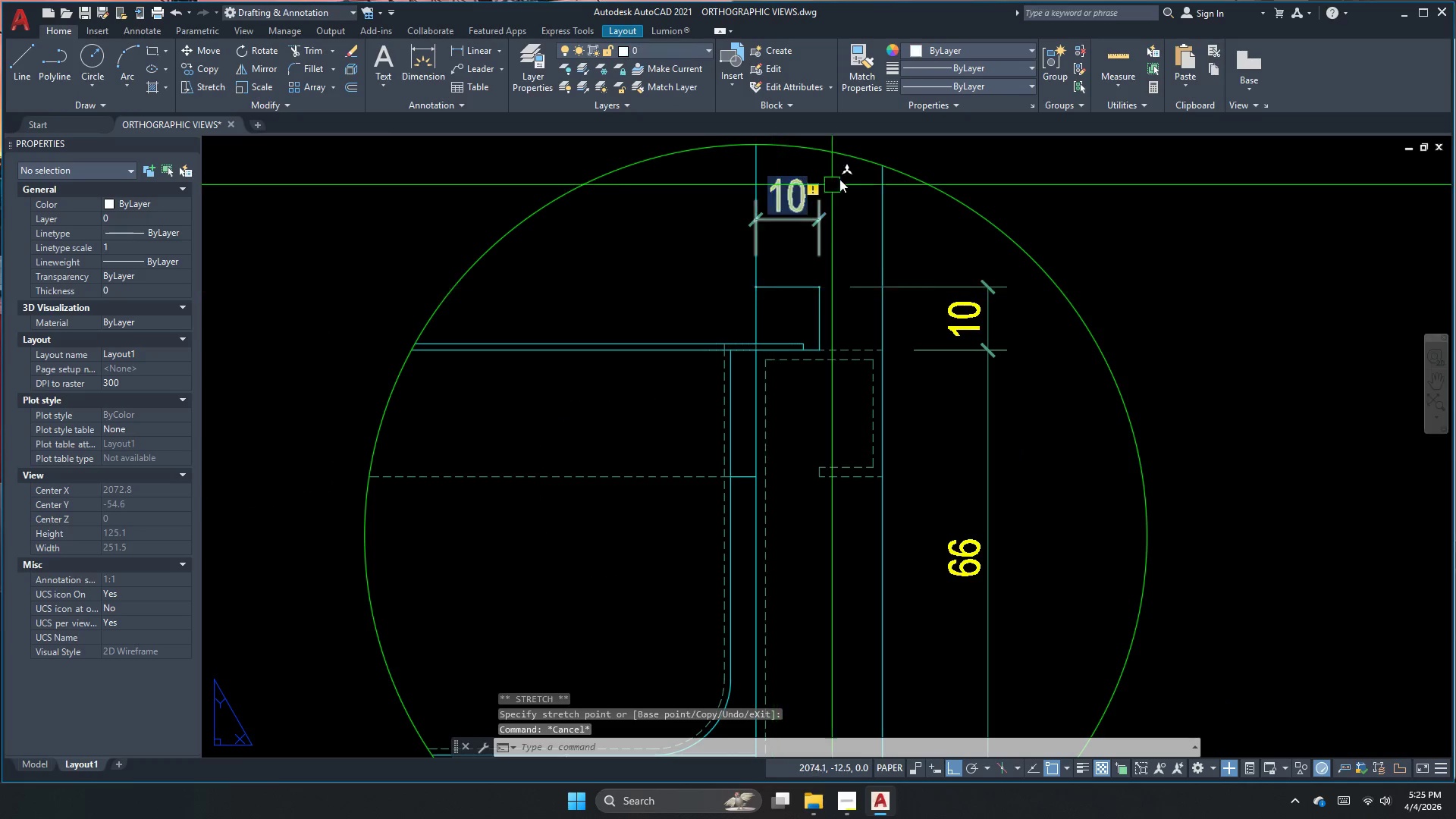 
key(Escape)
 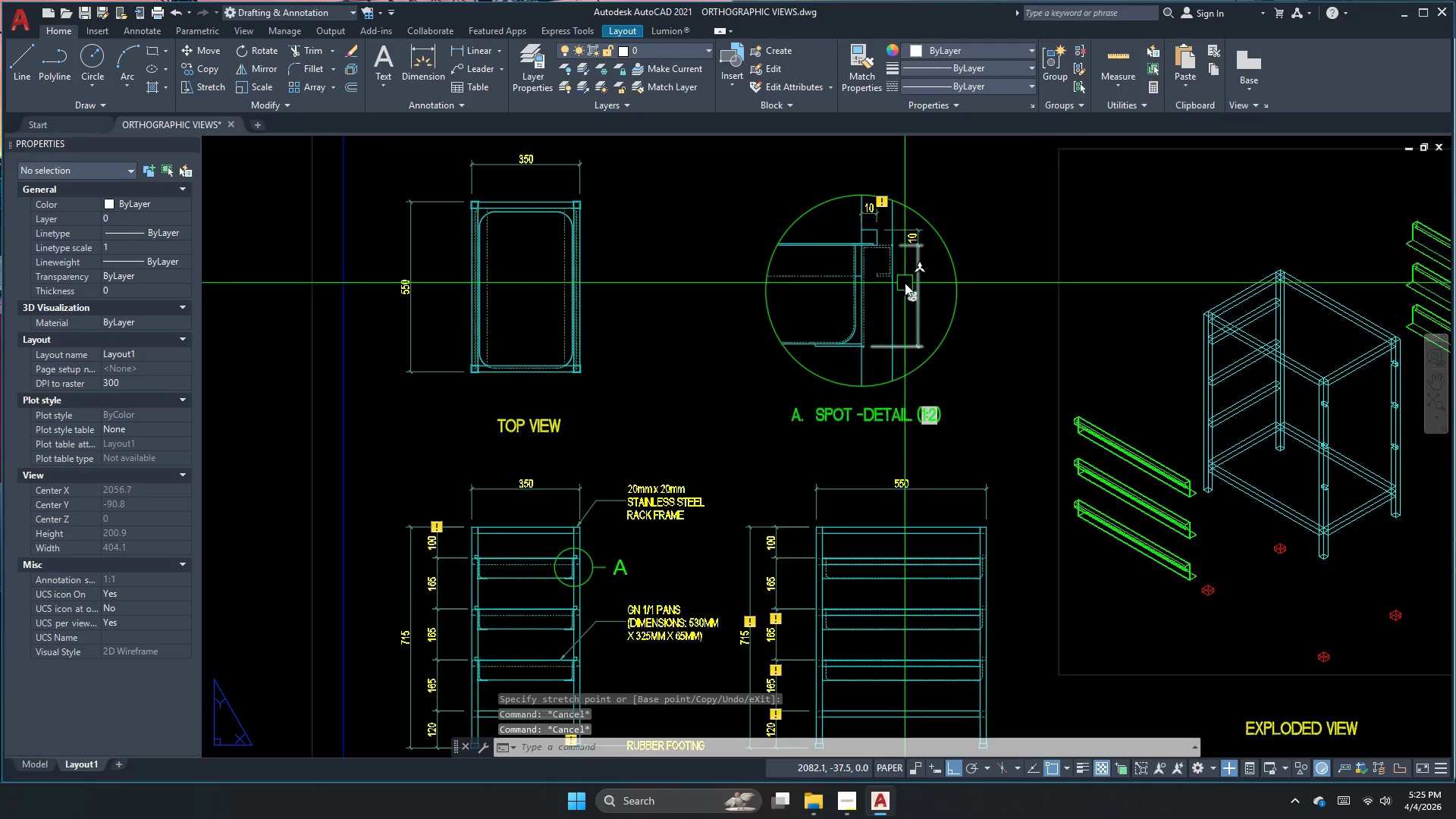 
scroll: coordinate [871, 153], scroll_direction: down, amount: 3.0
 